 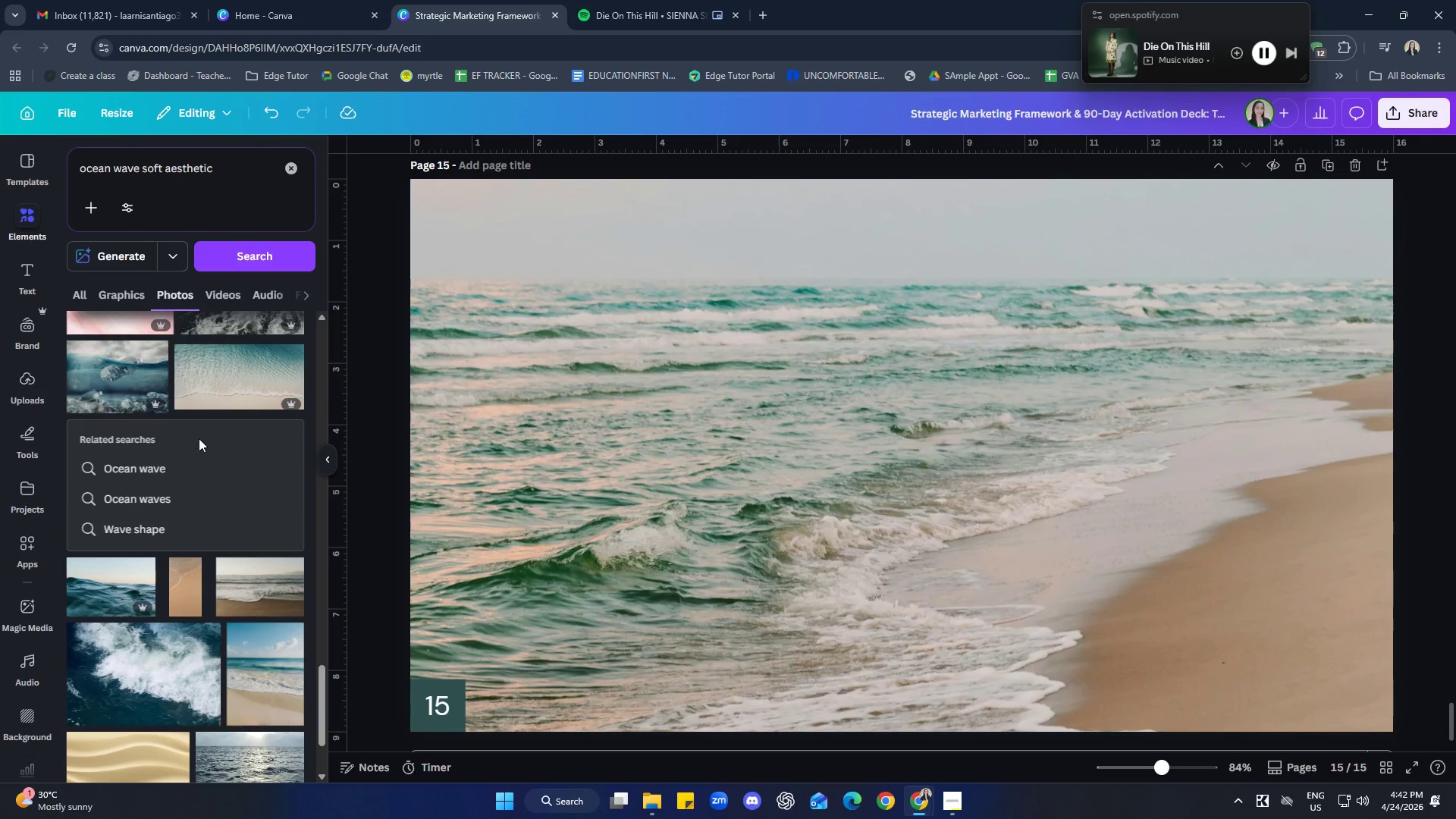 
scroll: coordinate [199, 438], scroll_direction: down, amount: 1.0
 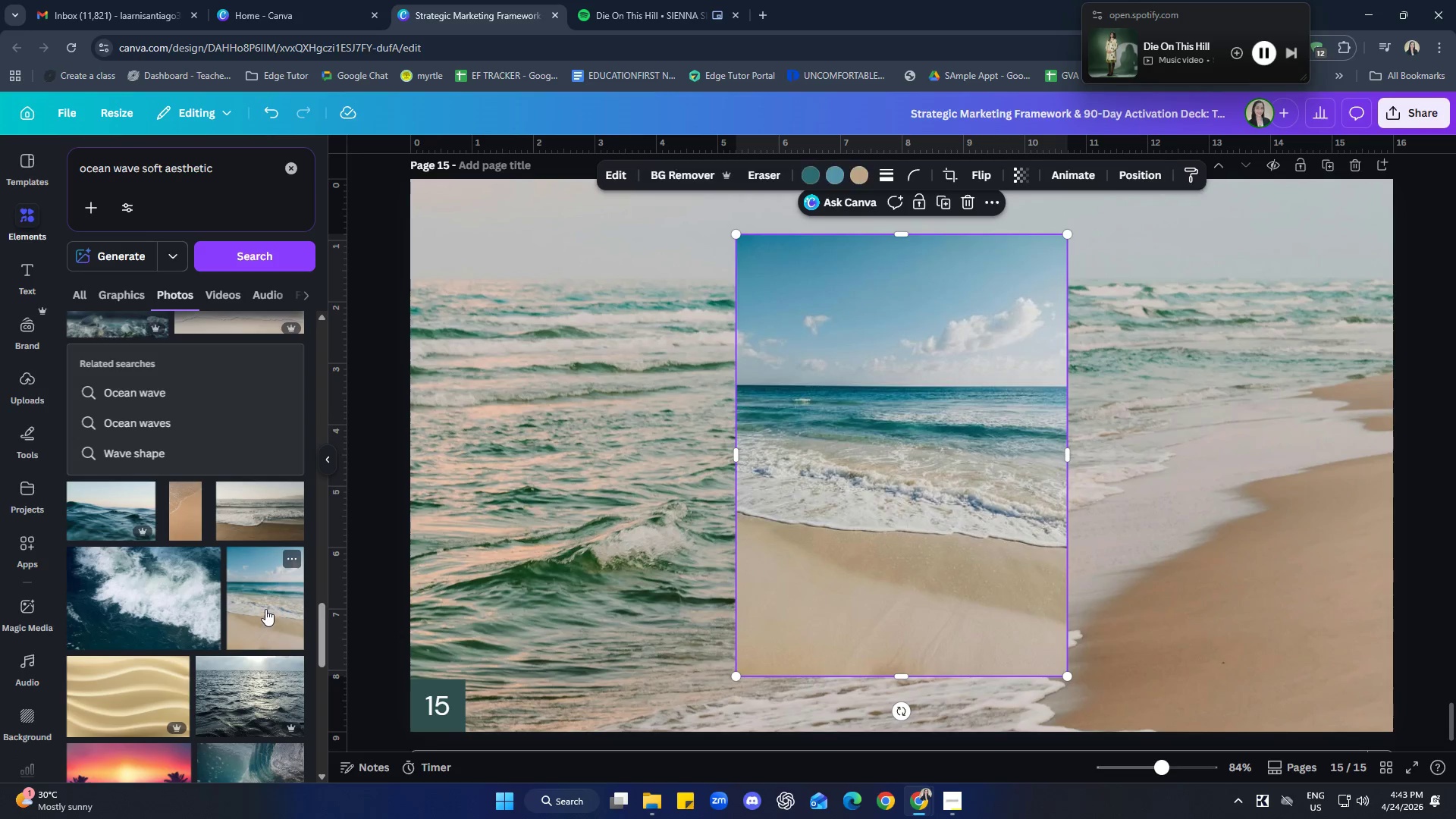 
wait(6.06)
 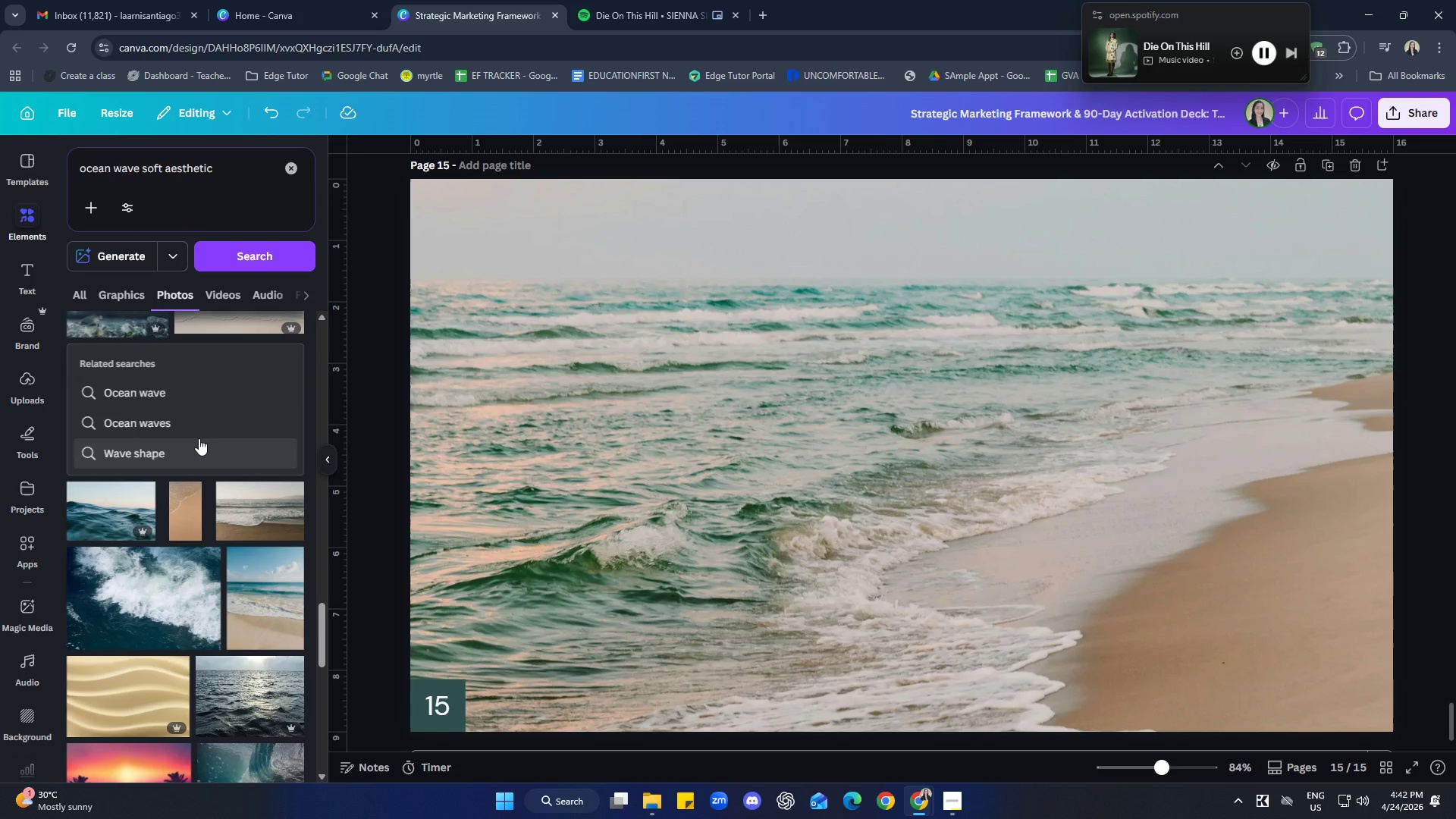 
left_click([948, 710])
 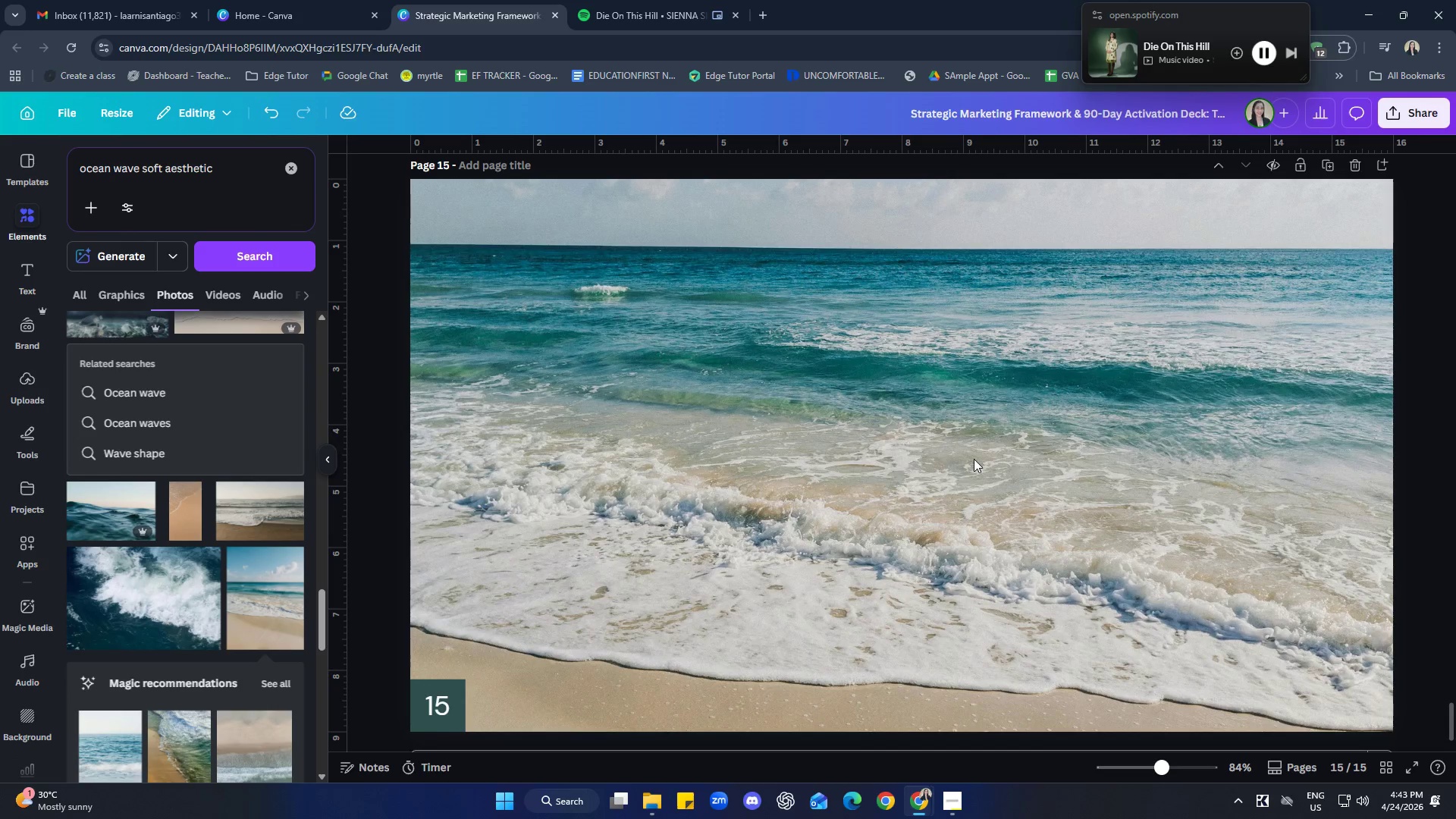 
double_click([976, 451])
 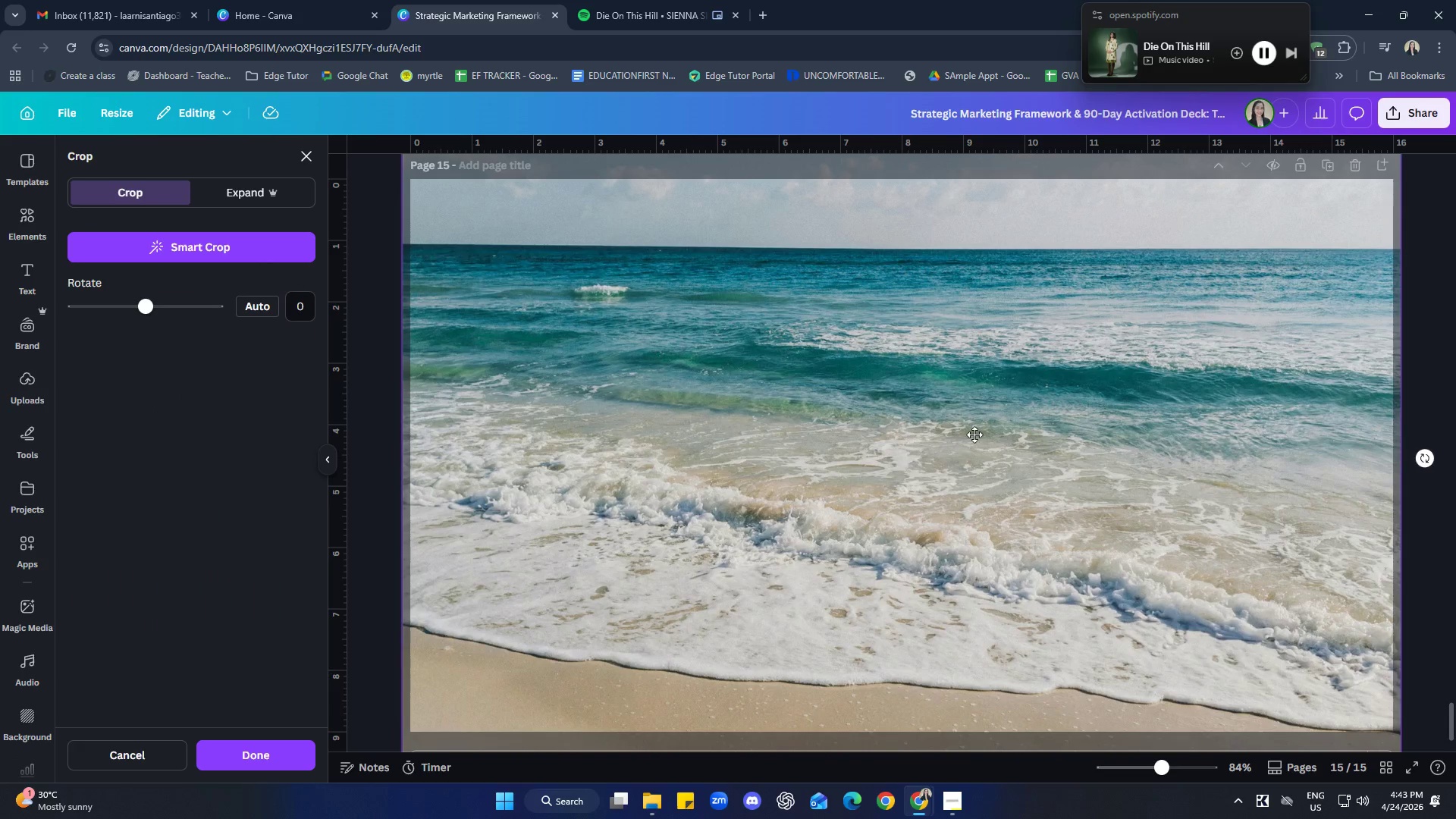 
left_click_drag(start_coordinate=[970, 418], to_coordinate=[973, 438])
 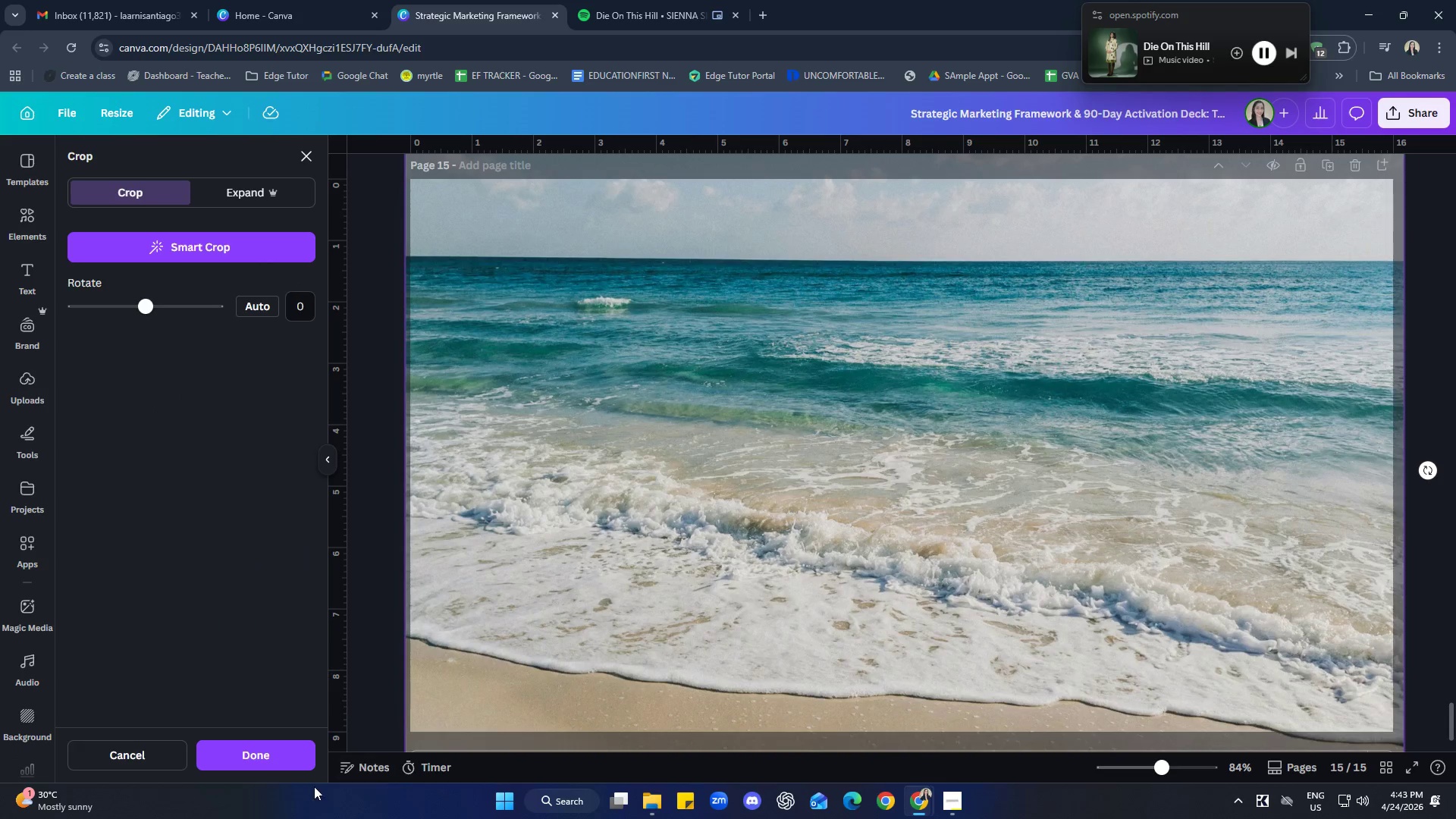 
left_click([268, 754])
 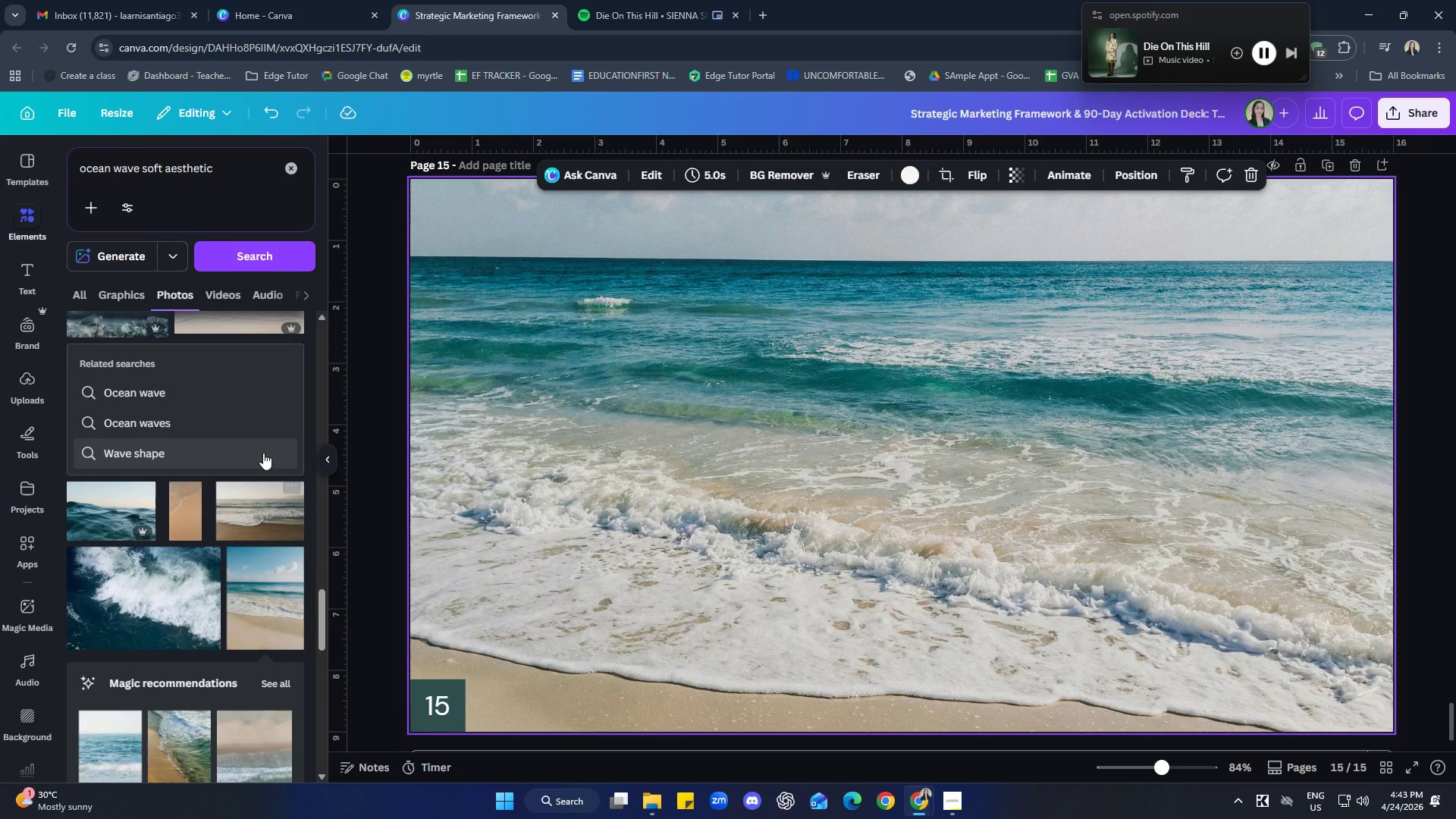 
scroll: coordinate [208, 411], scroll_direction: down, amount: 14.0
 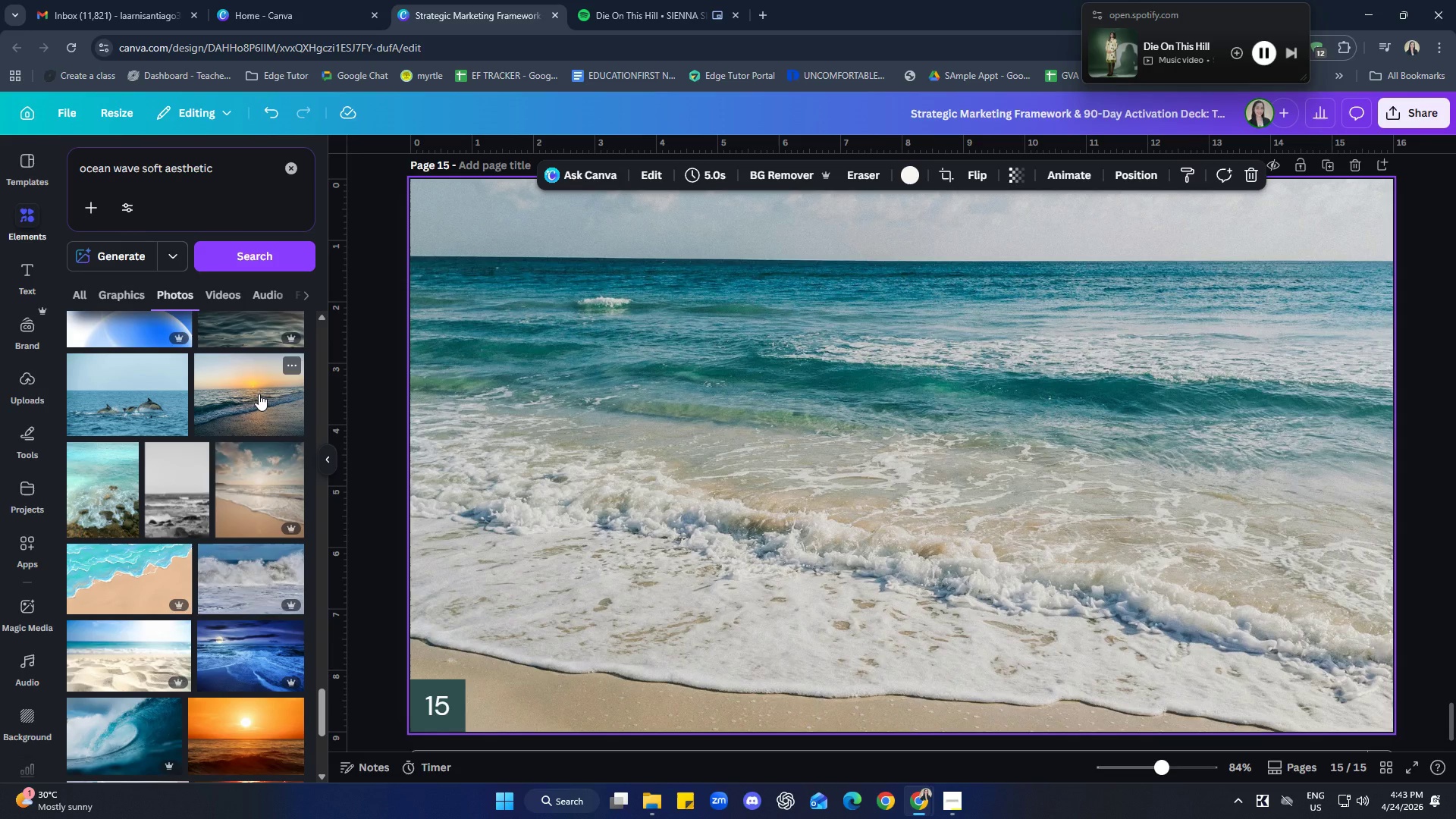 
wait(5.55)
 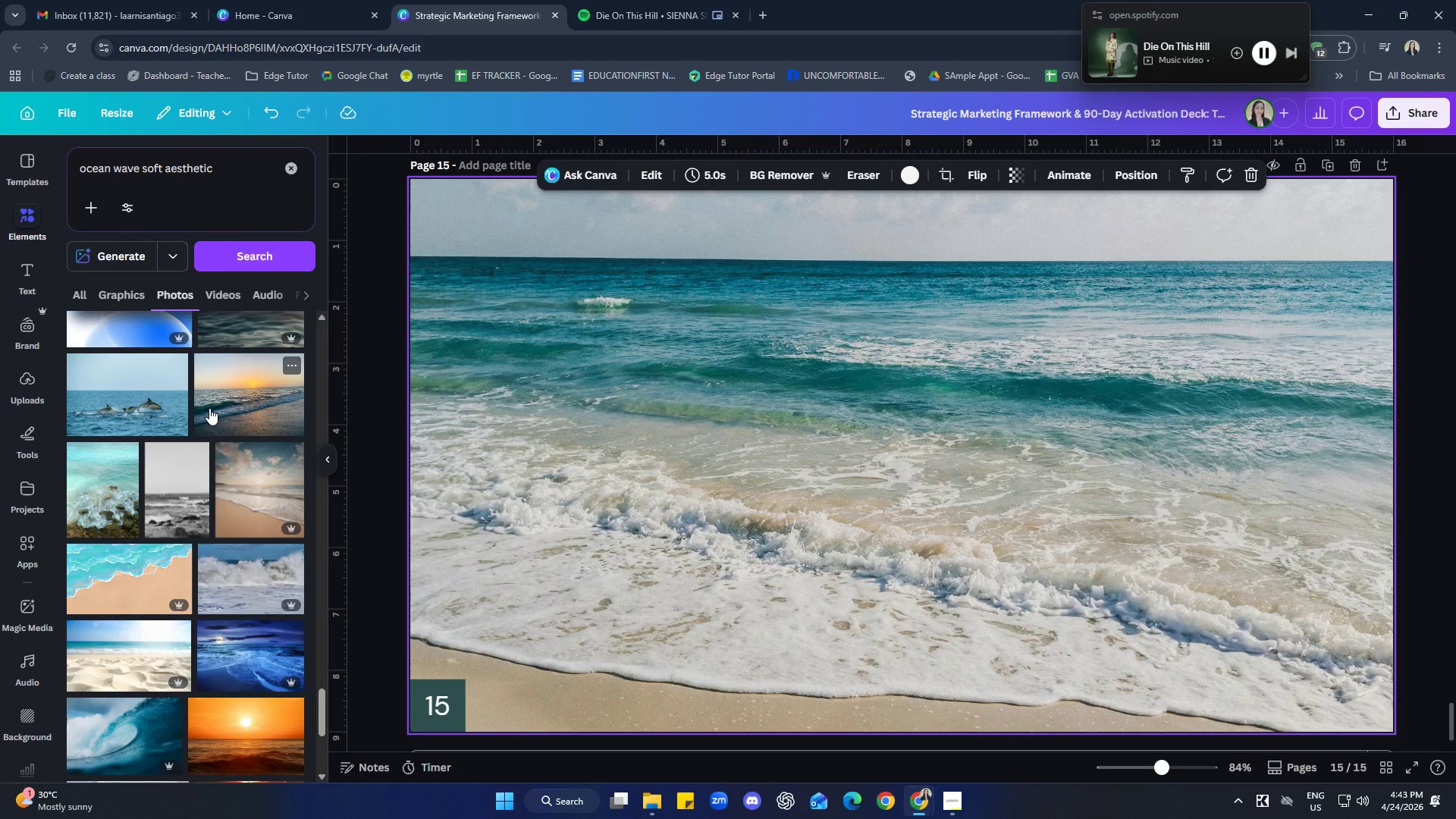 
left_click([140, 644])
 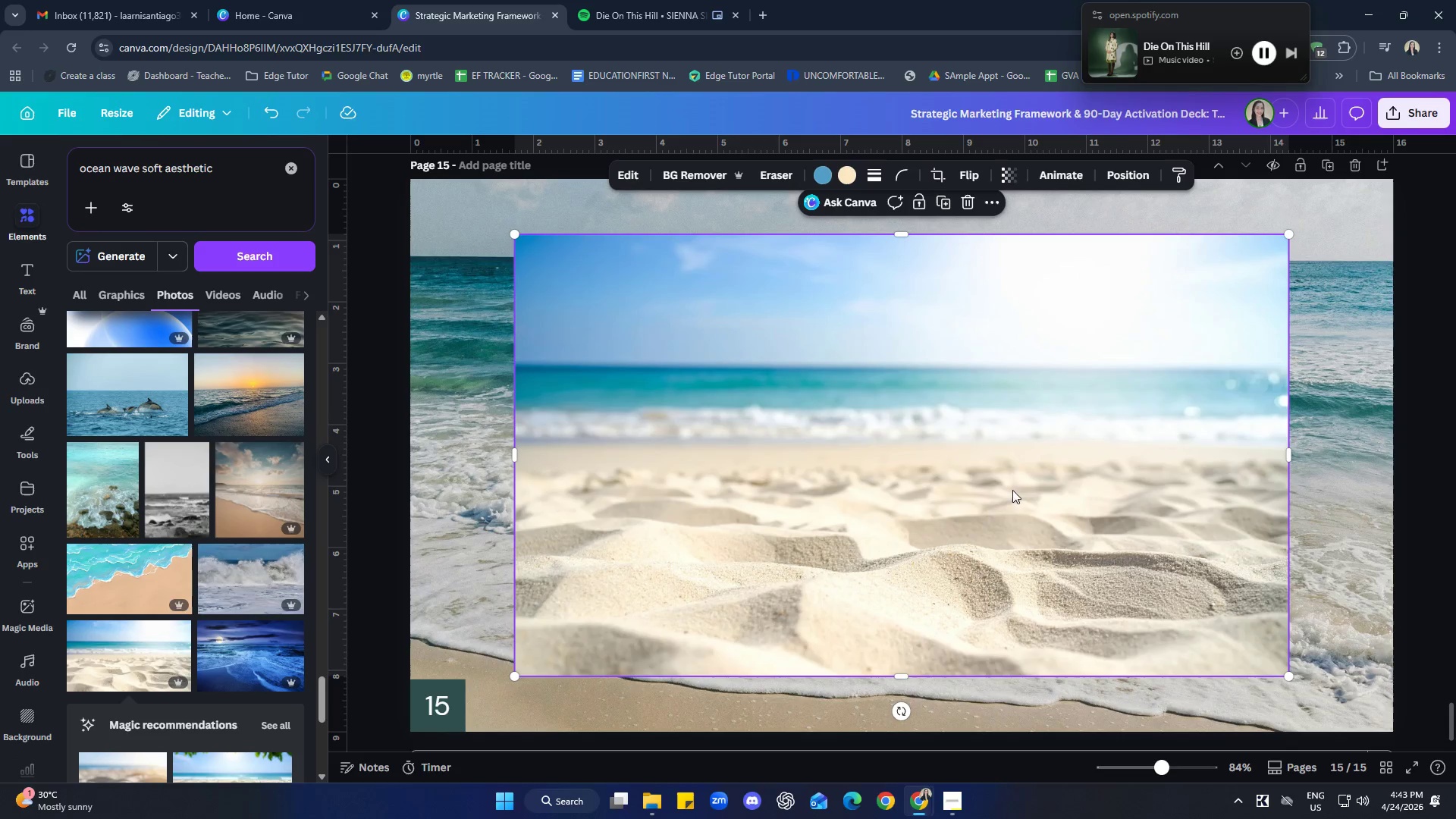 
right_click([1000, 467])
 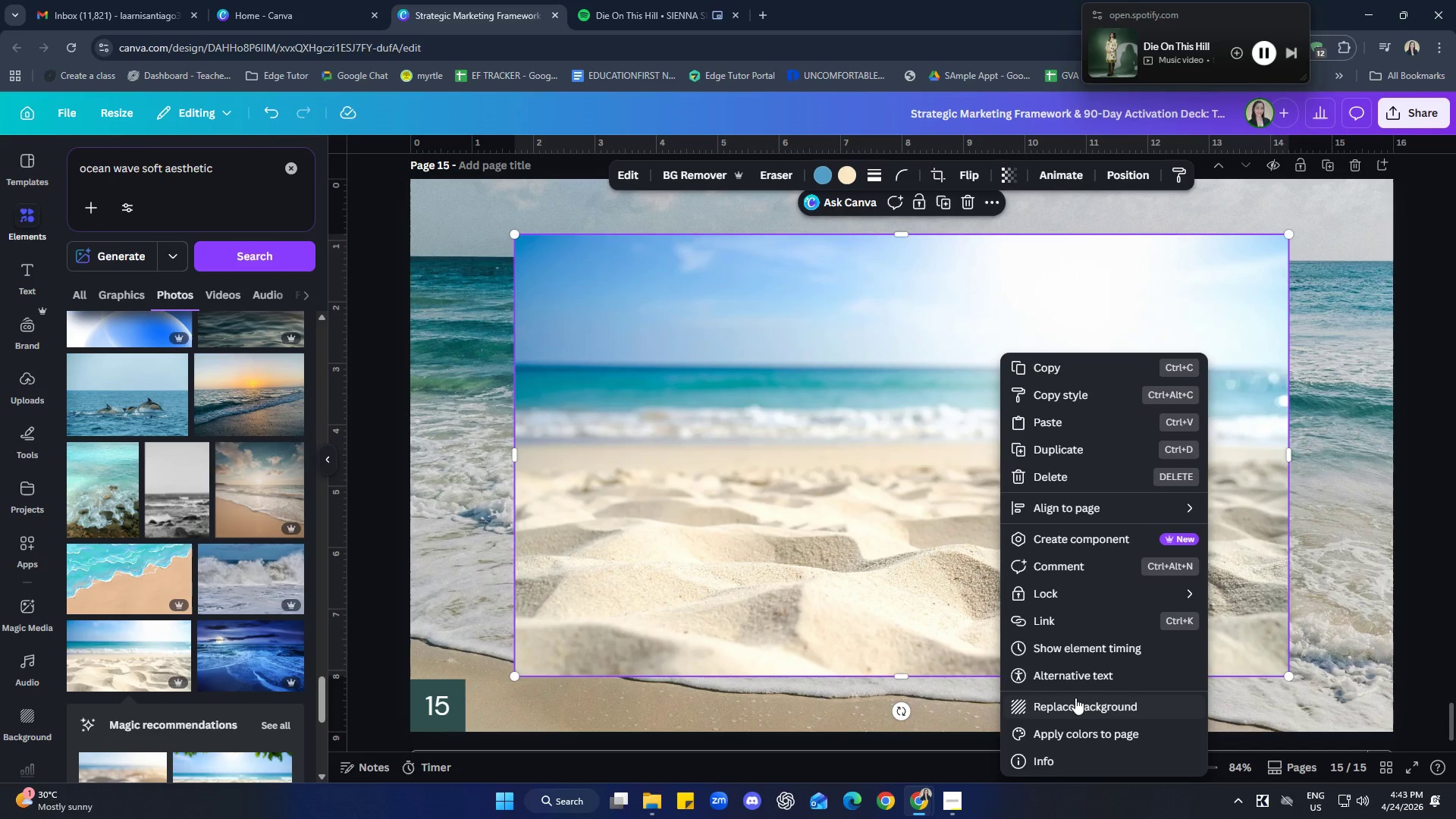 
left_click([1075, 698])
 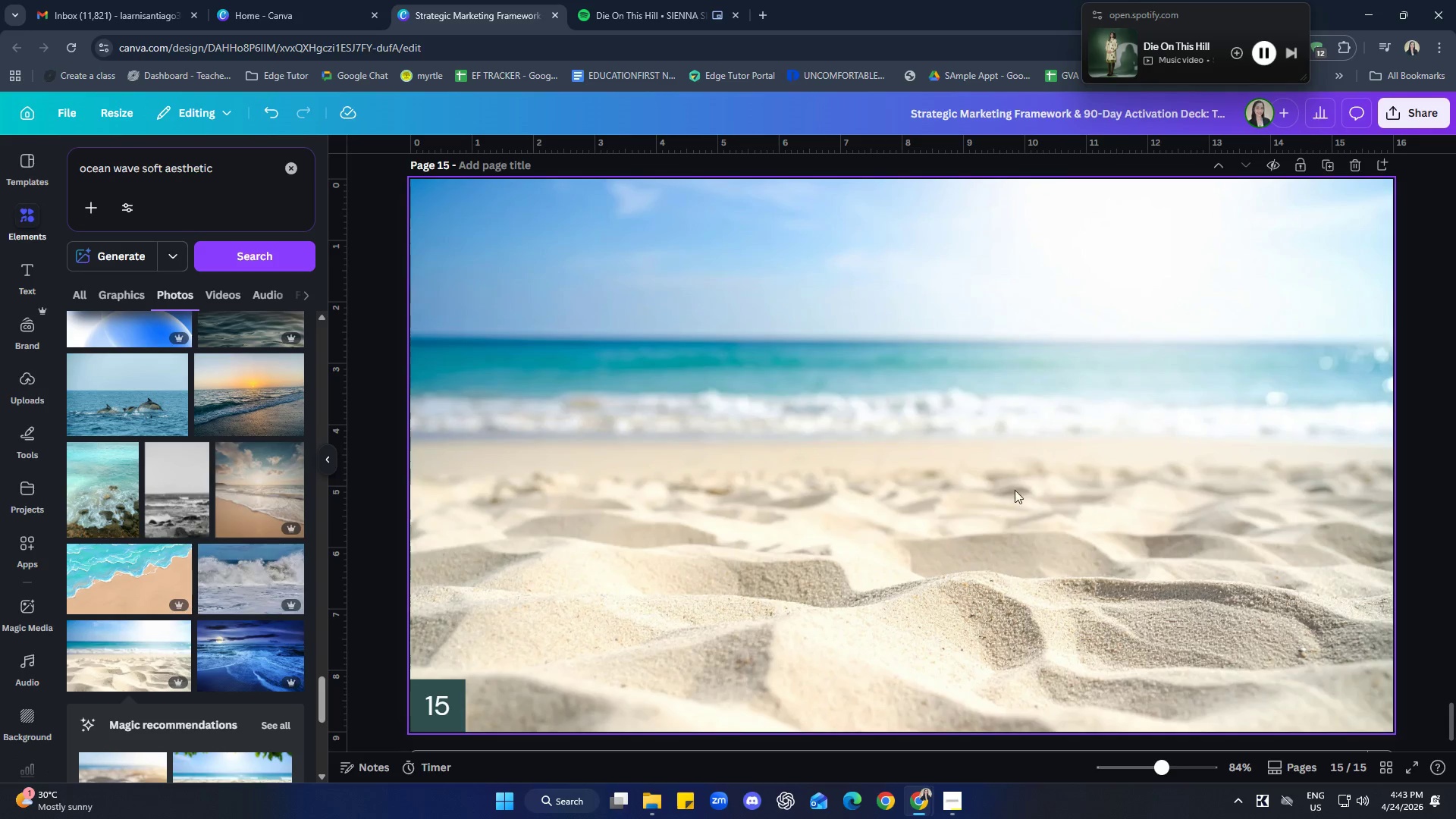 
wait(5.94)
 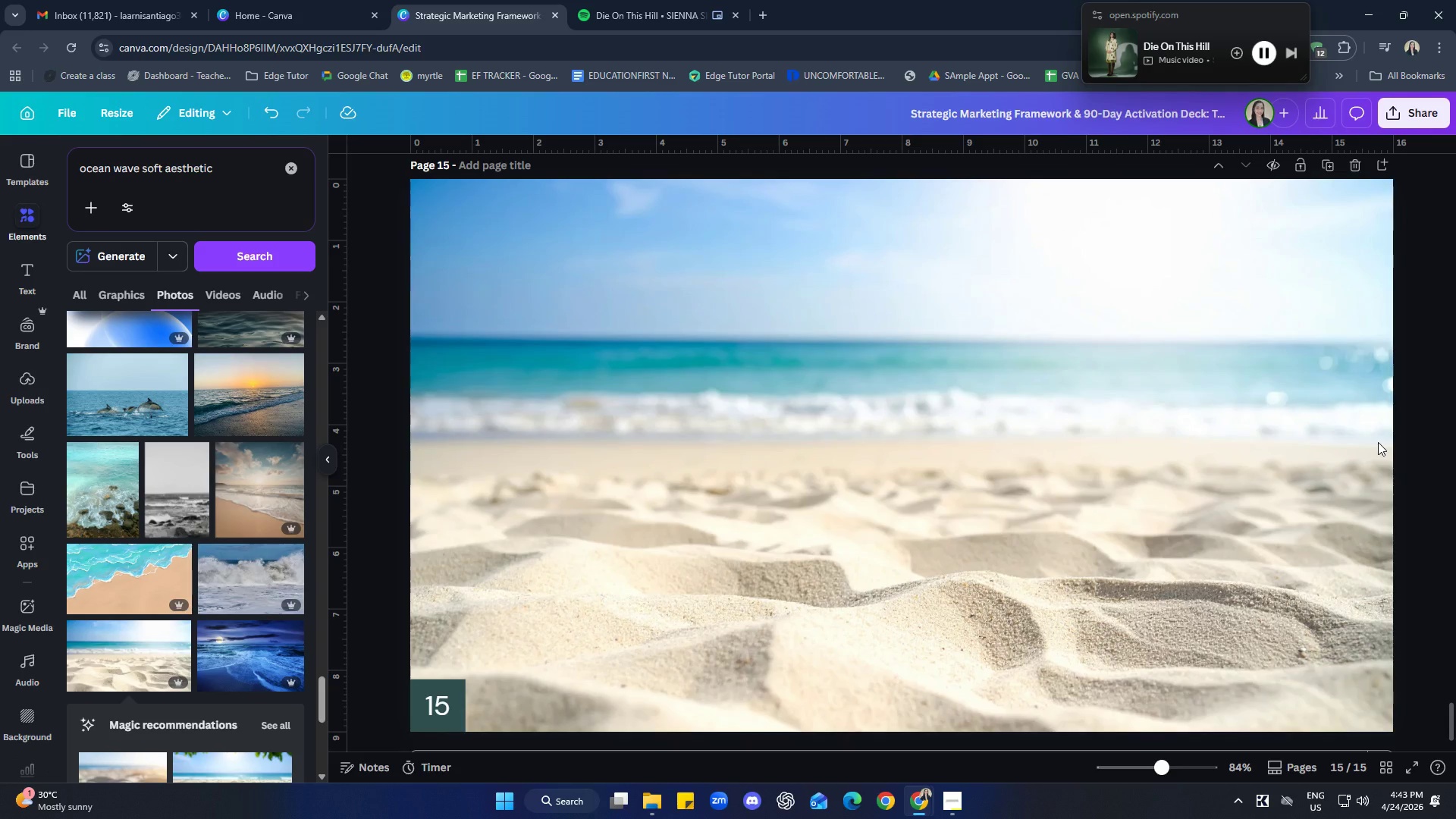 
left_click([287, 174])
 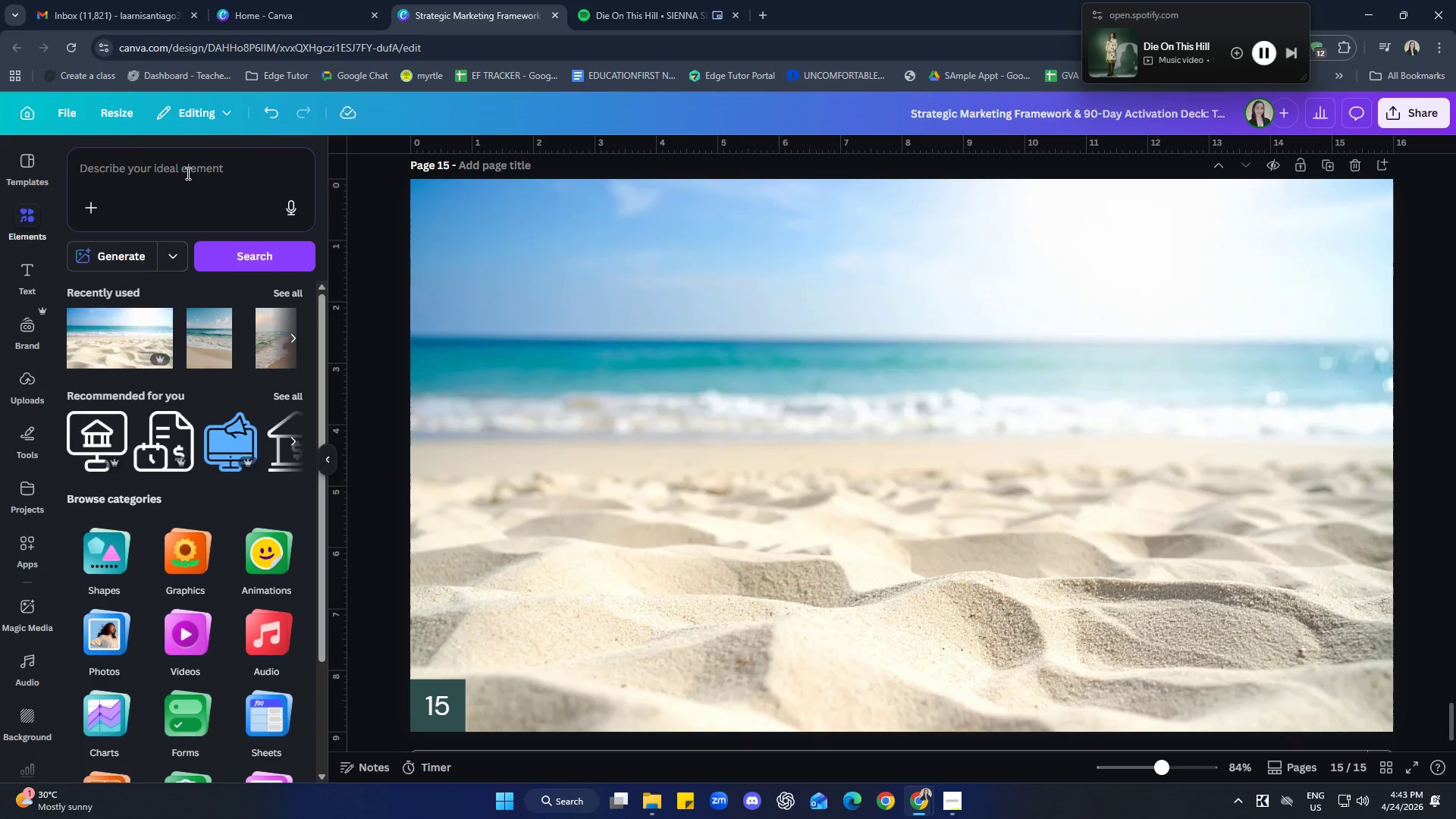 
left_click([187, 173])
 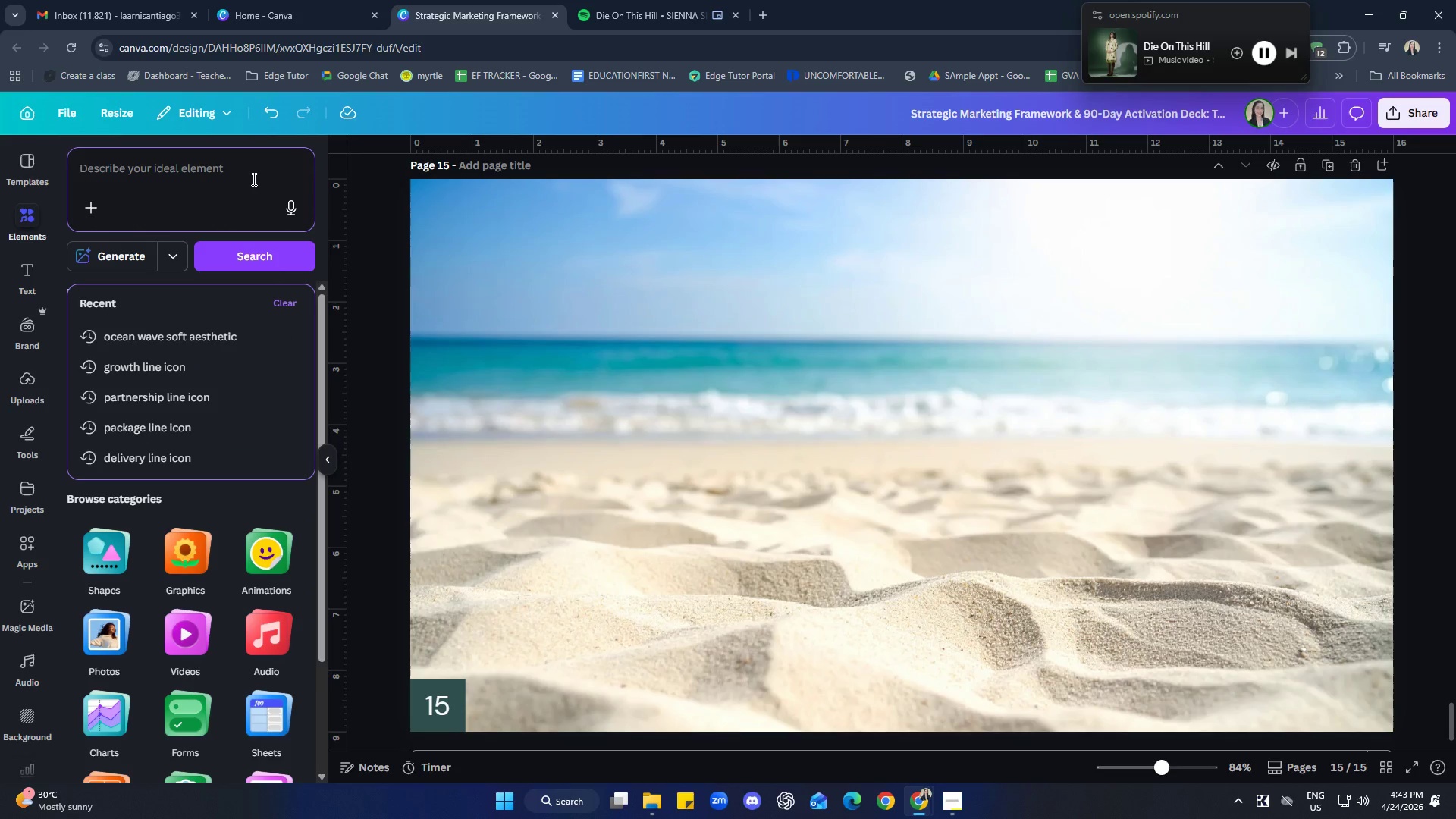 
type(white overlay)
 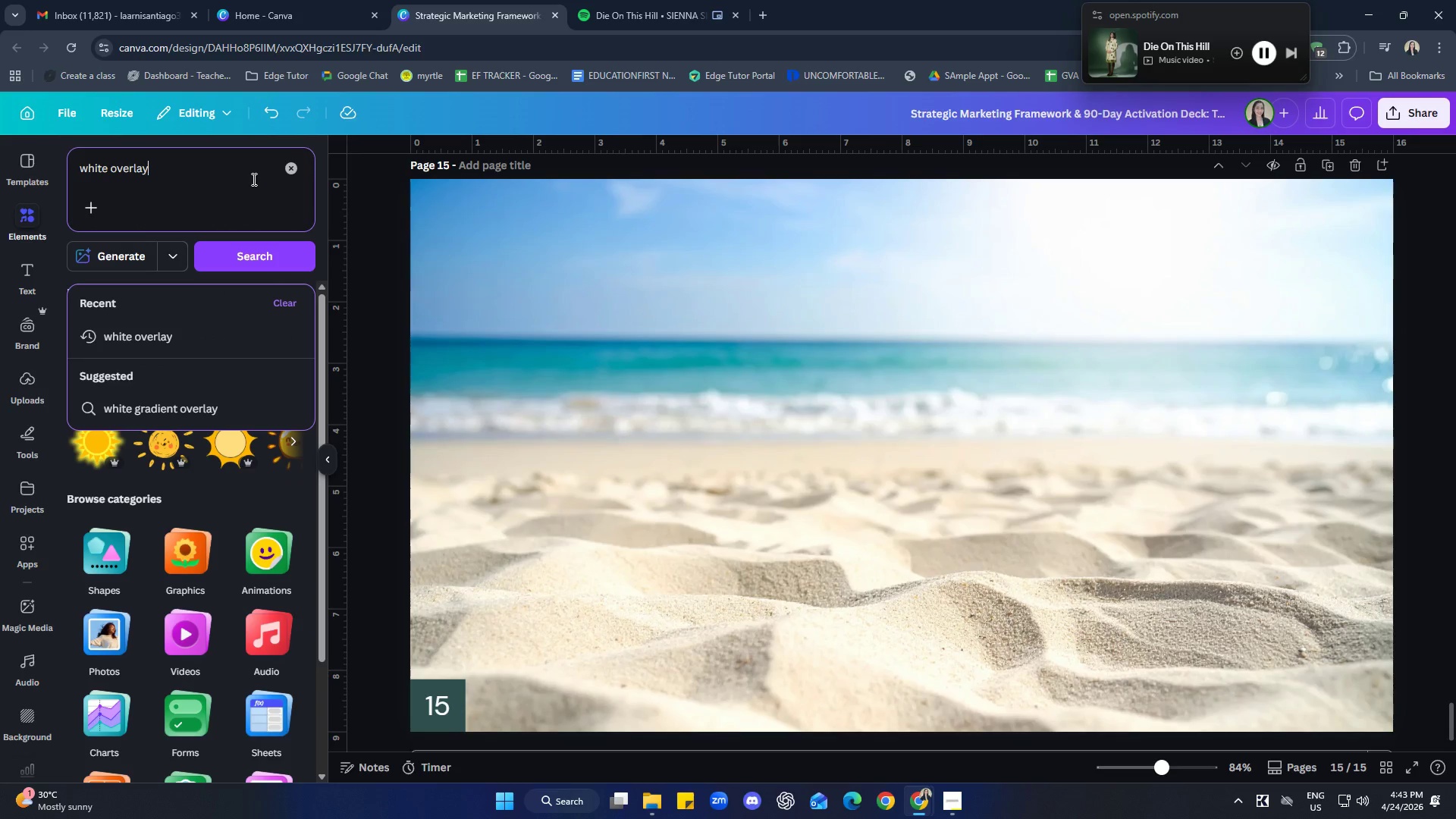 
left_click([153, 334])
 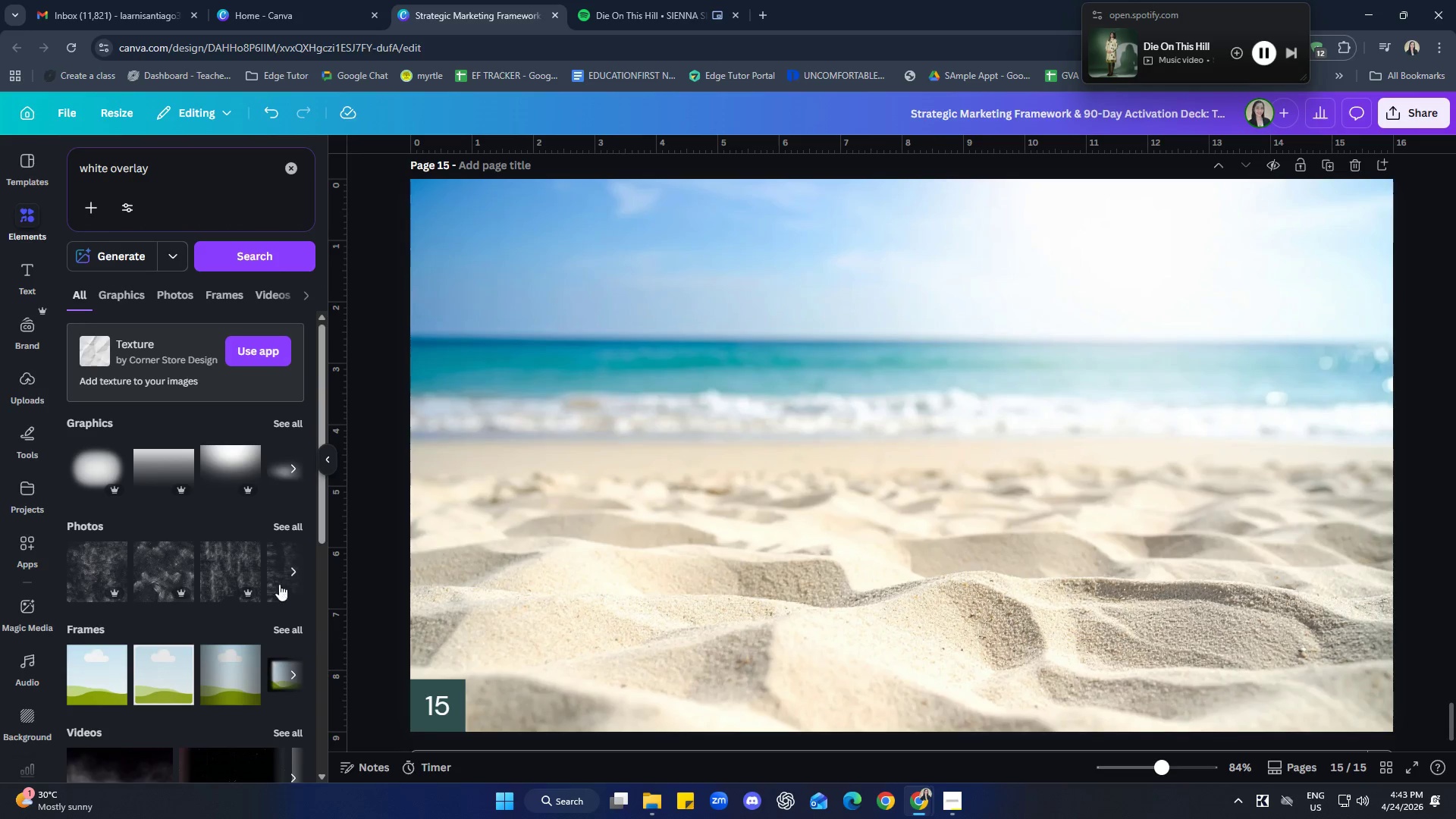 
left_click([287, 420])
 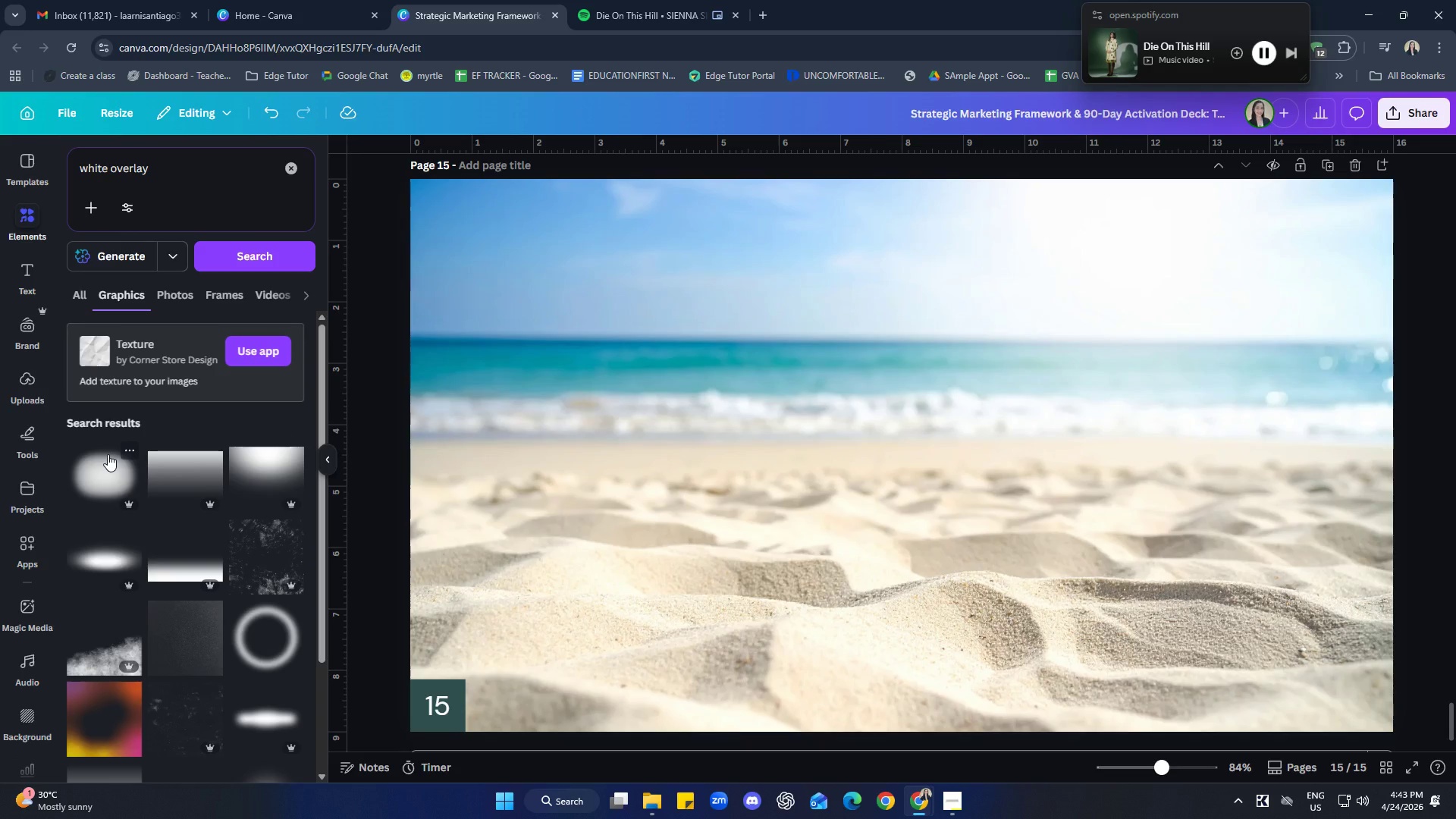 
left_click([615, 431])
 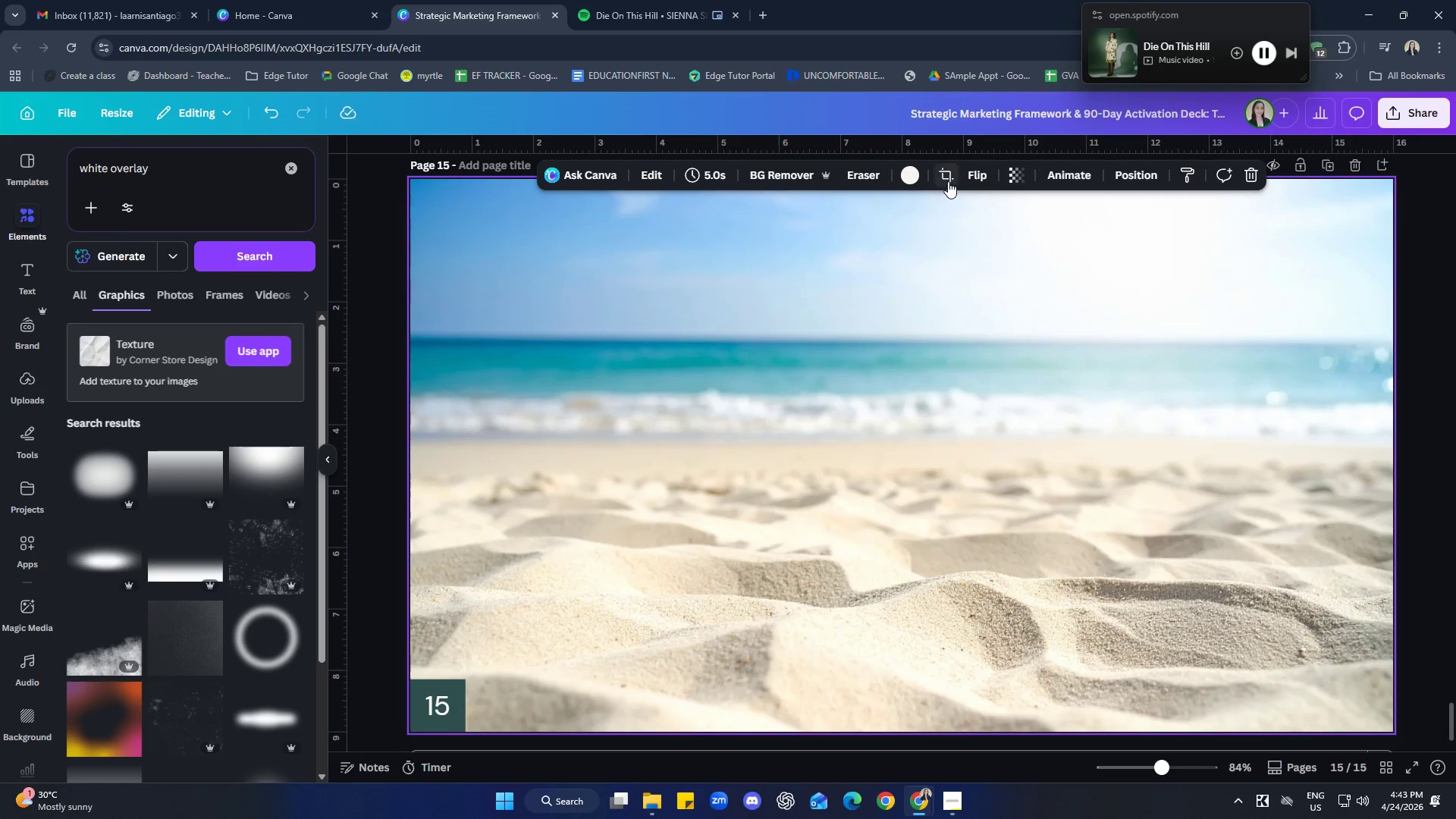 
left_click([1006, 175])
 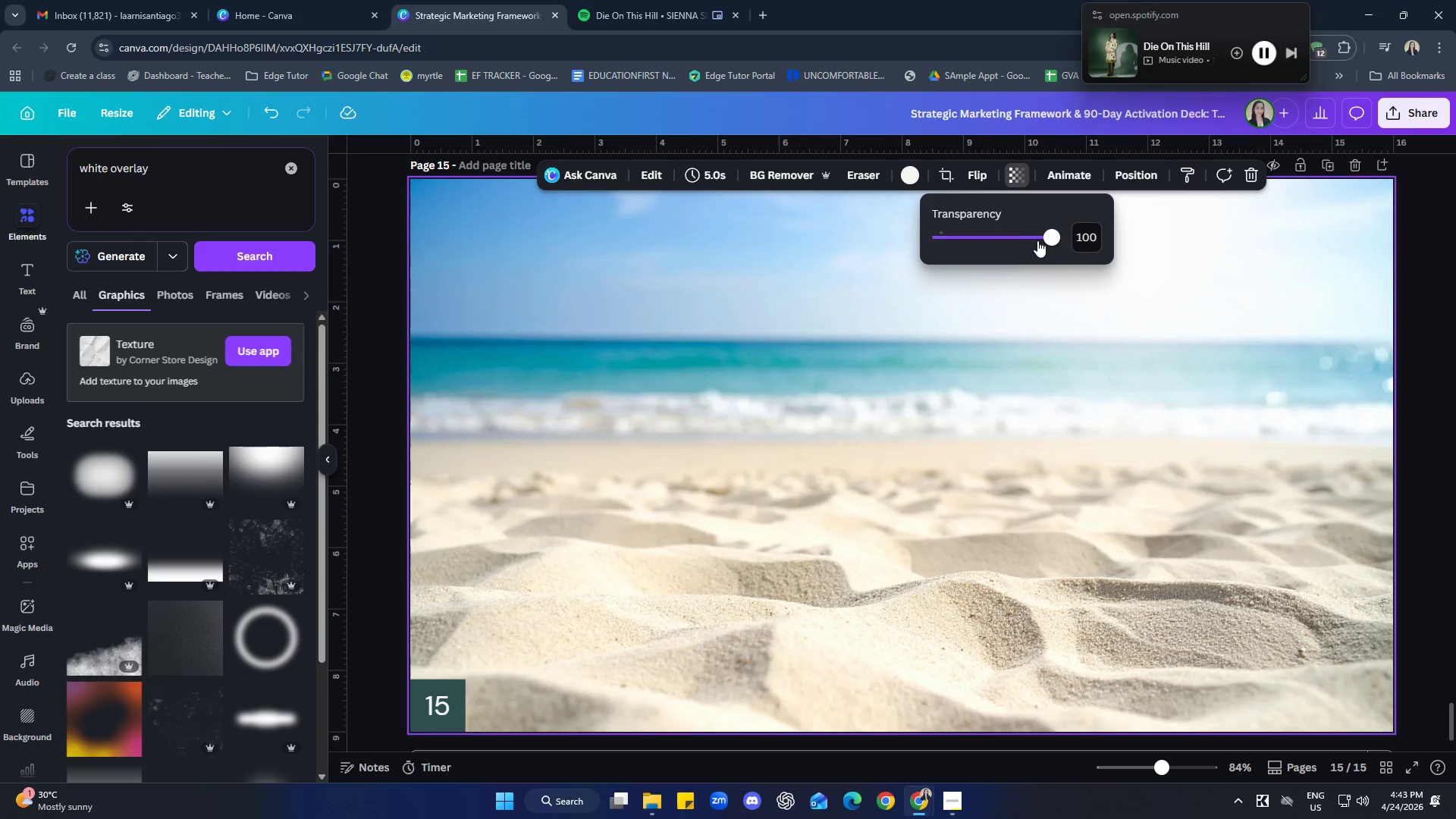 
left_click_drag(start_coordinate=[1046, 237], to_coordinate=[1070, 240])
 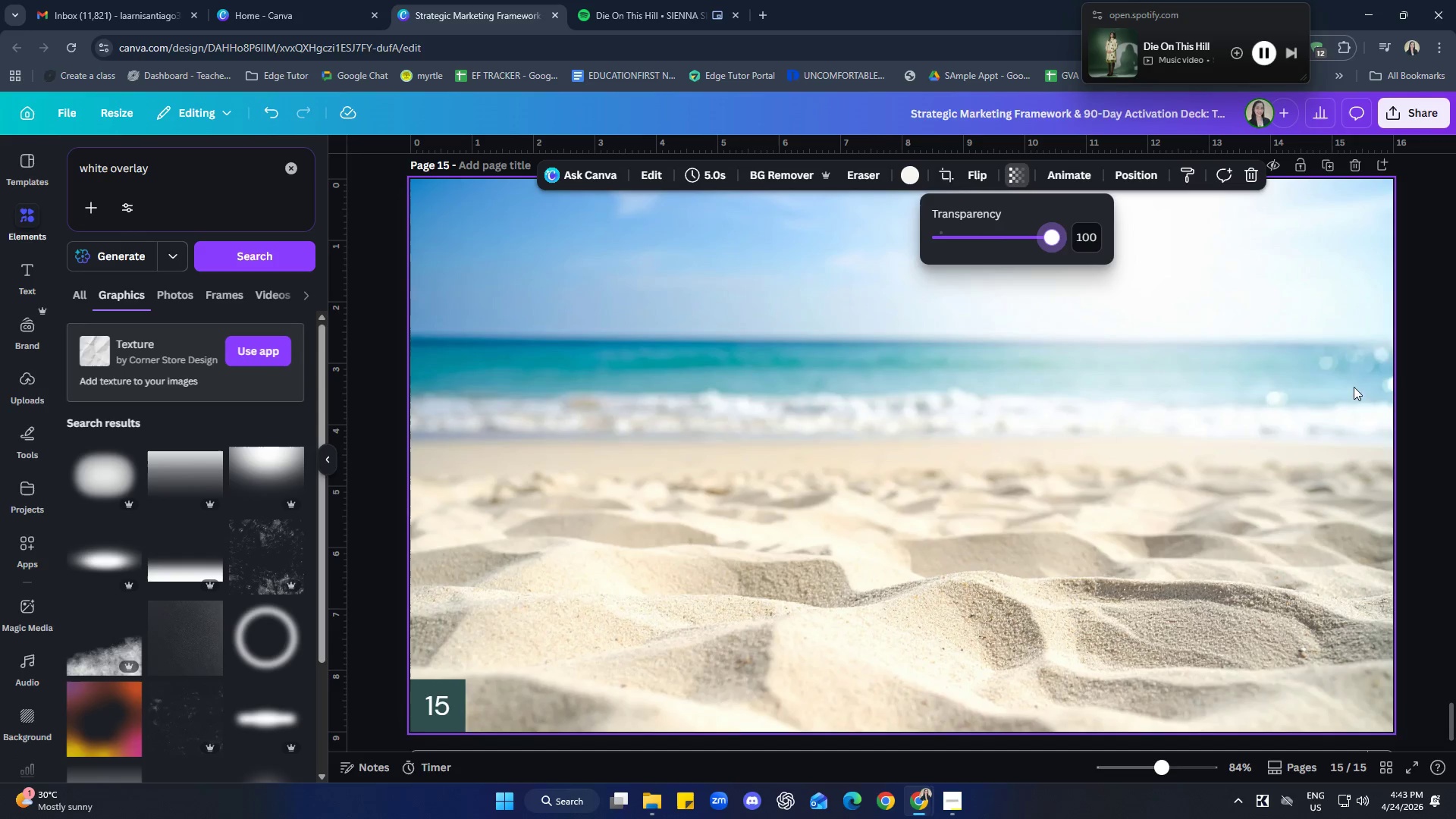 
left_click([1393, 360])
 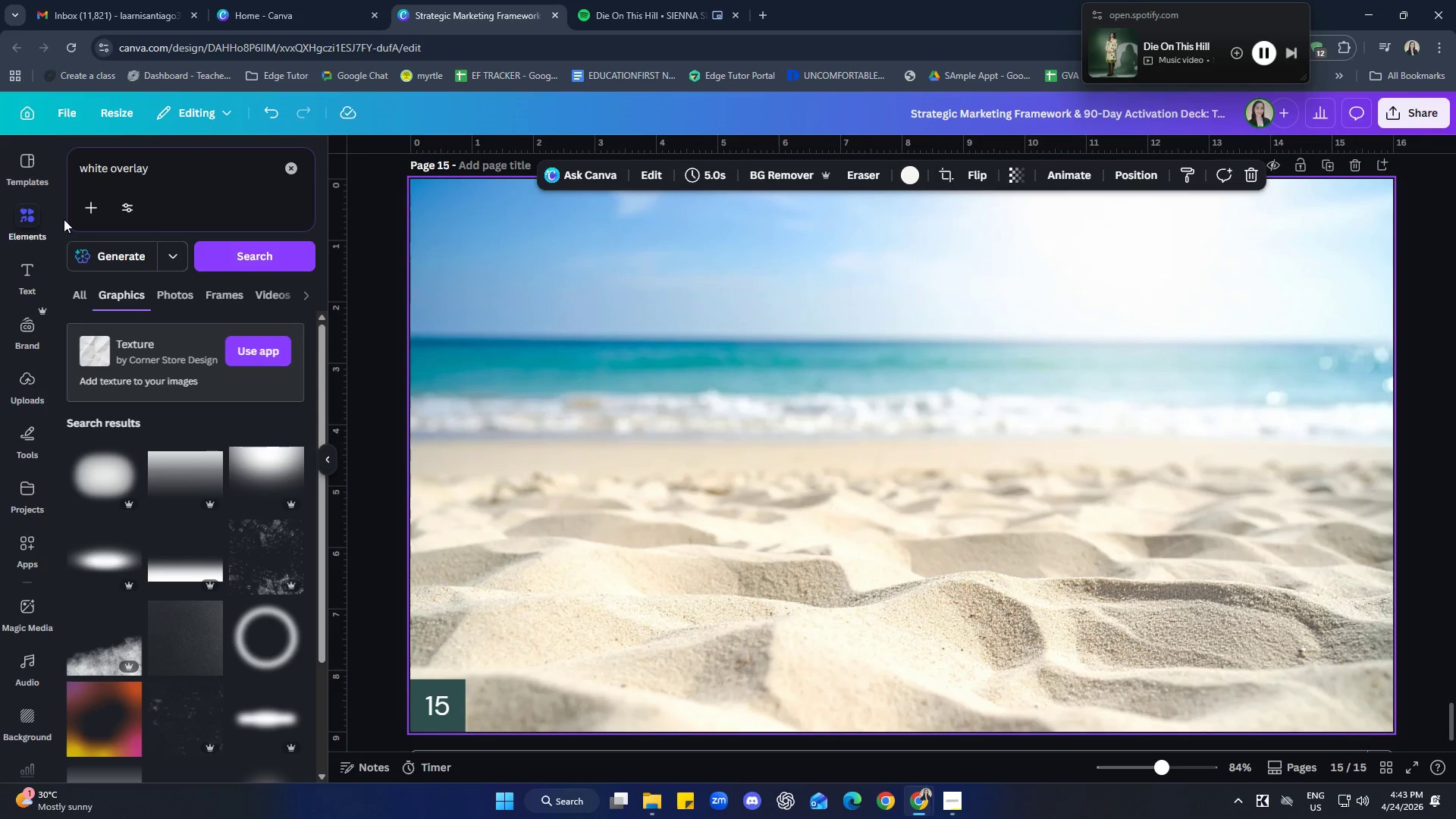 
left_click([294, 165])
 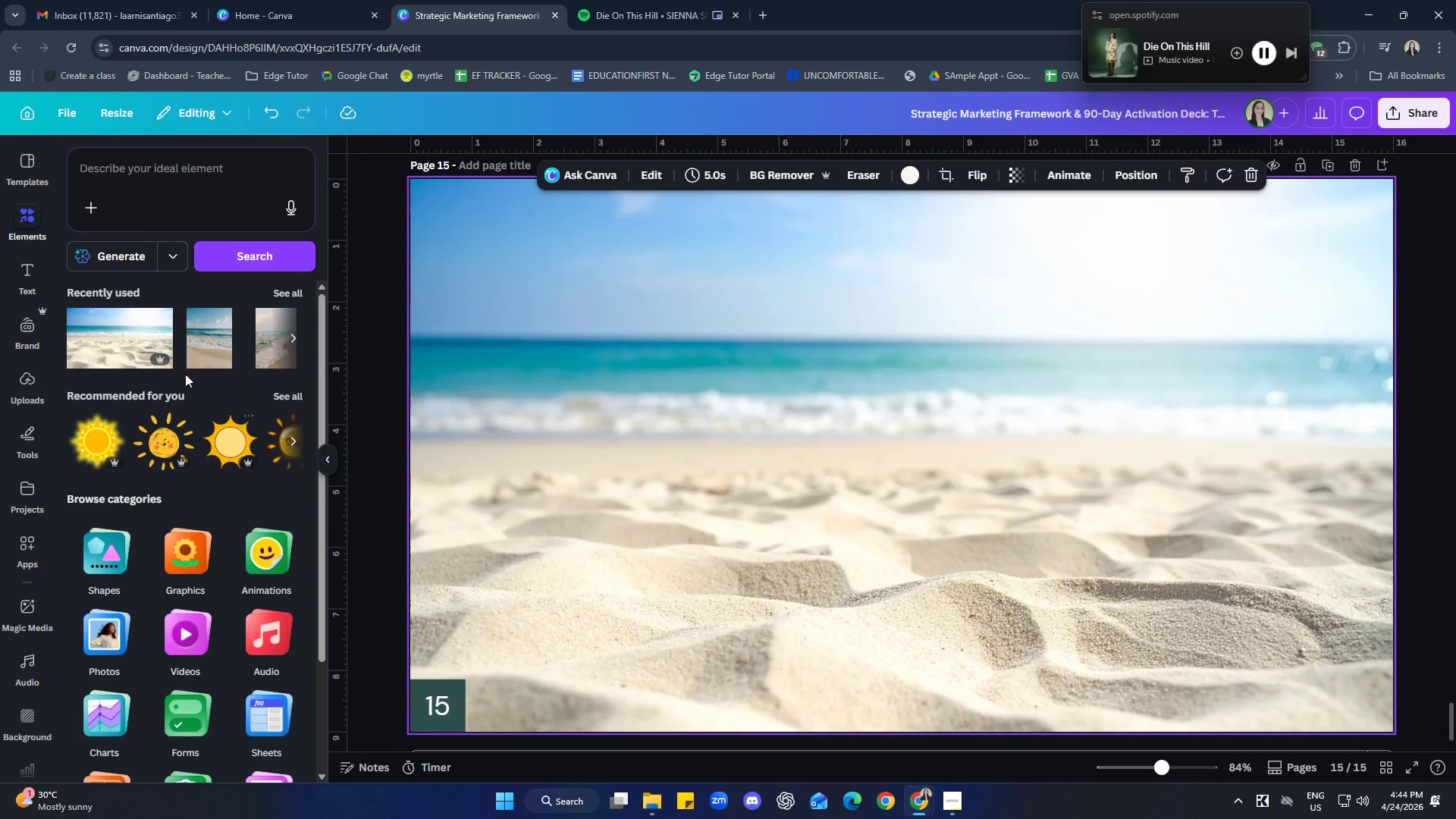 
scroll: coordinate [1081, 578], scroll_direction: up, amount: 9.0
 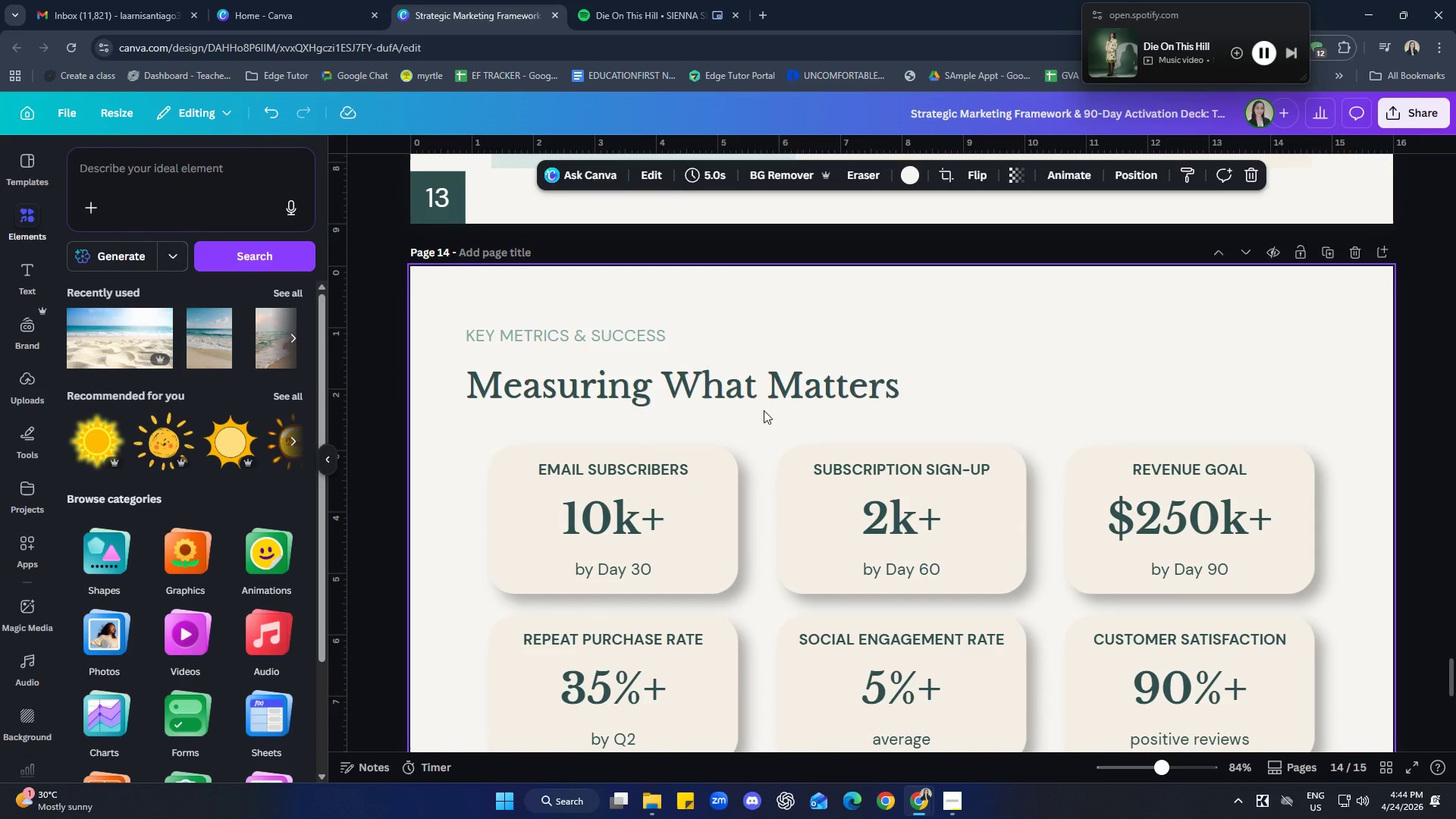 
left_click([755, 397])
 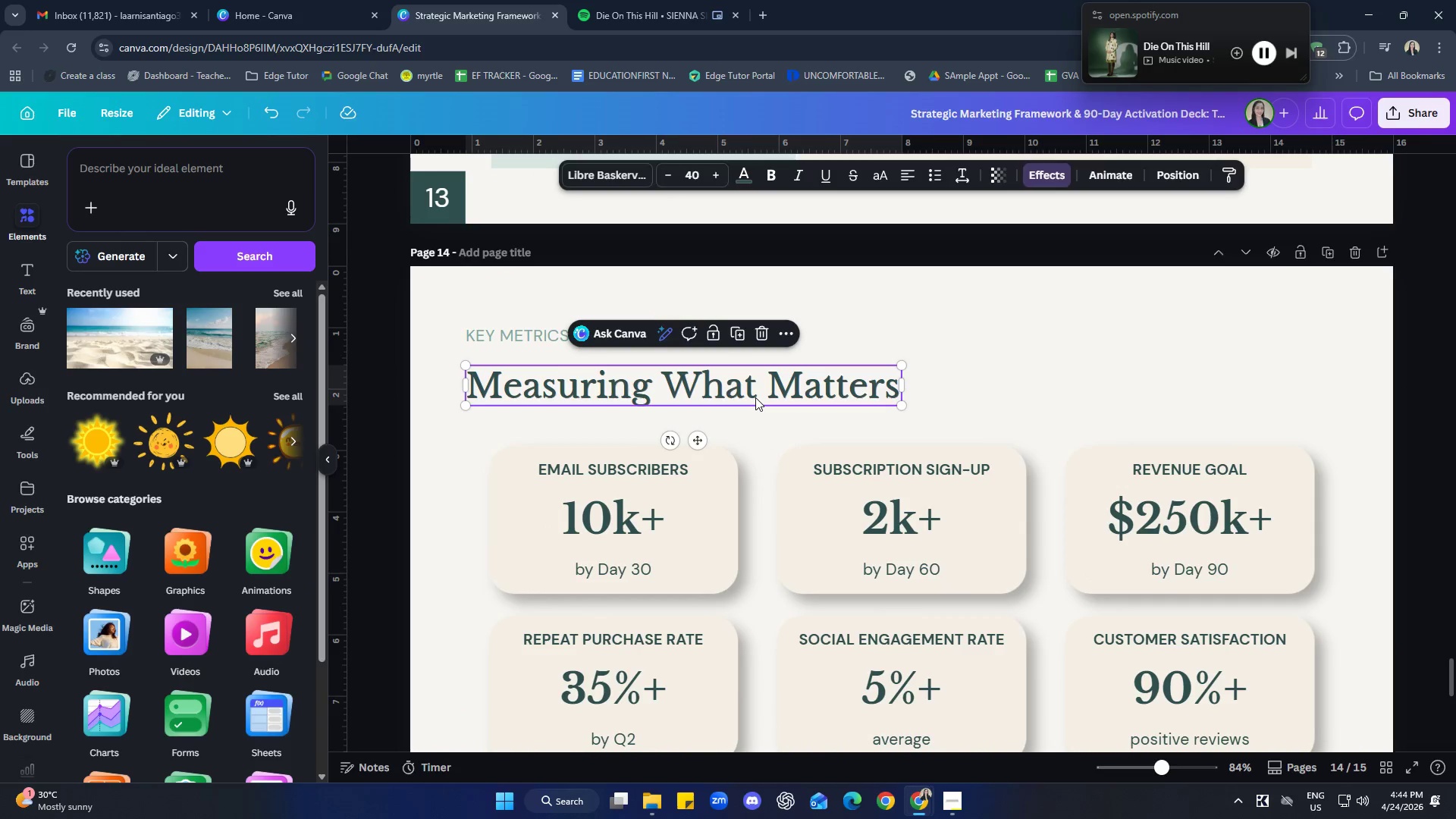 
key(Control+ControlLeft)
 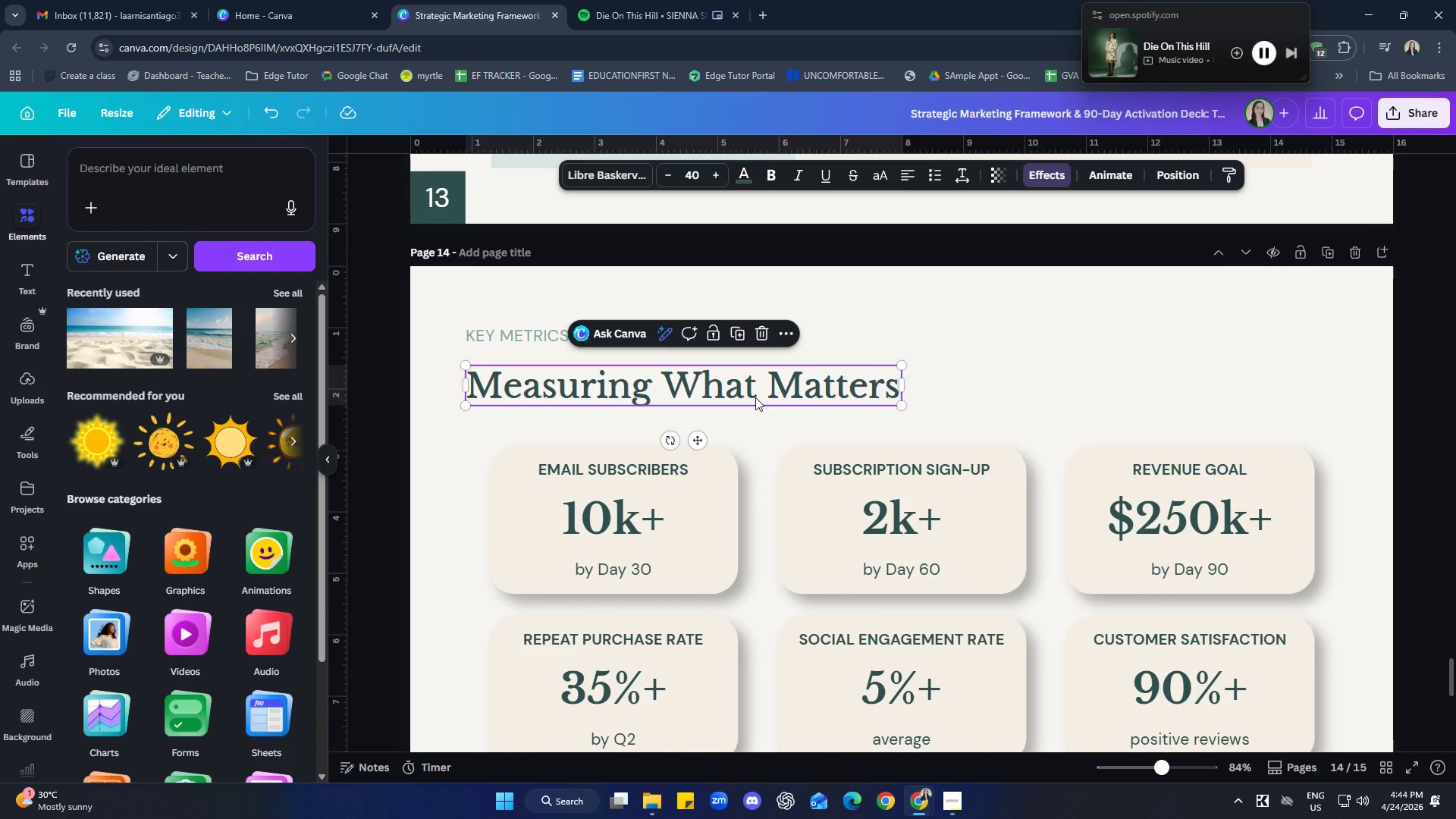 
key(Control+C)
 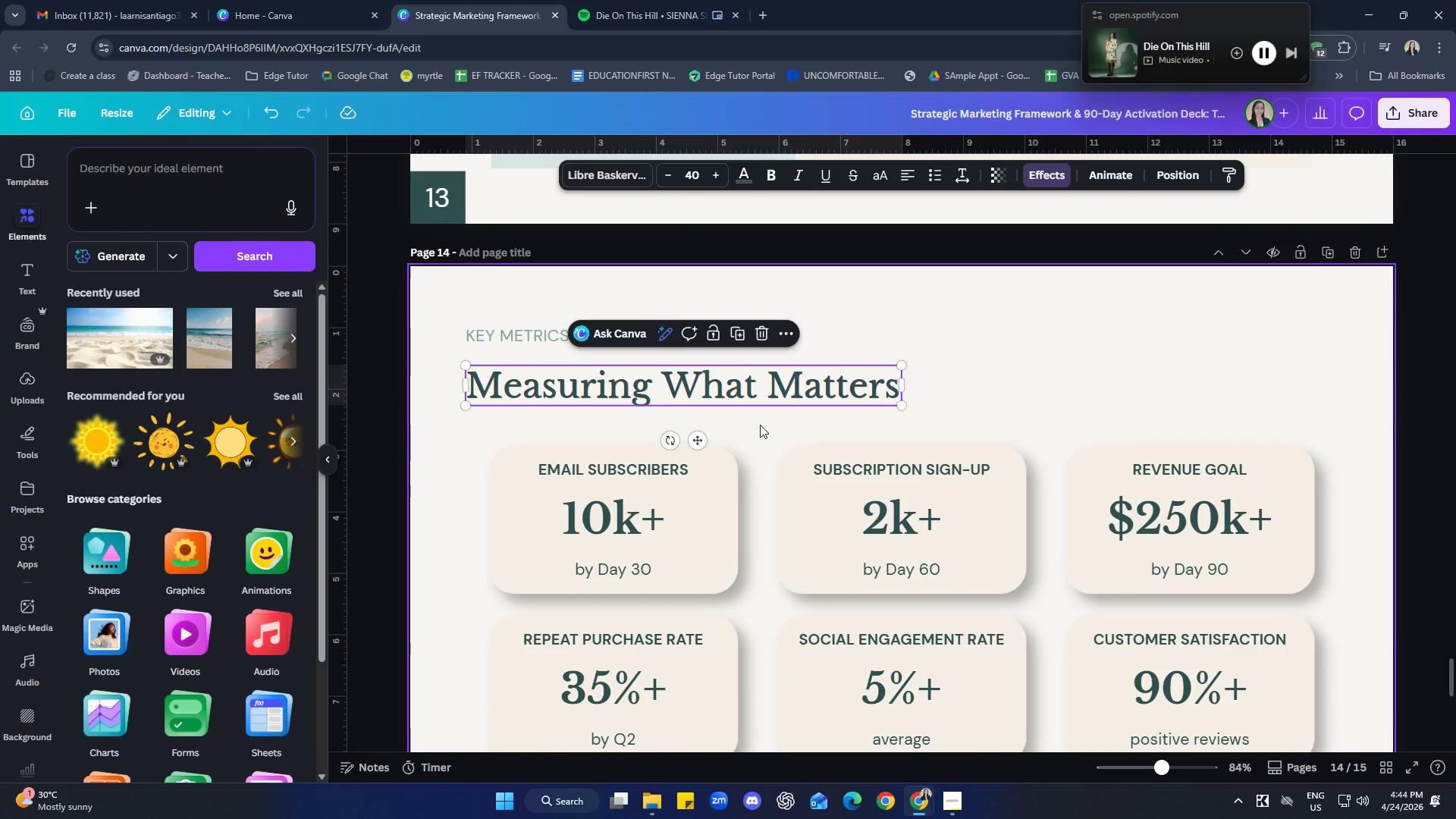 
left_click([948, 566])
 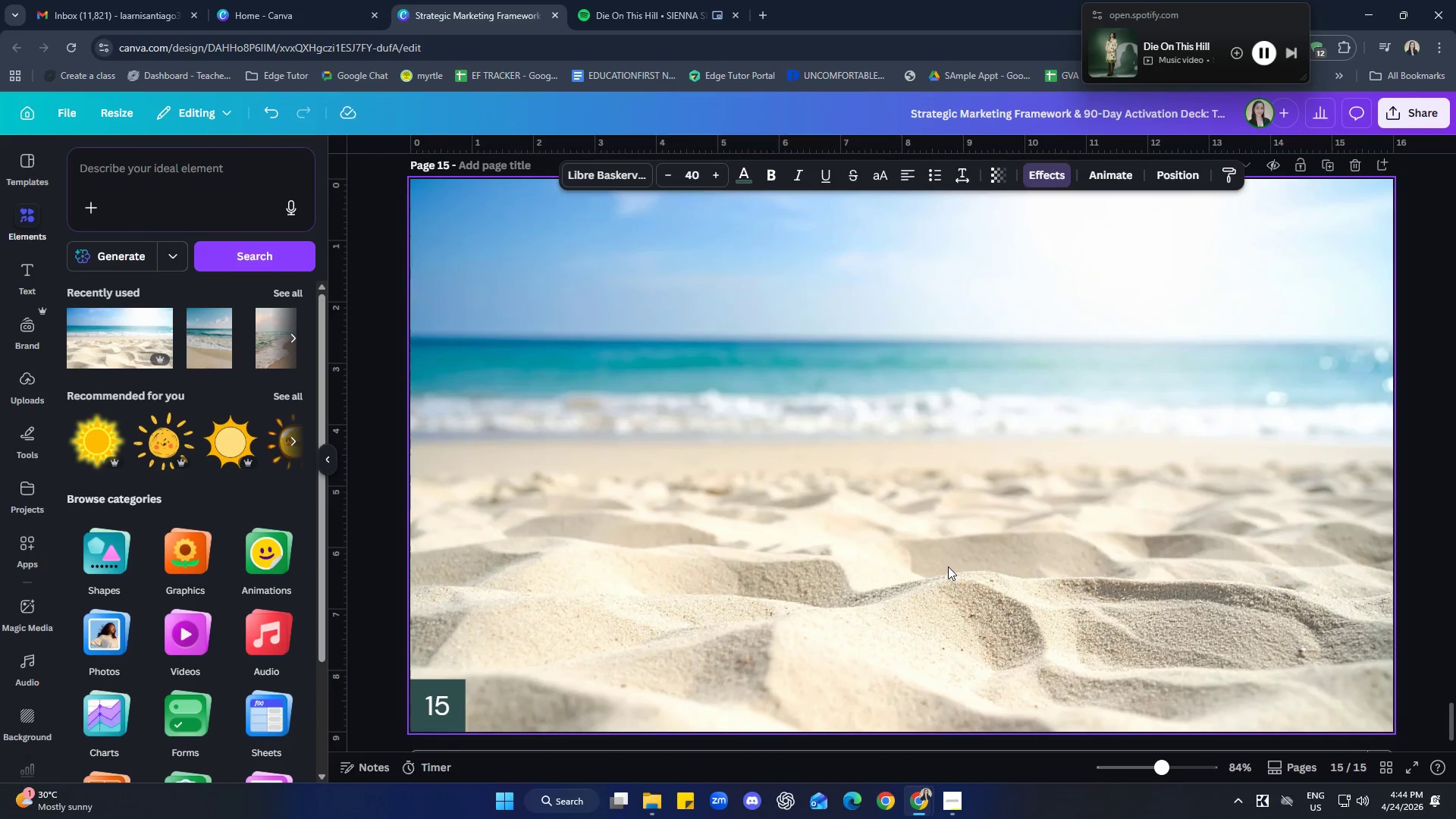 
key(Control+ControlLeft)
 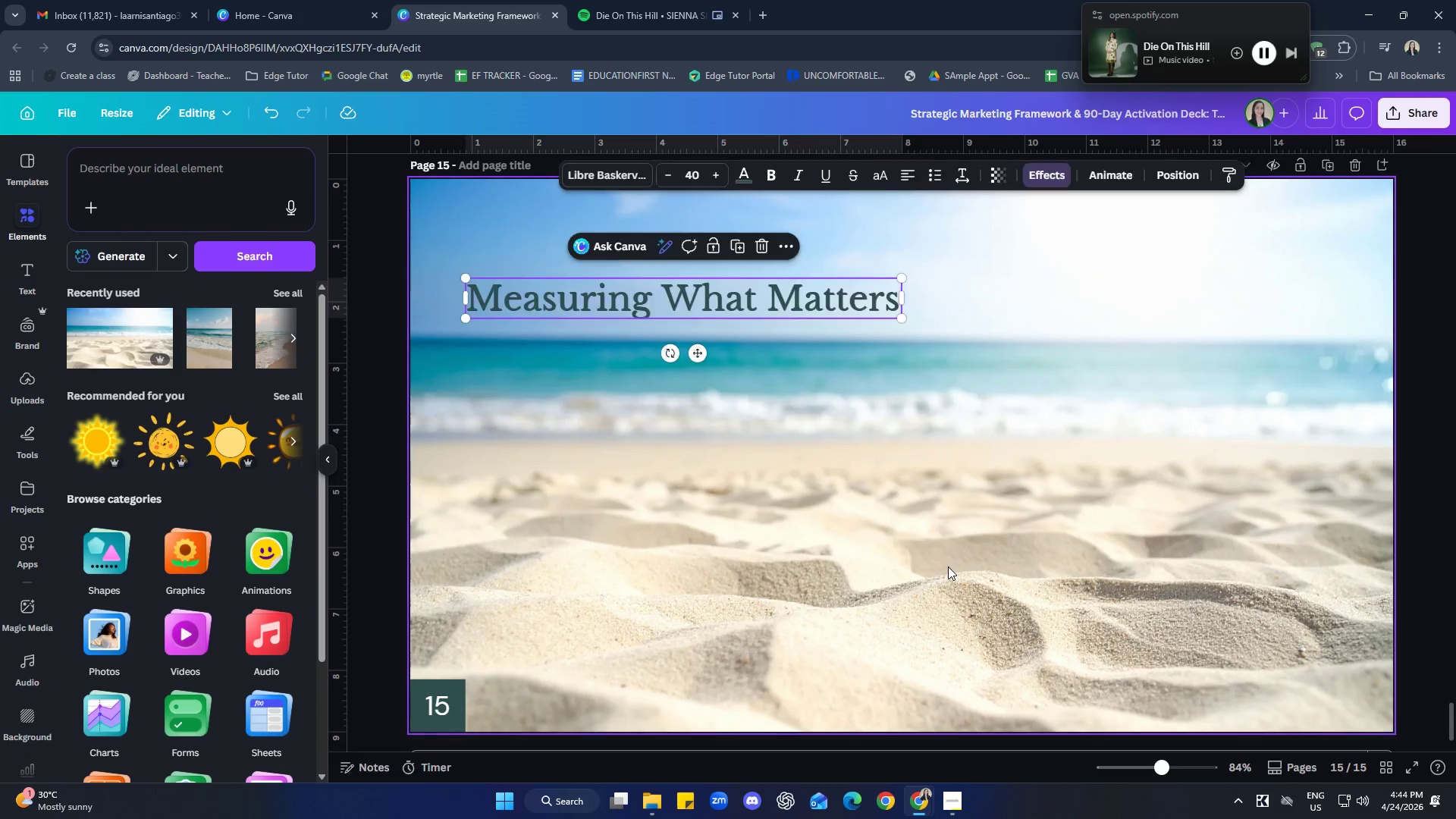 
scroll: coordinate [877, 589], scroll_direction: down, amount: 9.0
 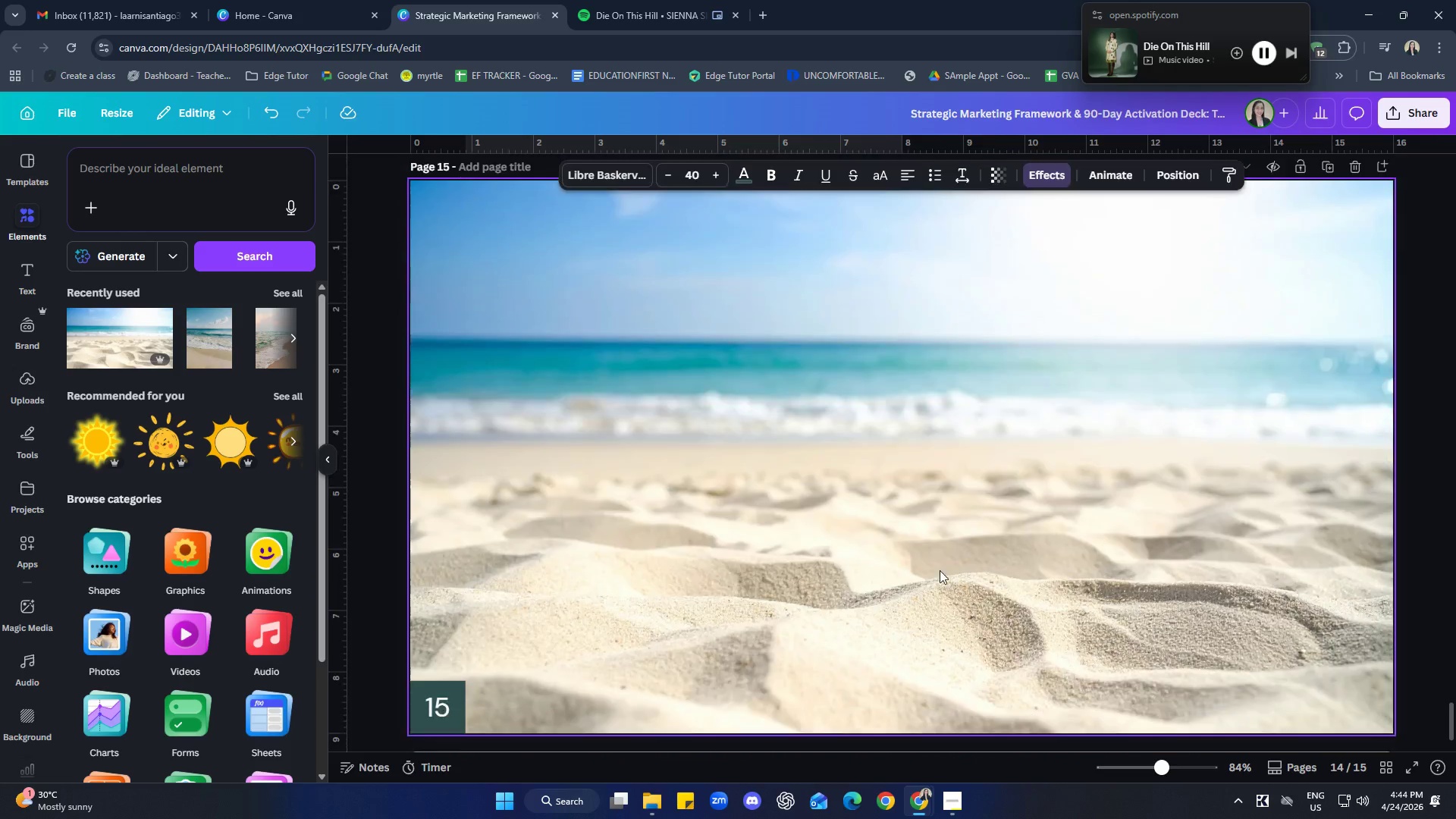 
key(Control+V)
 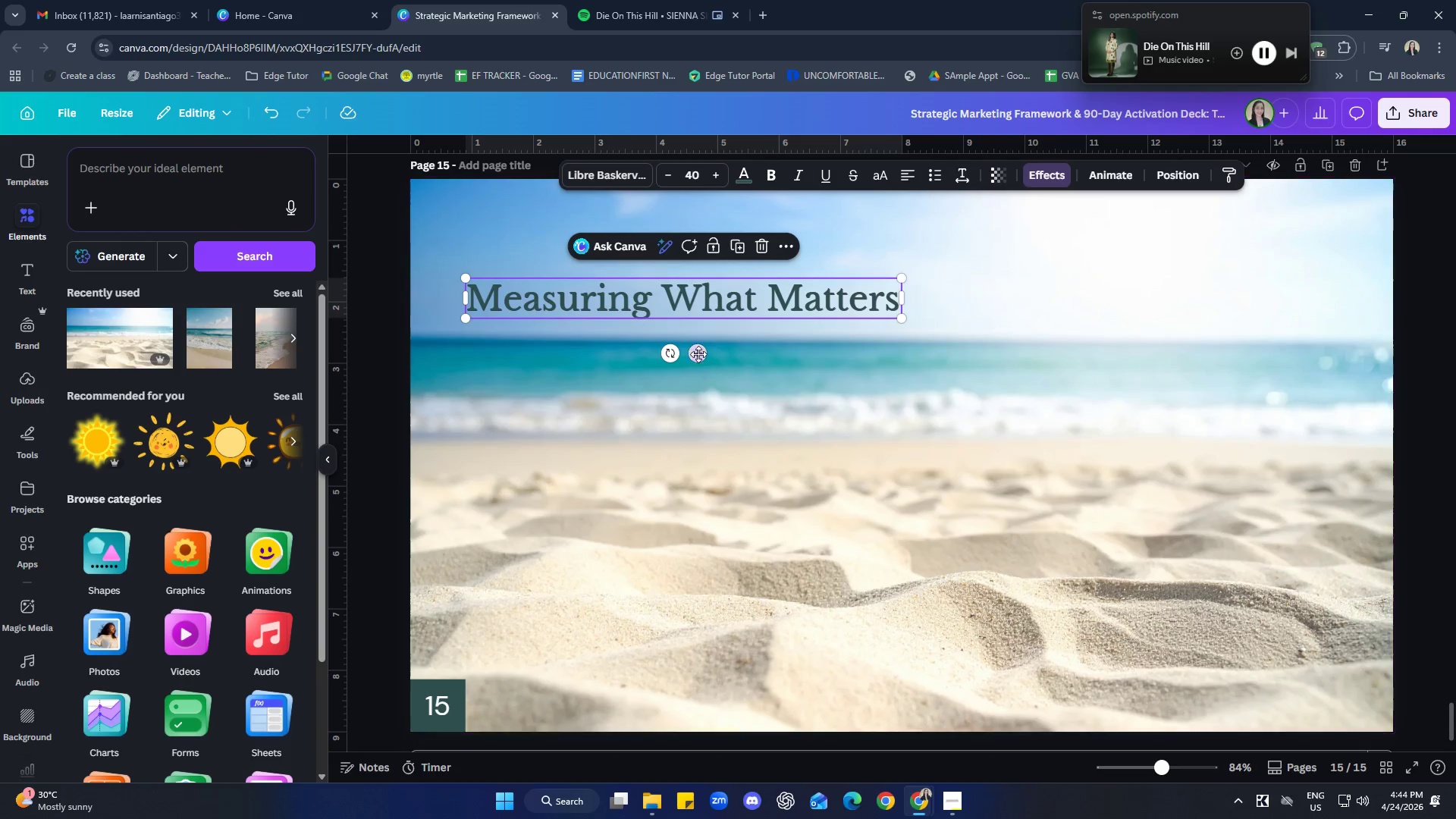 
left_click_drag(start_coordinate=[698, 350], to_coordinate=[914, 494])
 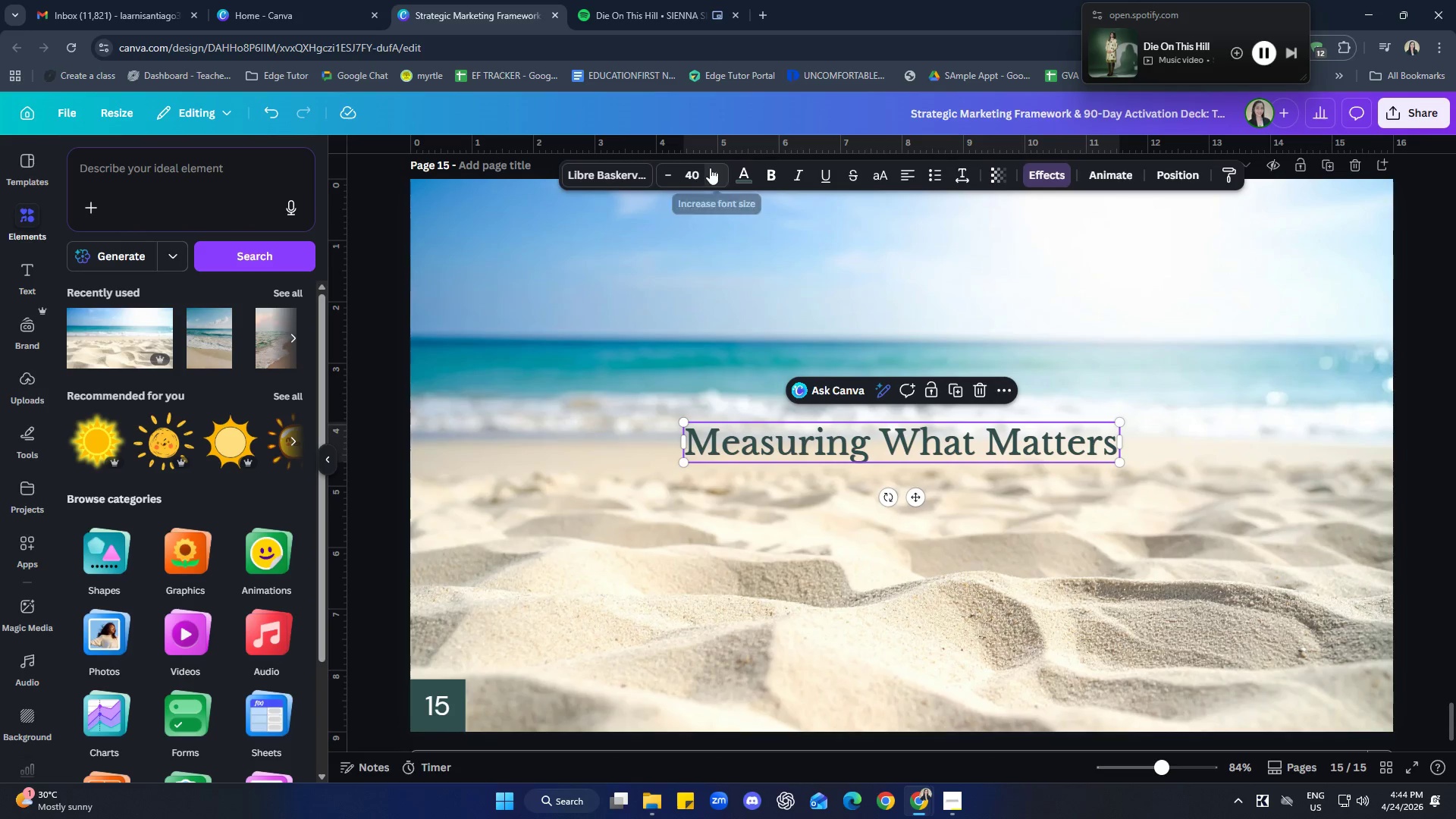 
double_click([713, 175])
 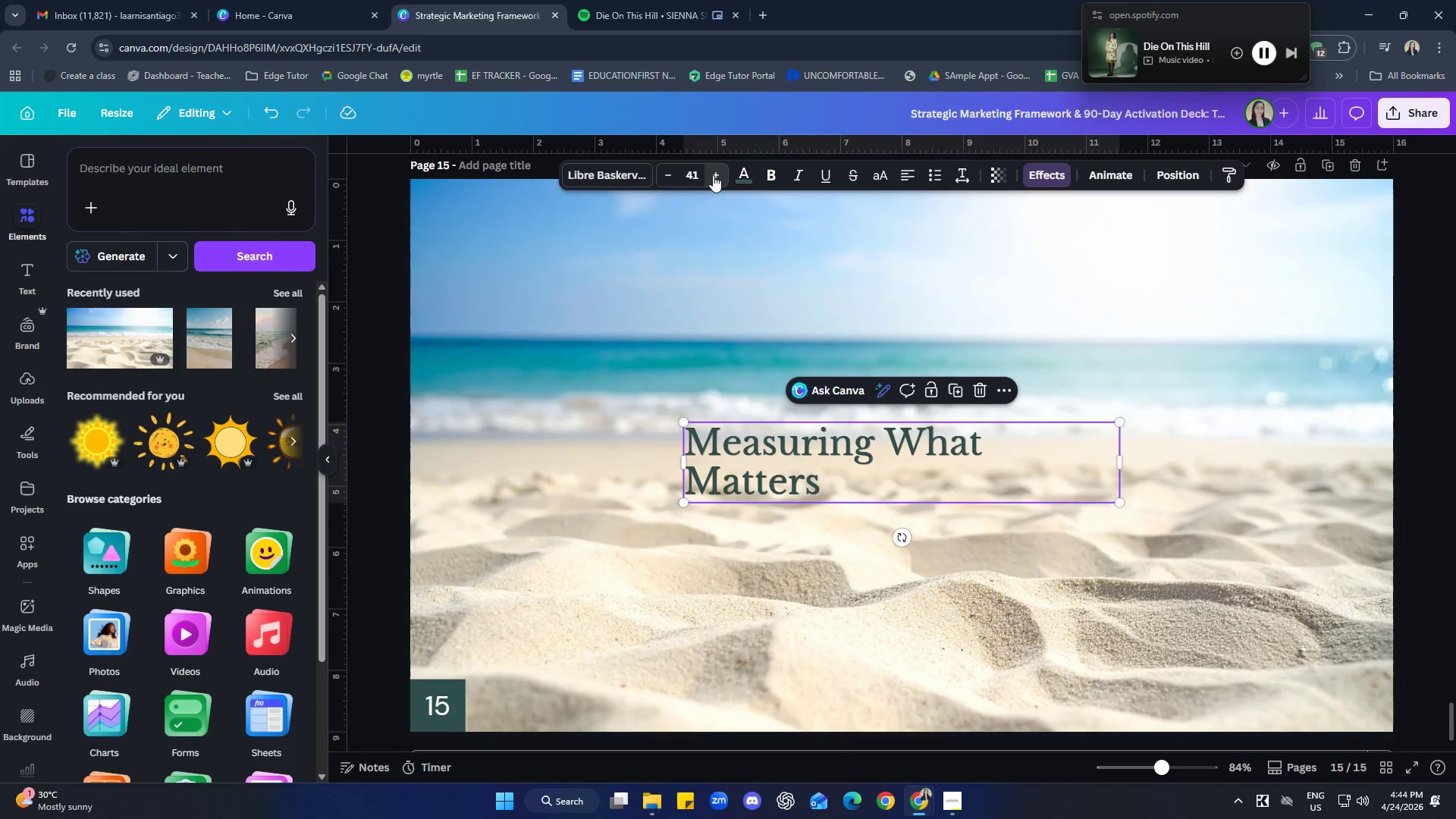 
triple_click([713, 175])
 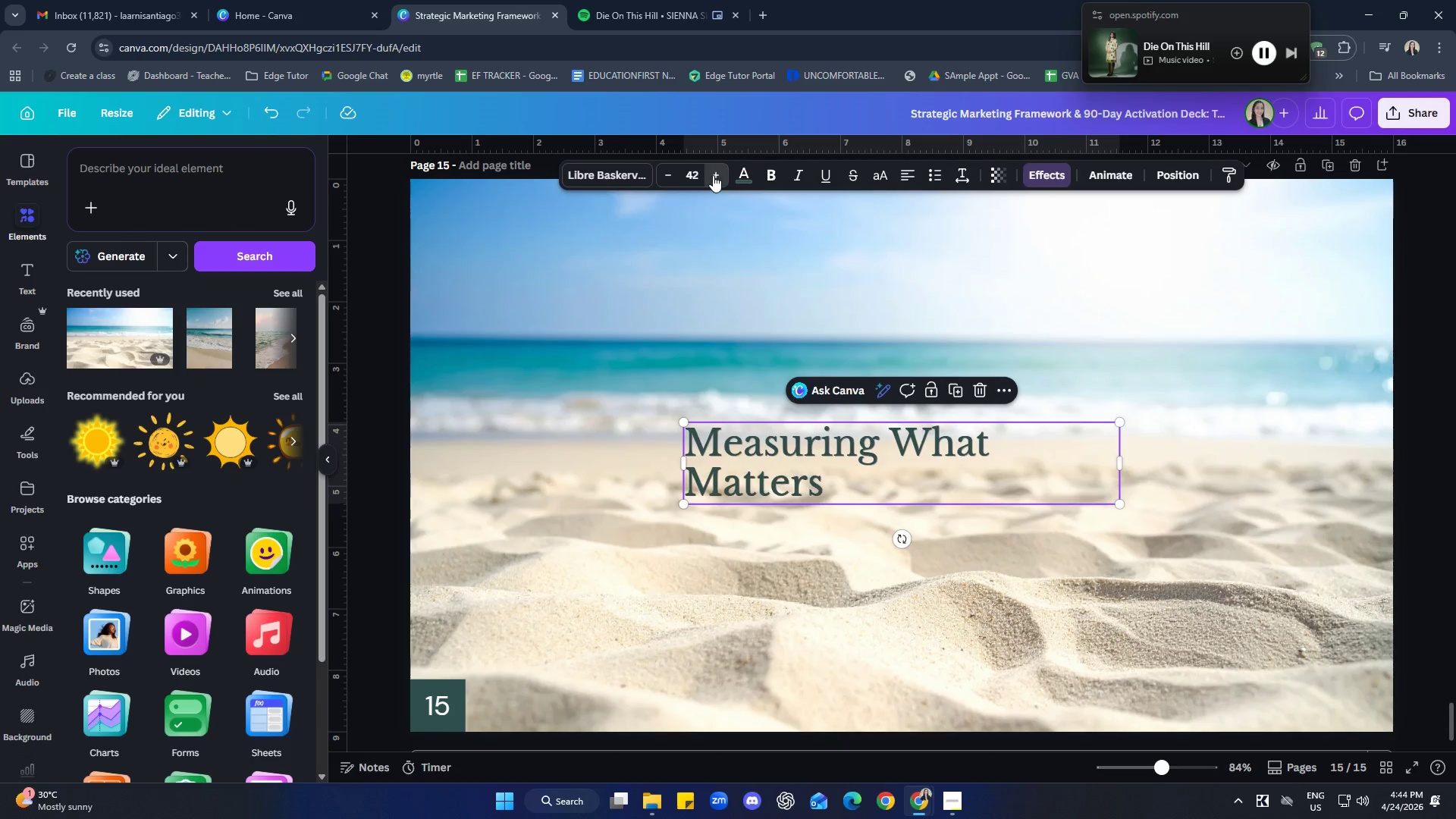 
triple_click([713, 175])
 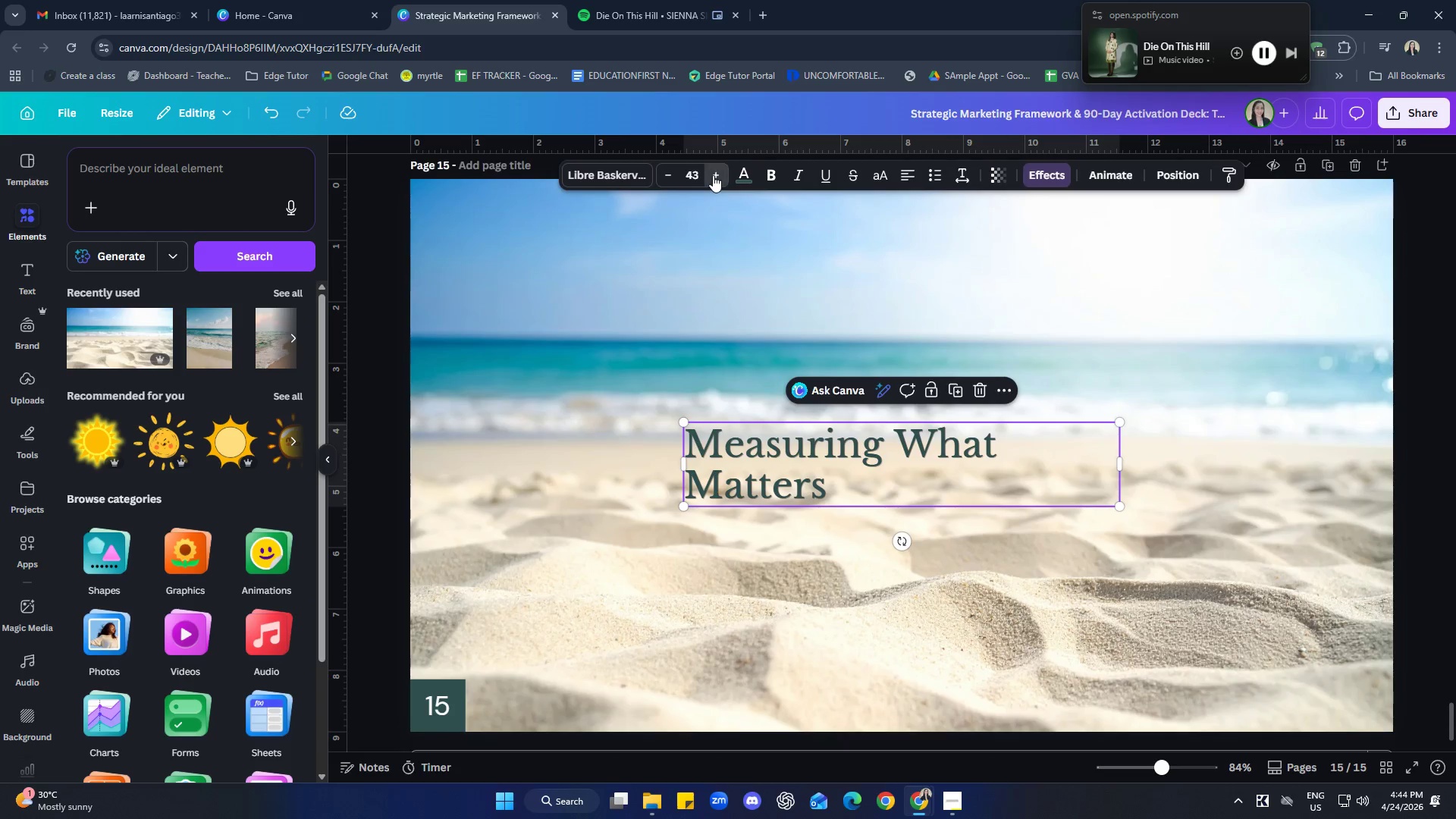 
triple_click([713, 175])
 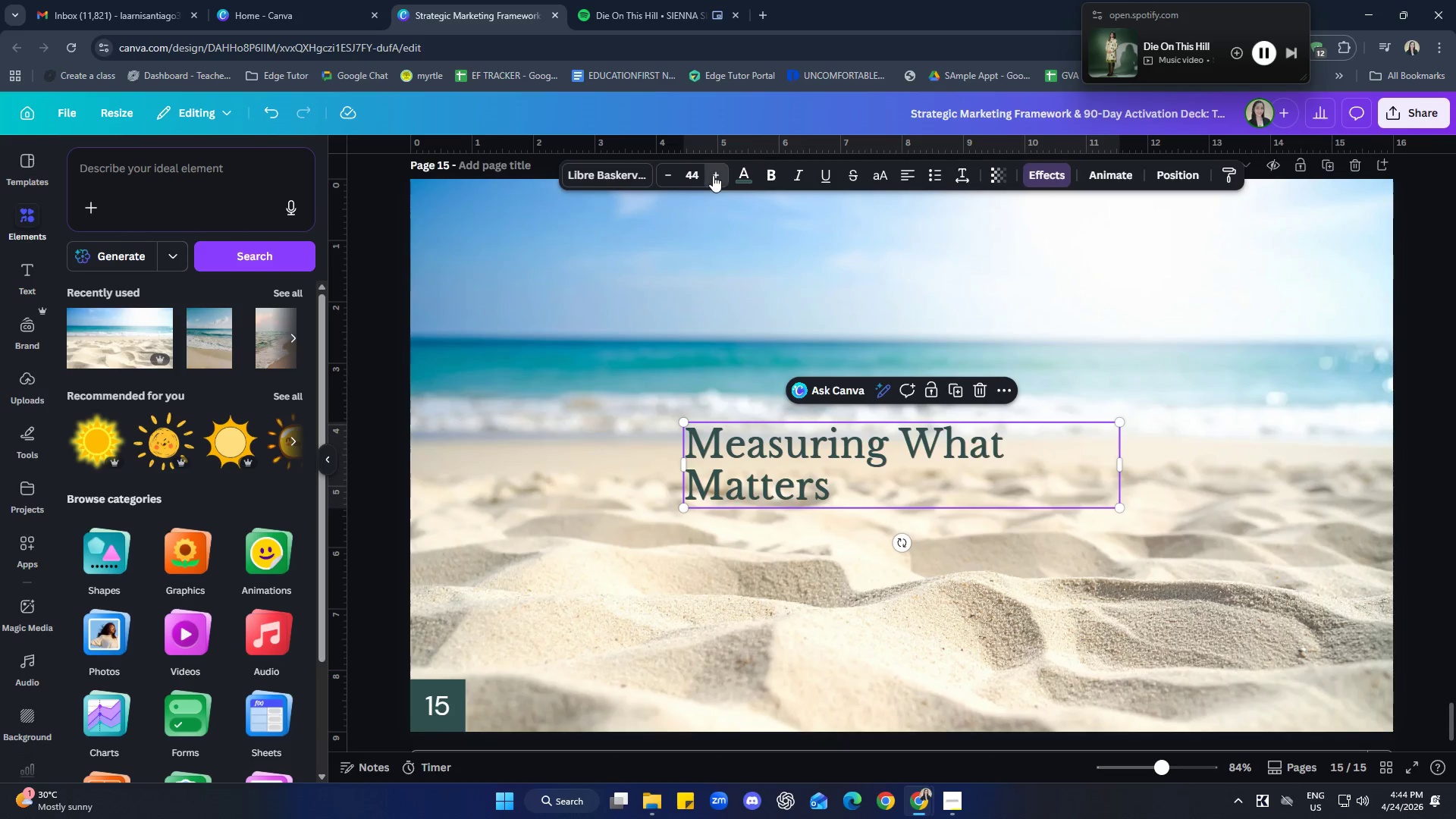 
triple_click([713, 175])
 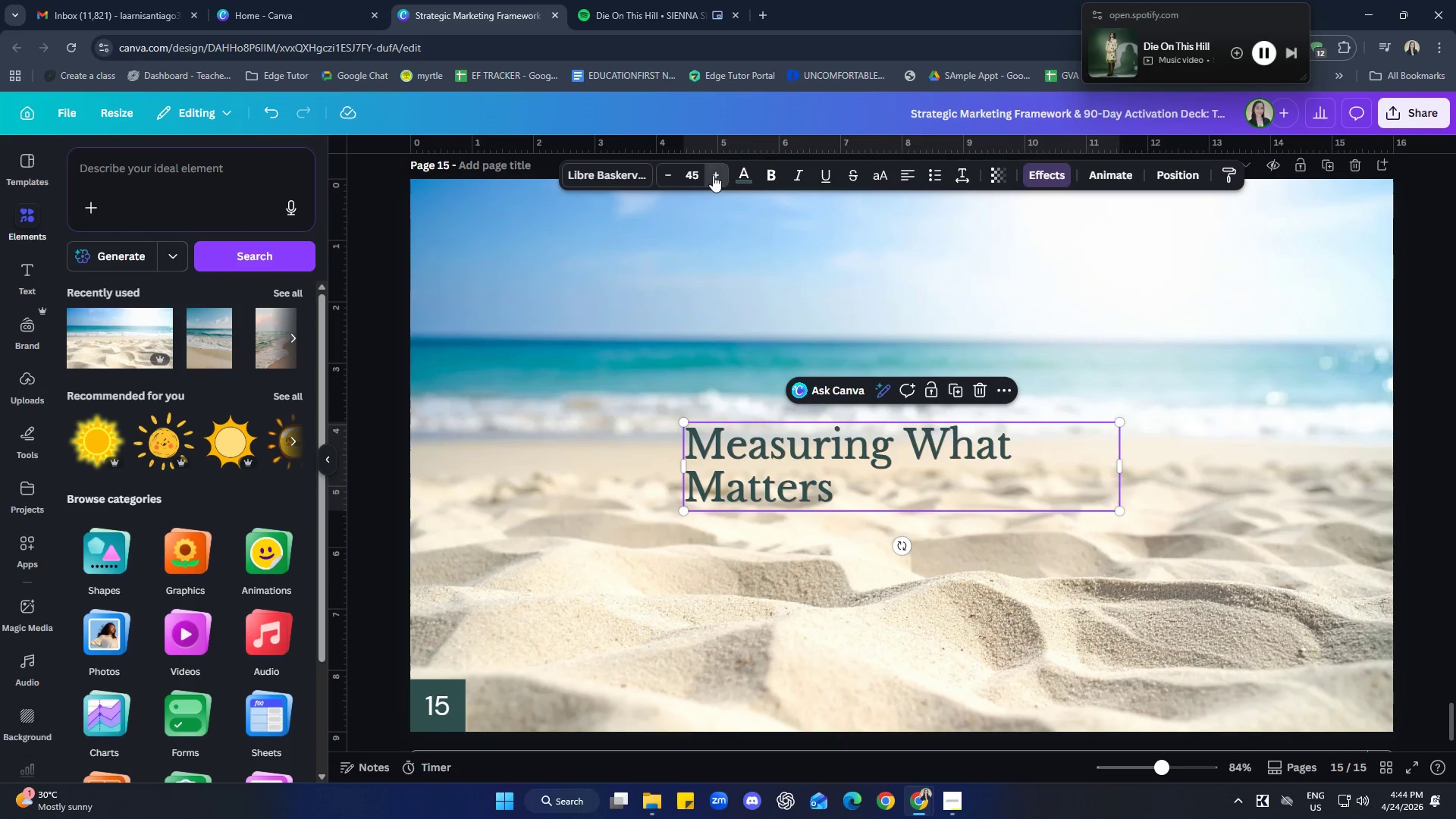 
triple_click([713, 175])
 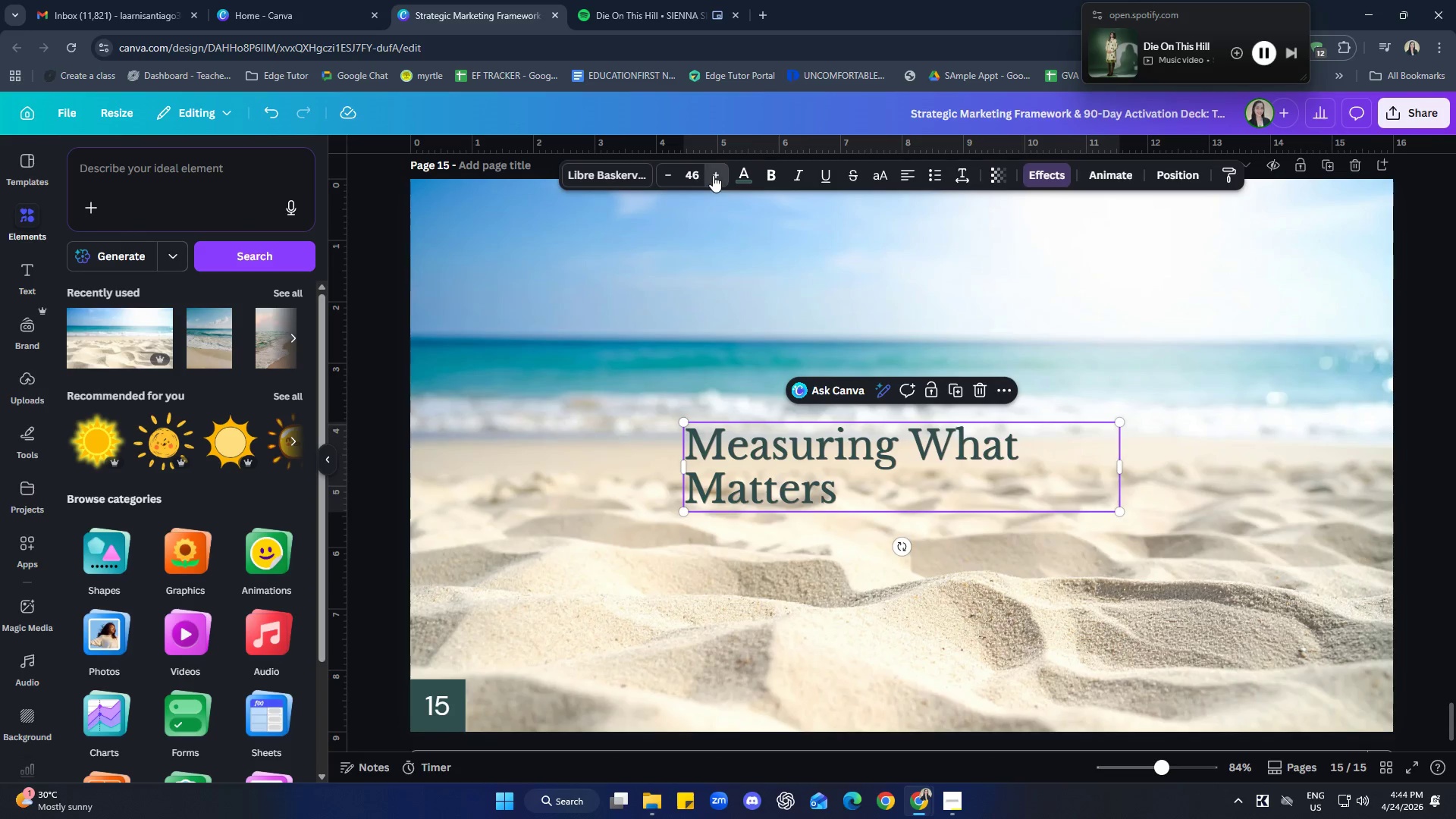 
triple_click([713, 175])
 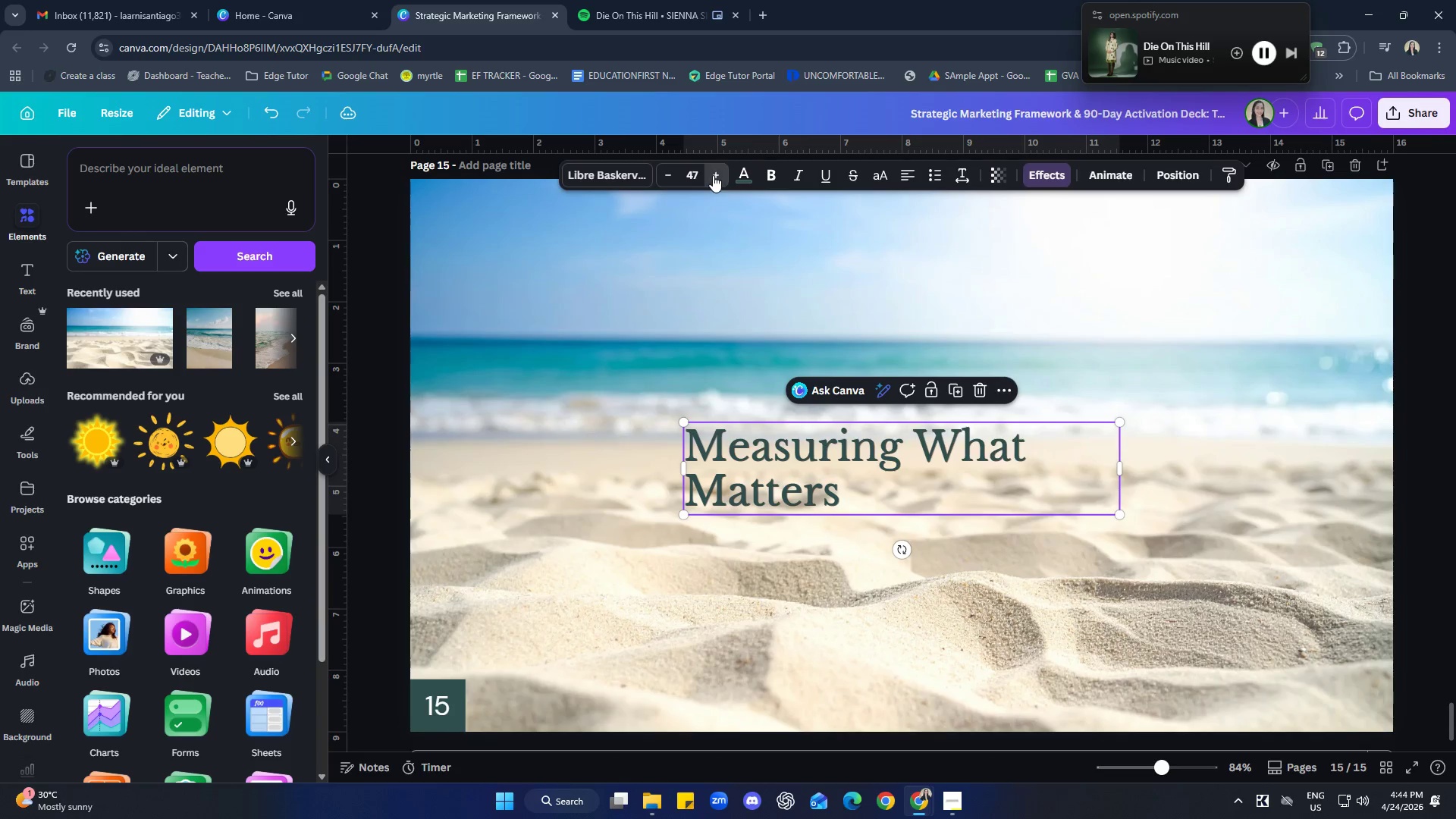 
triple_click([713, 175])
 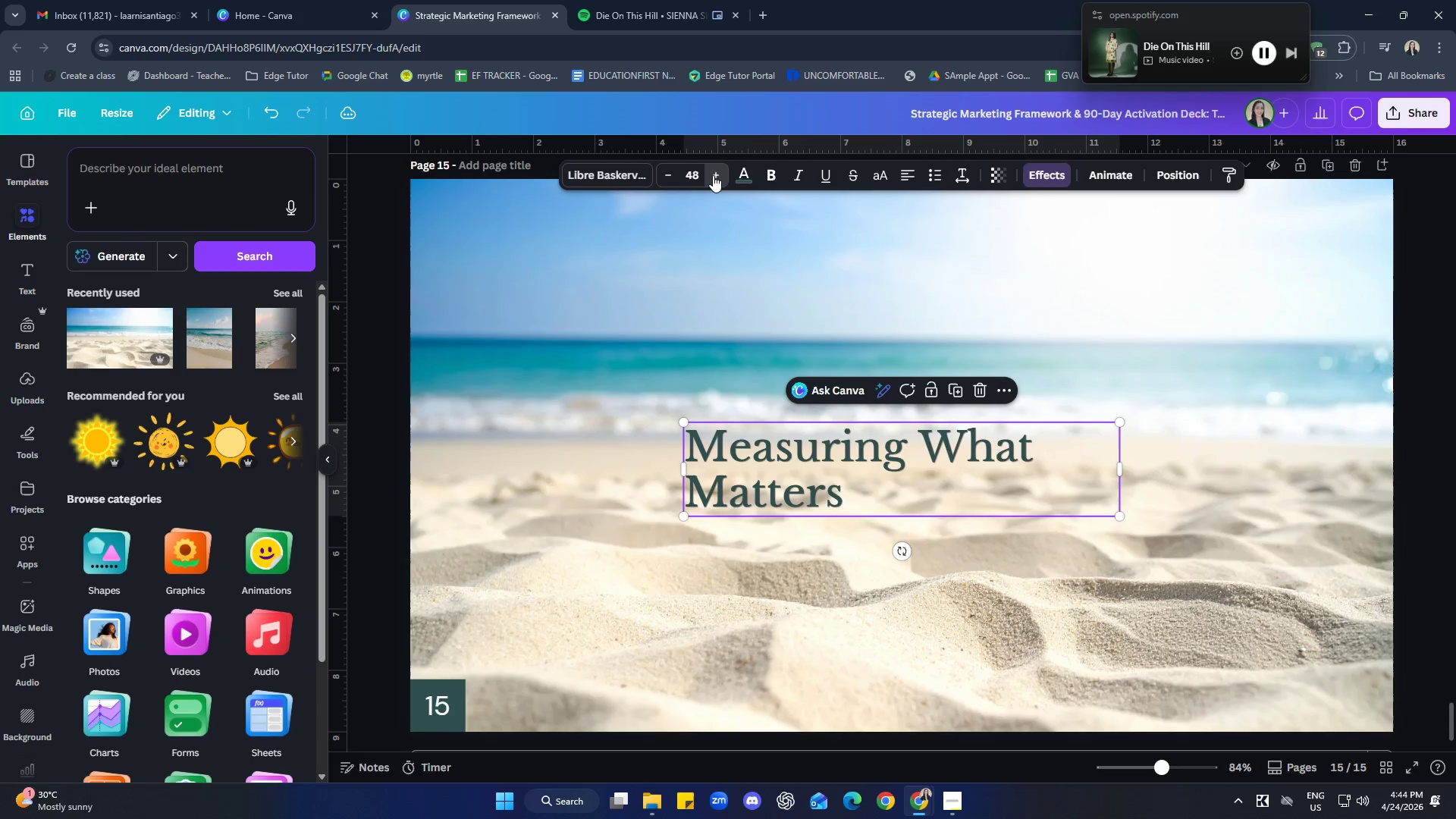 
triple_click([713, 175])
 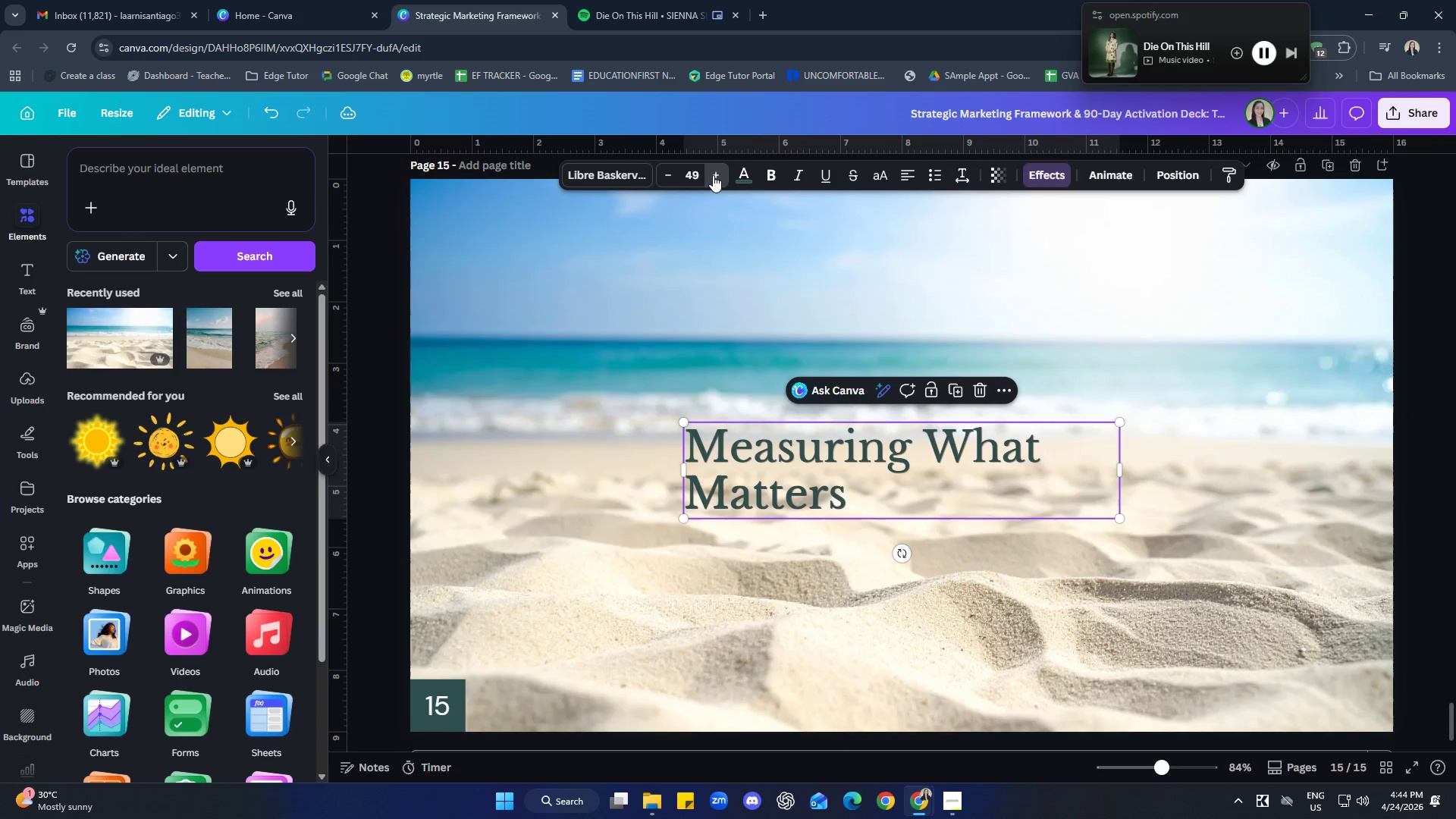 
triple_click([713, 175])
 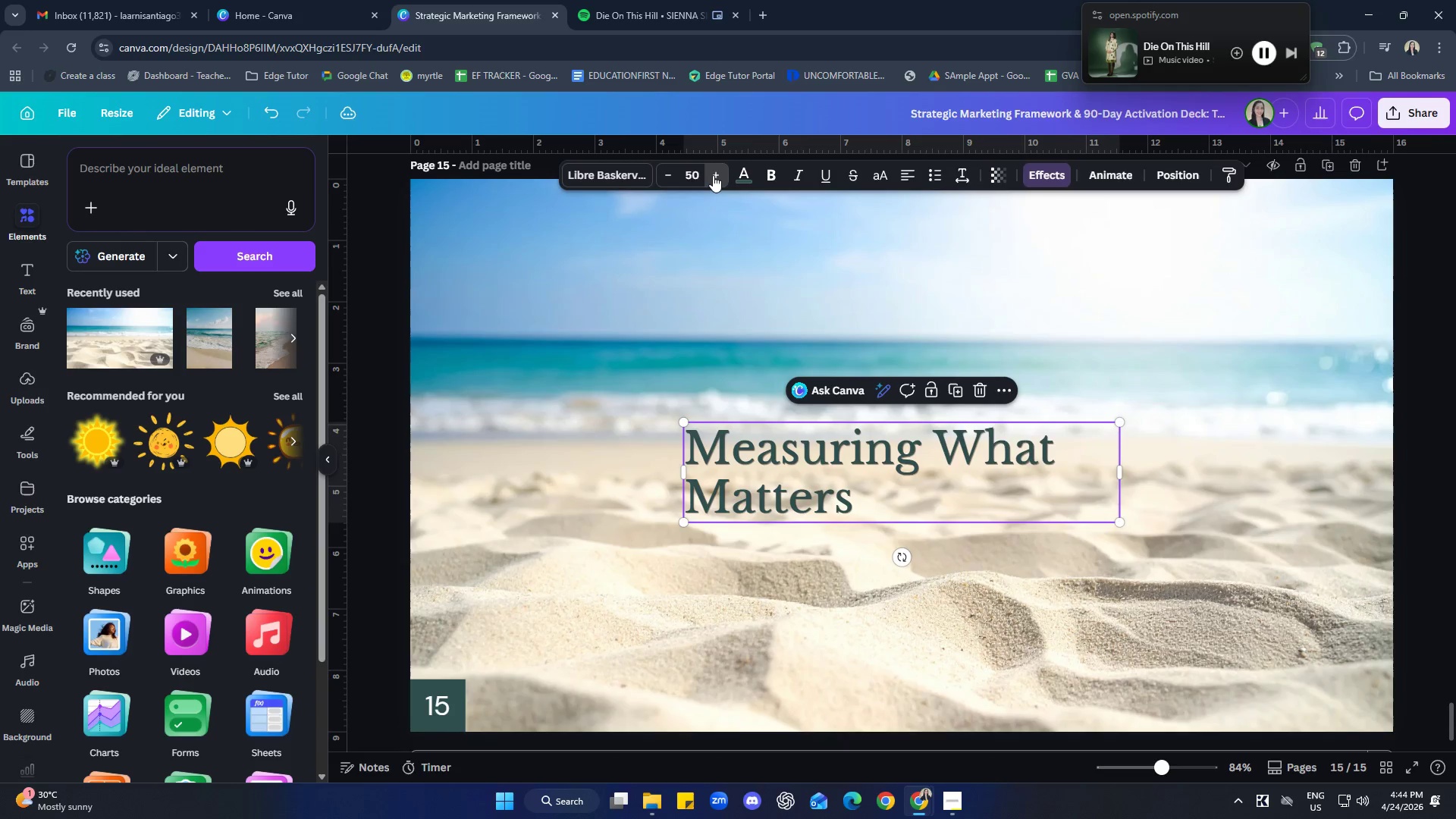 
triple_click([713, 175])
 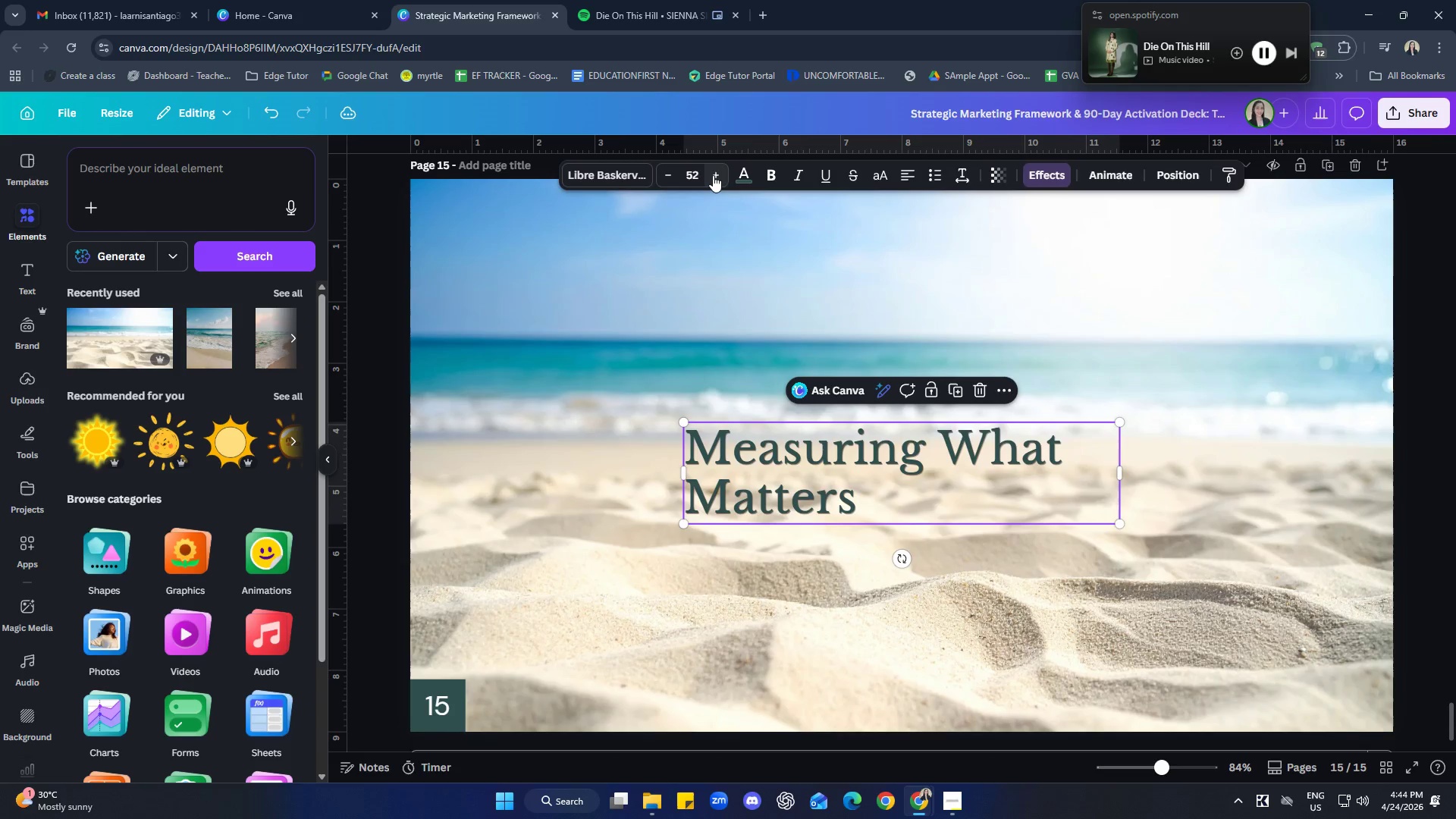 
triple_click([713, 175])
 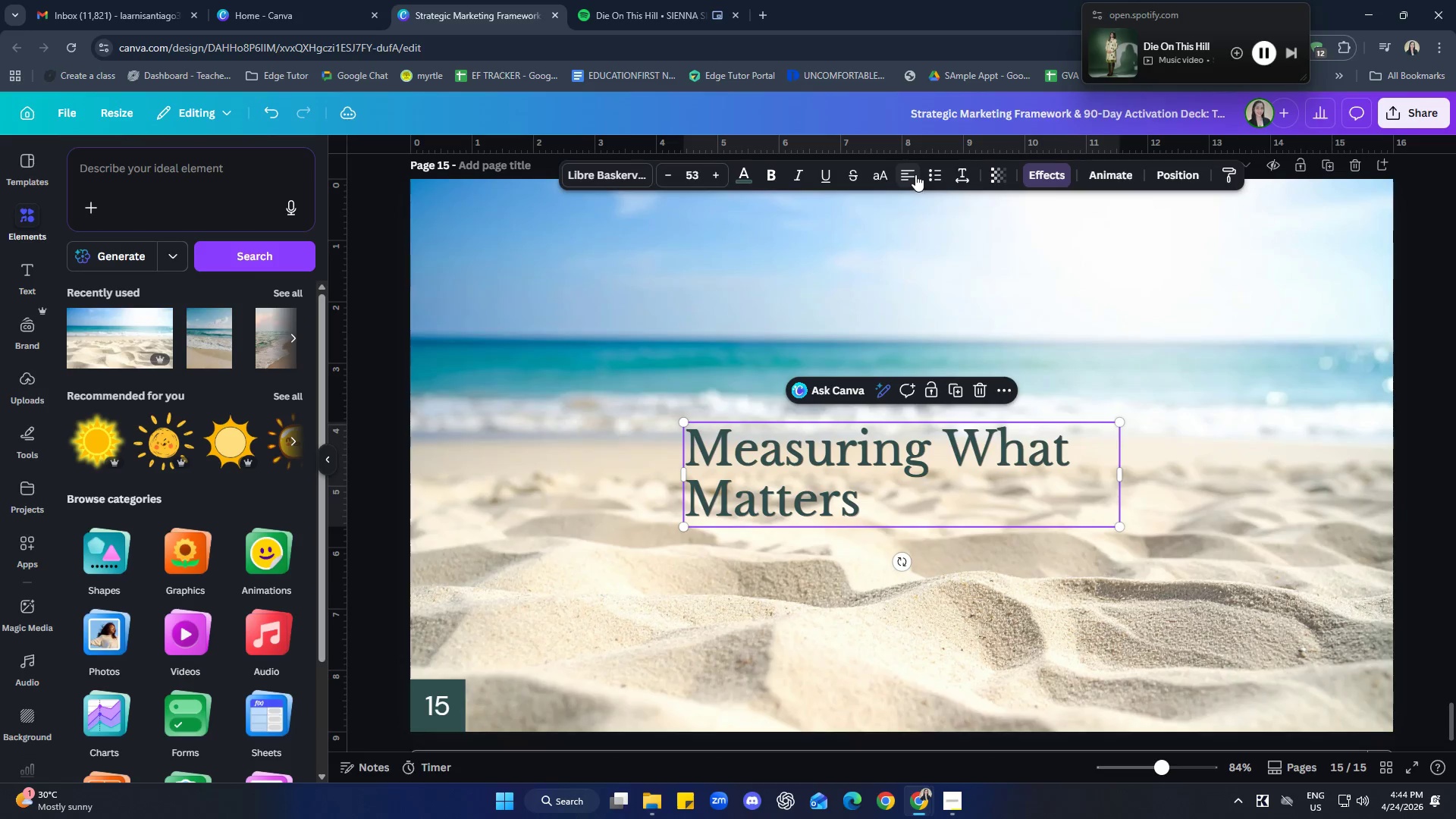 
left_click([915, 174])
 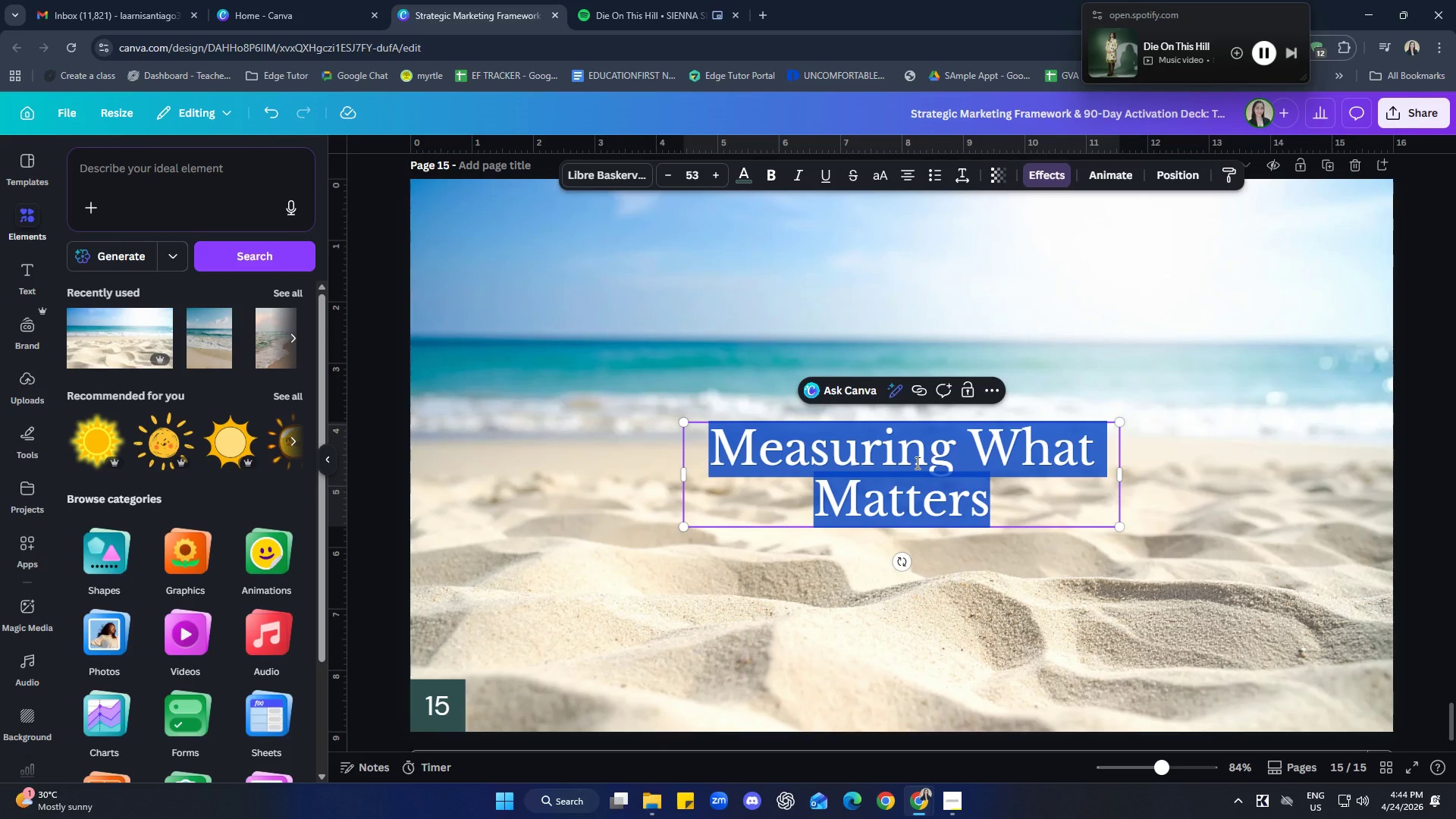 
type(LEt)
key(Backspace)
key(Backspace)
type(ert)
key(Backspace)
key(Backspace)
type(t's Male)
key(Backspace)
key(Backspace)
type(a)
key(Backspace)
type(ke Wa)
key(Backspace)
key(Backspace)
key(Backspace)
 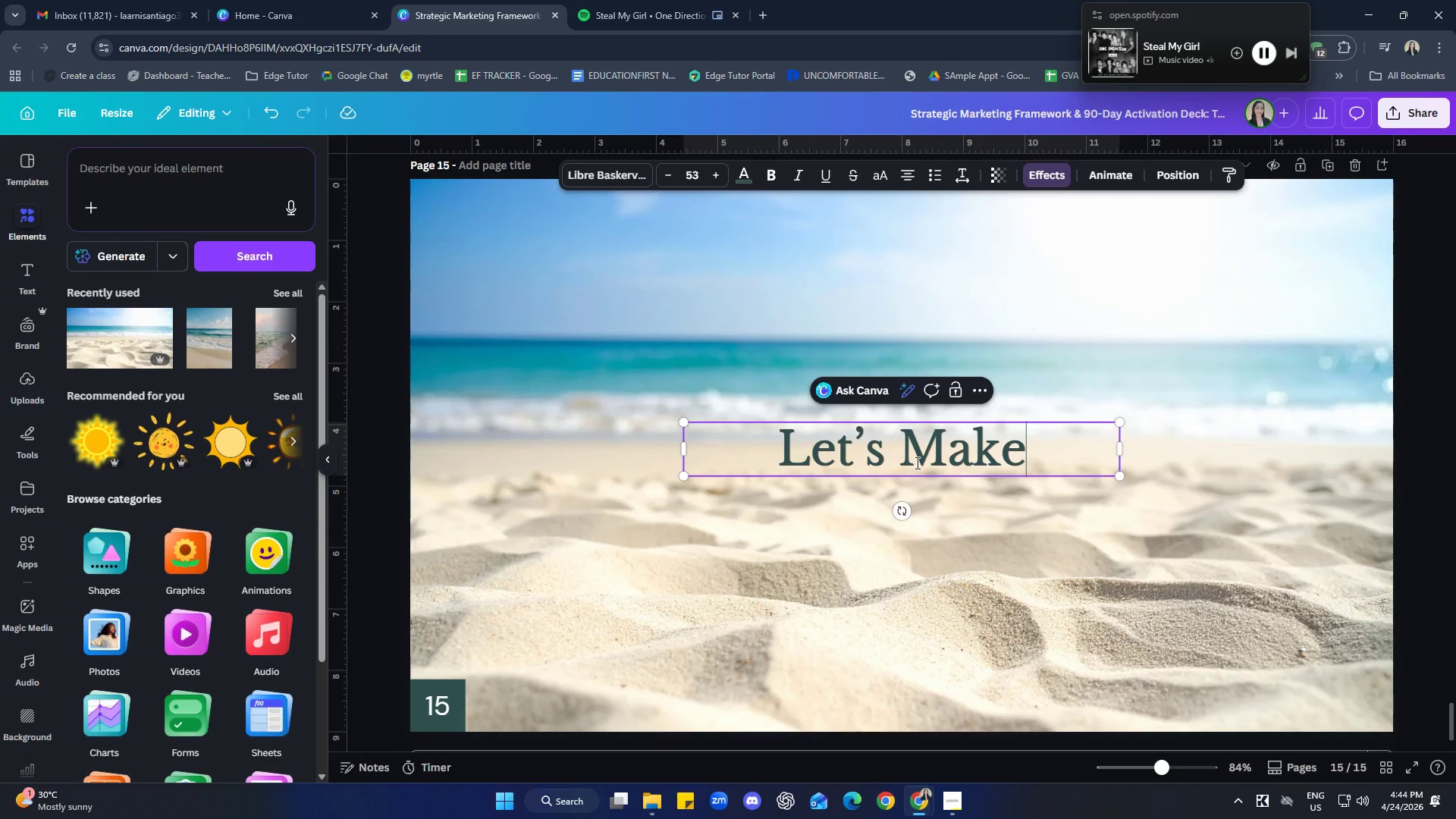 
key(Enter)
 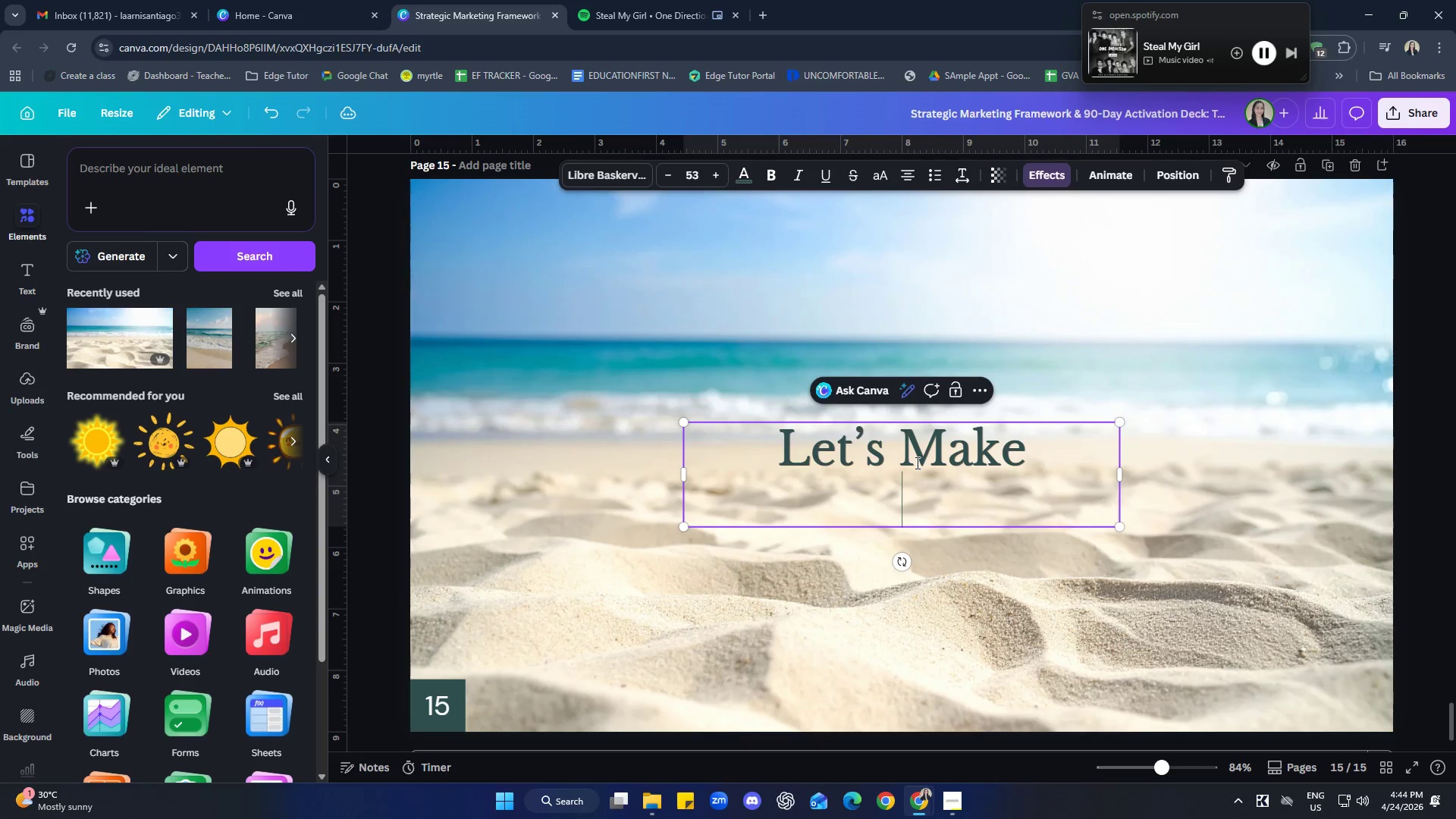 
type(Waves Tp)
key(Backspace)
type(ogerther)
key(Backspace)
key(Backspace)
key(Backspace)
key(Backspace)
type(her.)
 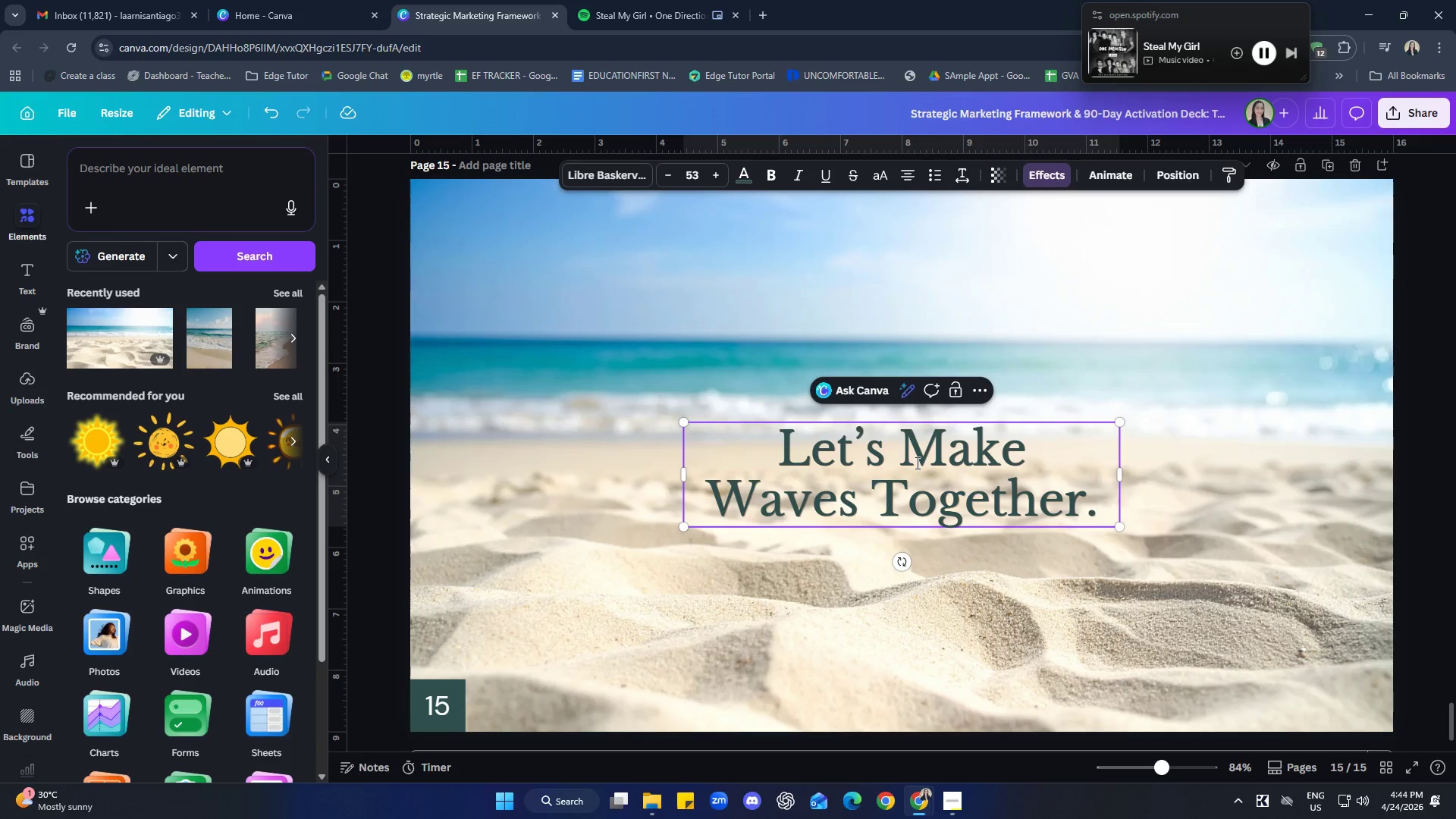 
left_click_drag(start_coordinate=[960, 482], to_coordinate=[955, 456])
 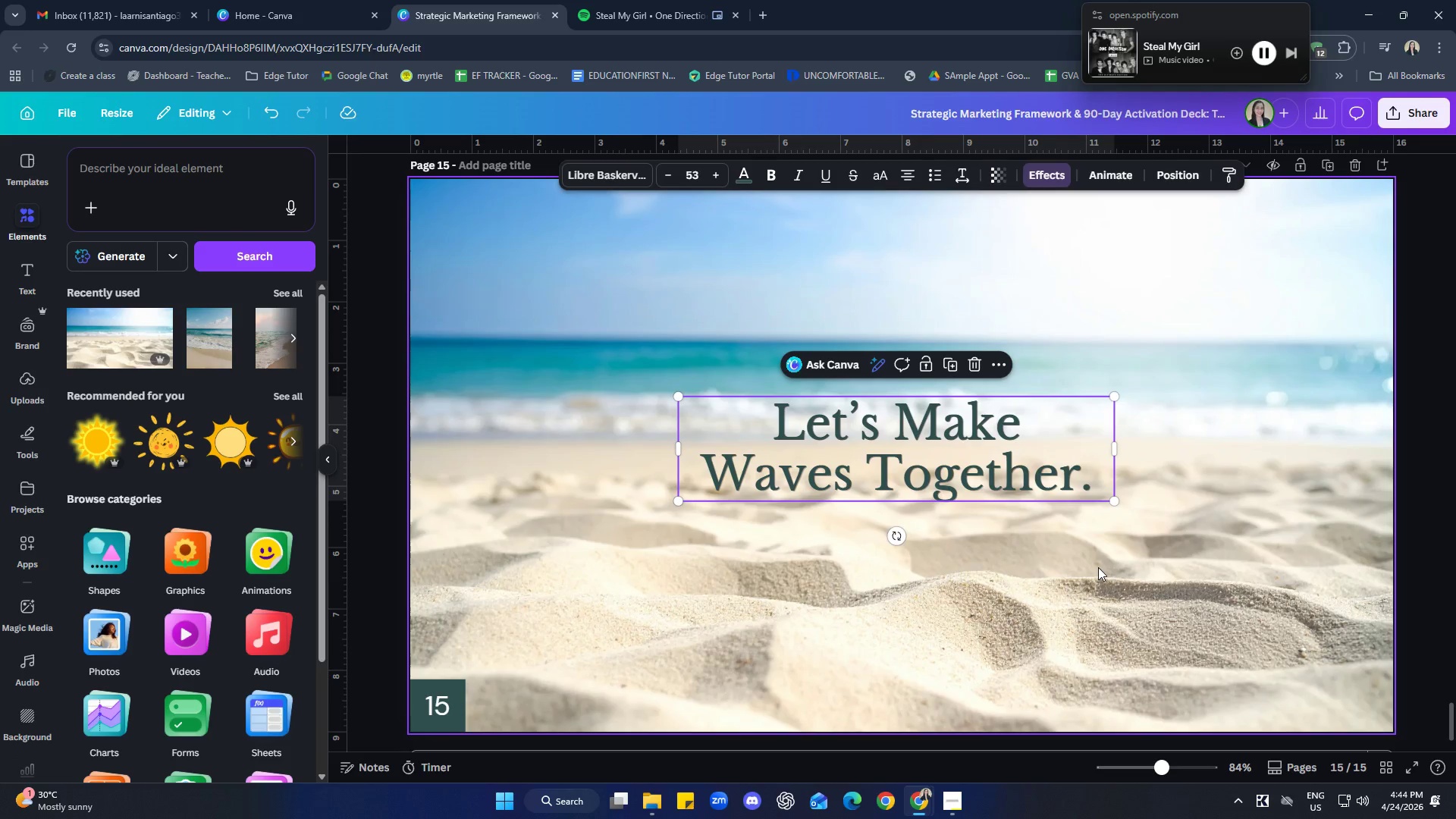 
left_click([1098, 567])
 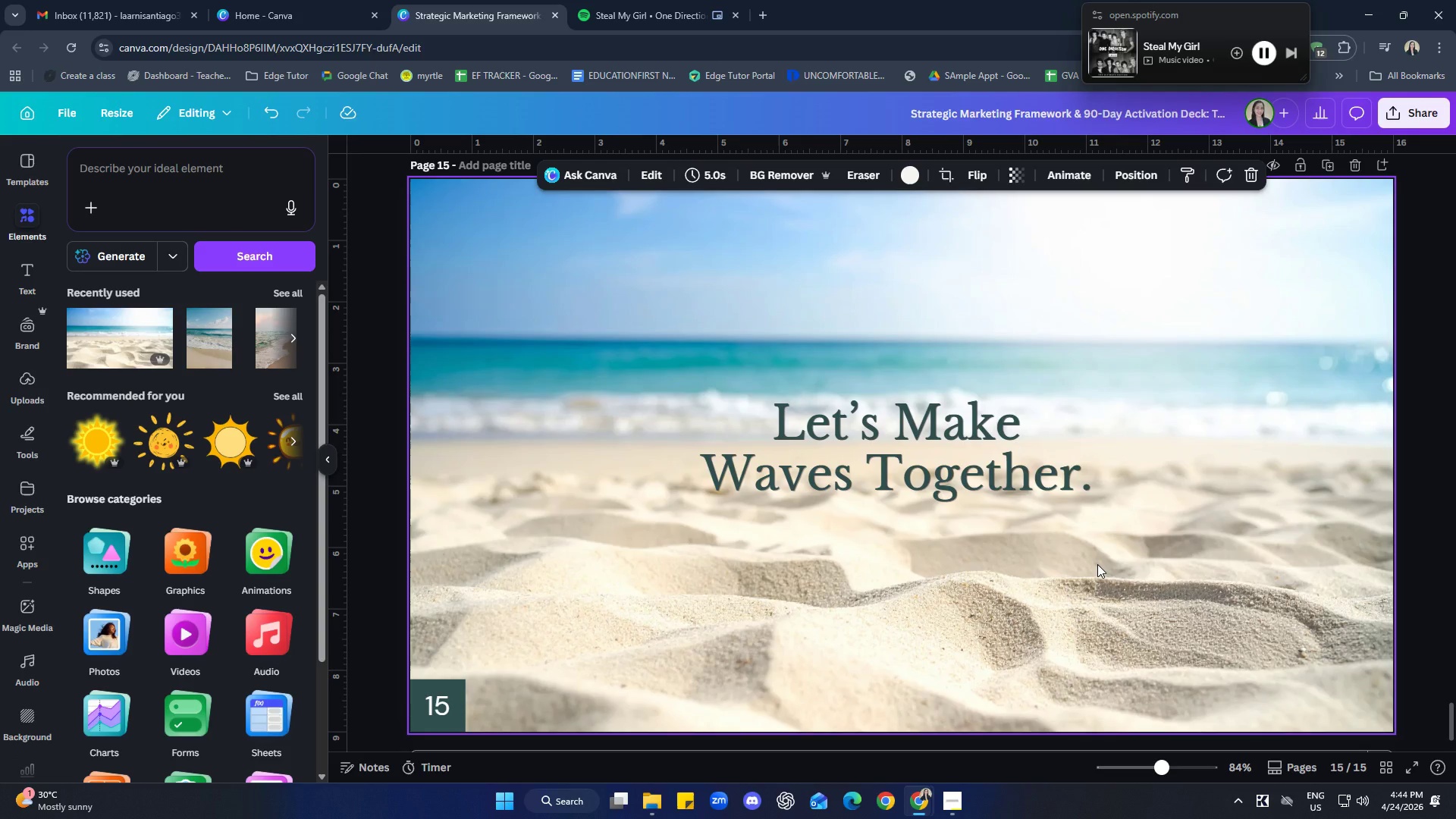 
left_click([922, 444])
 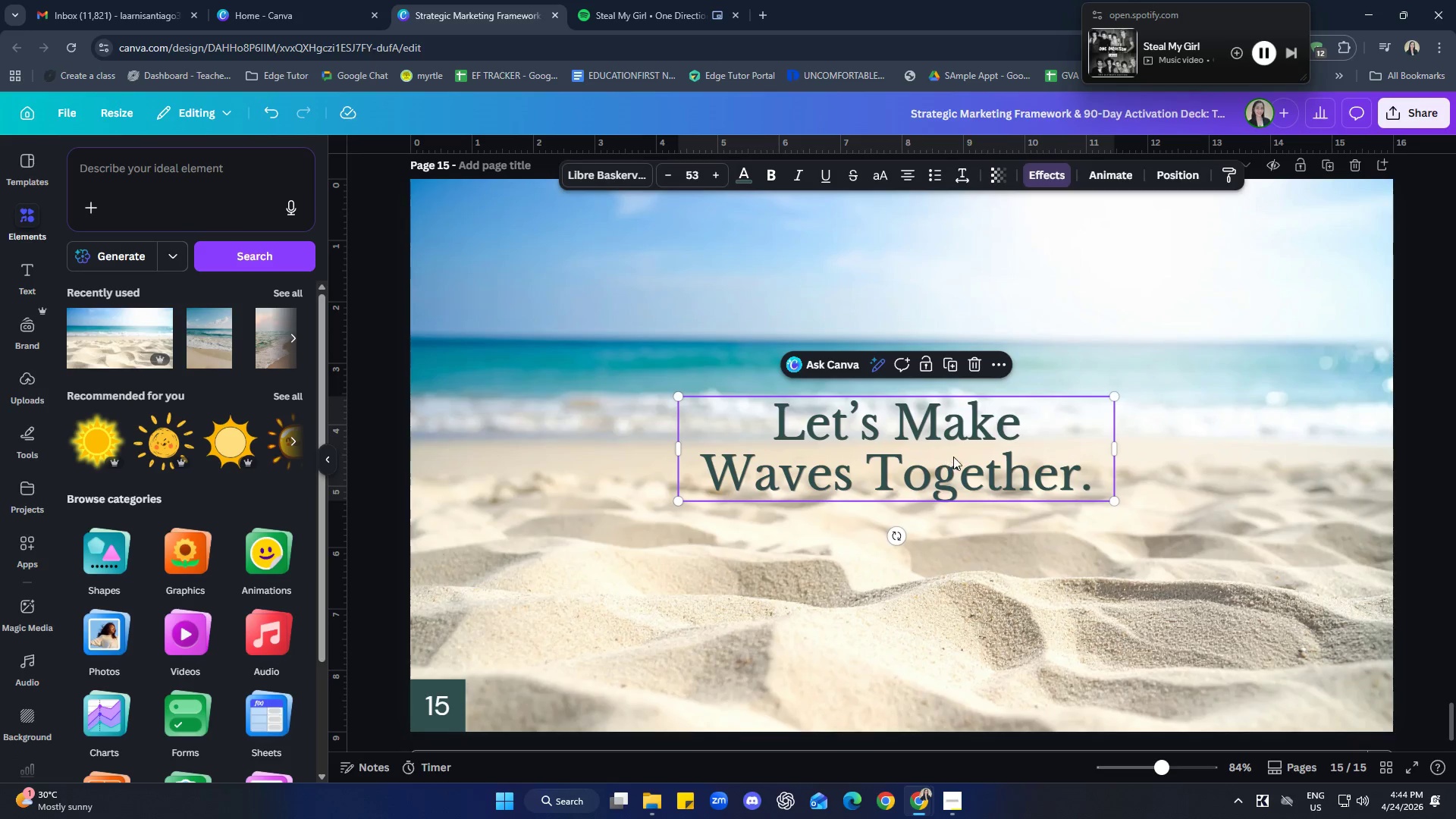 
left_click_drag(start_coordinate=[956, 457], to_coordinate=[949, 424])
 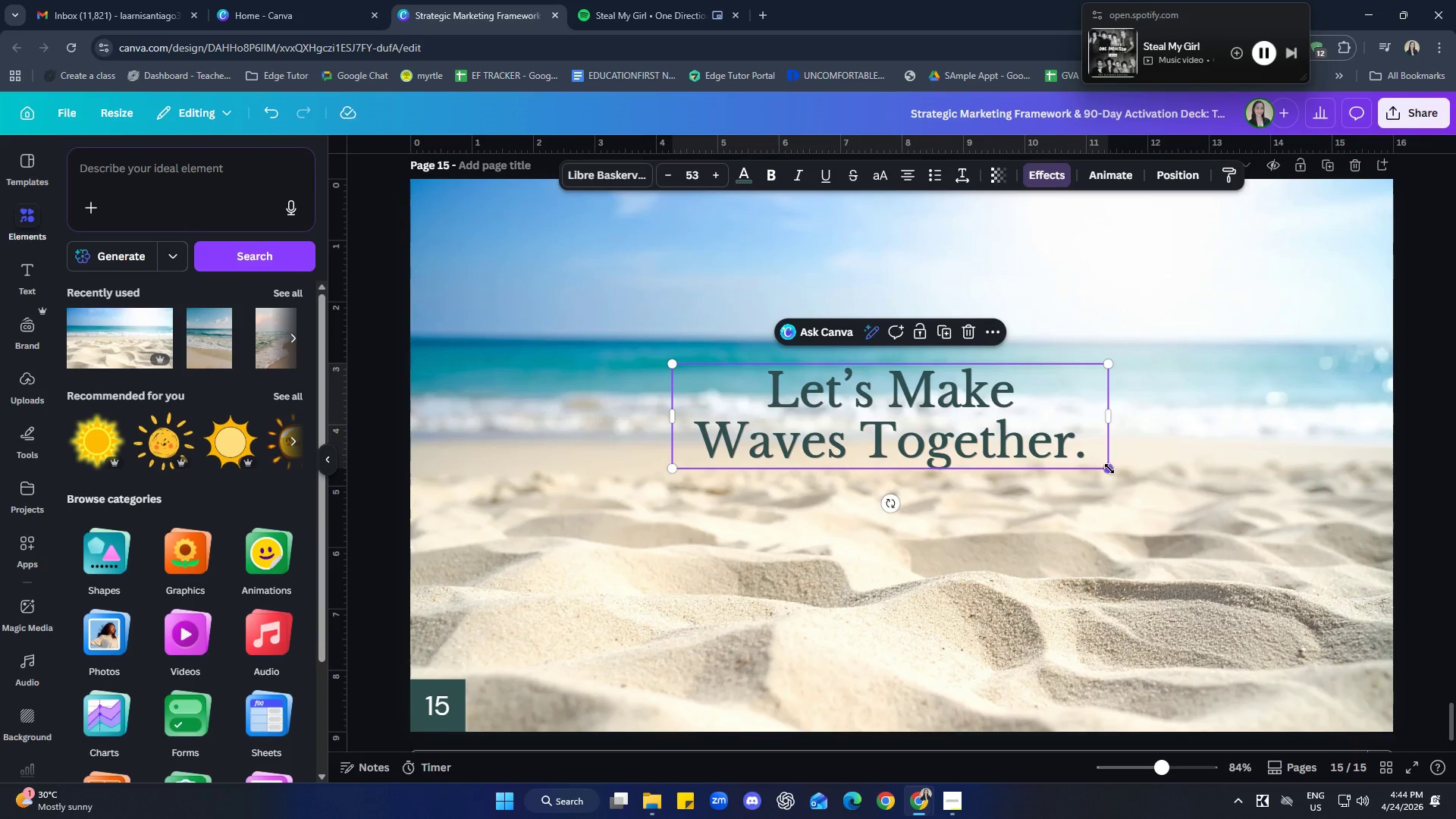 
left_click_drag(start_coordinate=[1109, 468], to_coordinate=[1136, 495])
 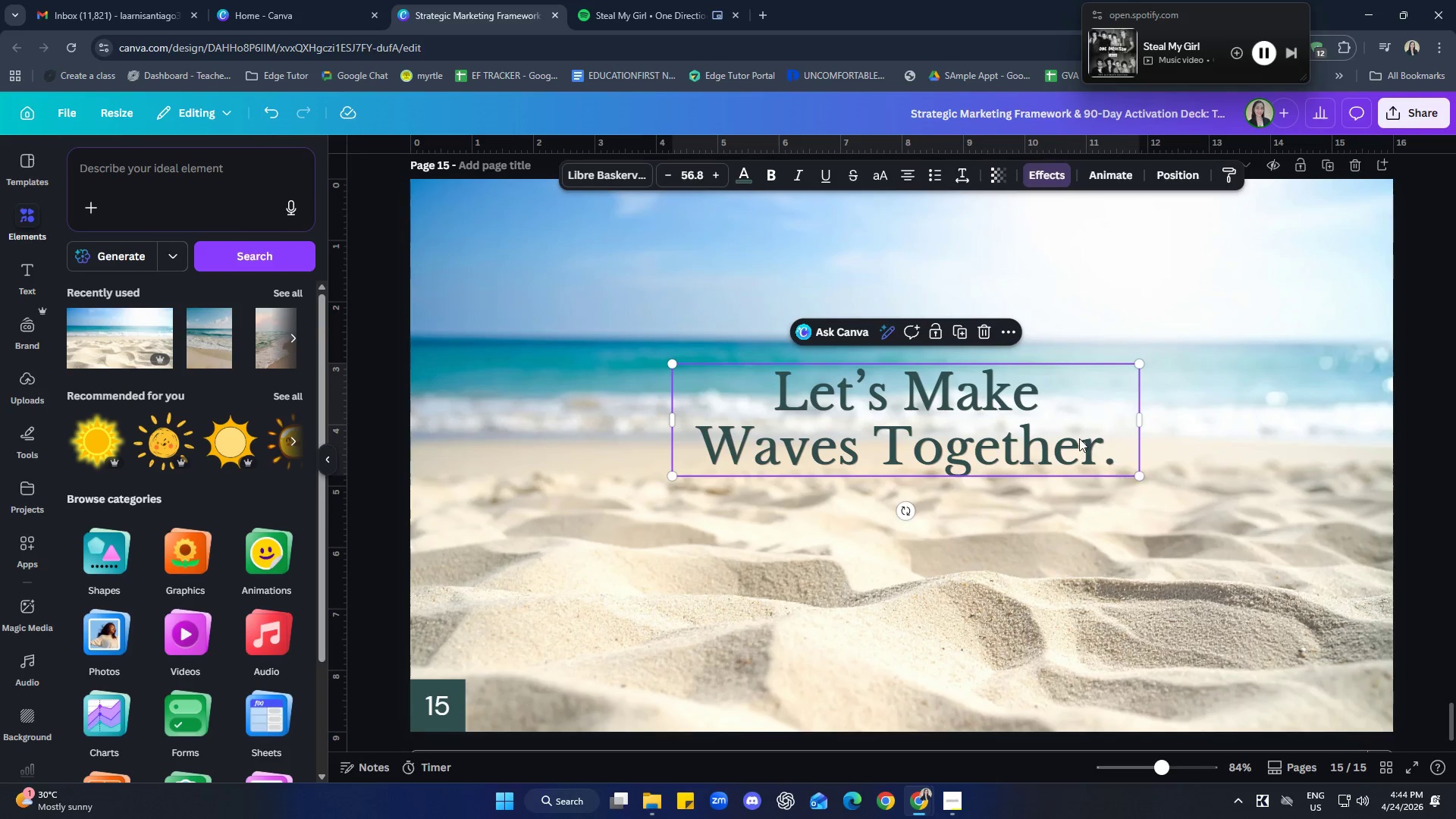 
left_click_drag(start_coordinate=[1079, 438], to_coordinate=[1079, 433])
 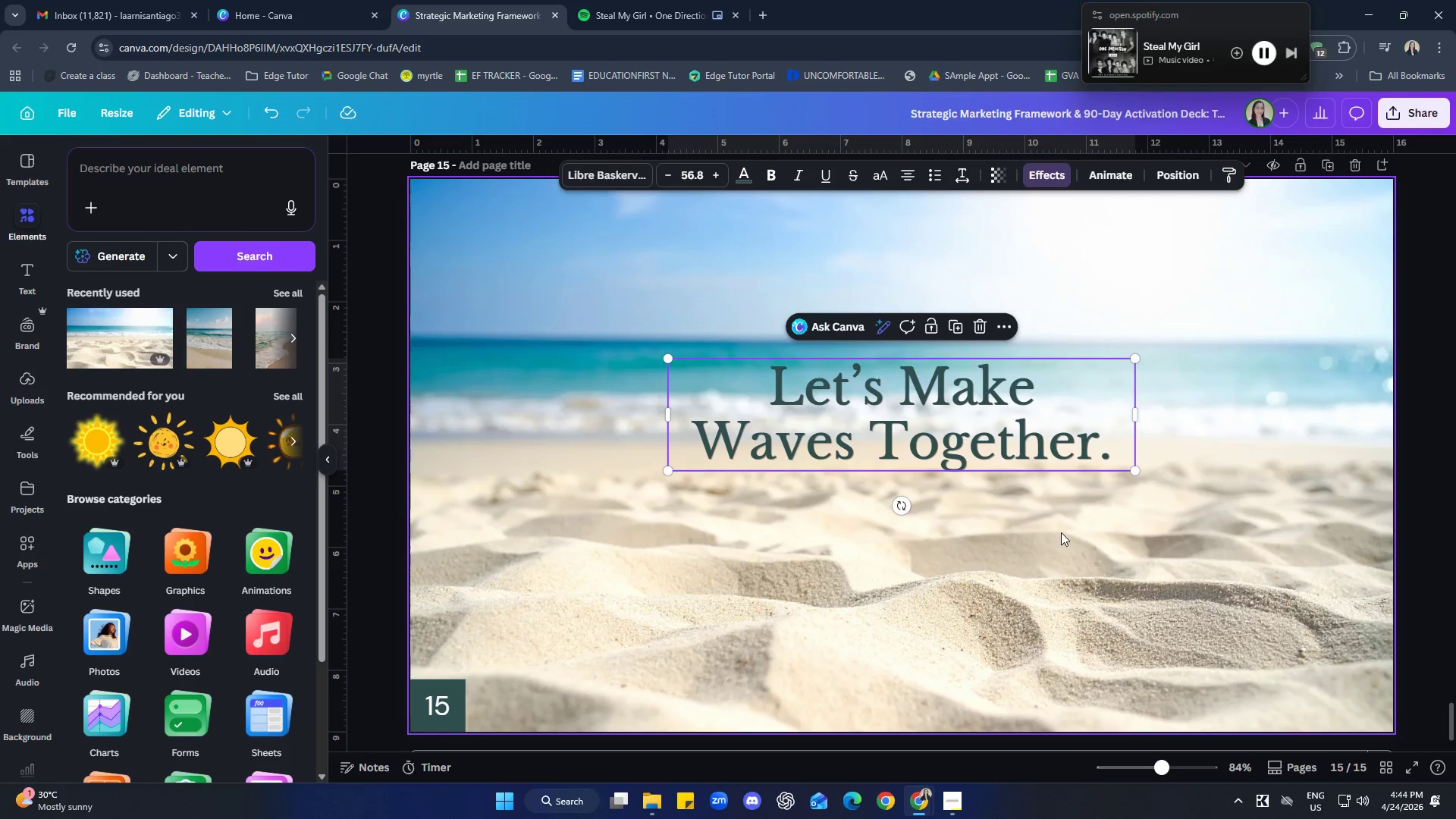 
left_click([1061, 532])
 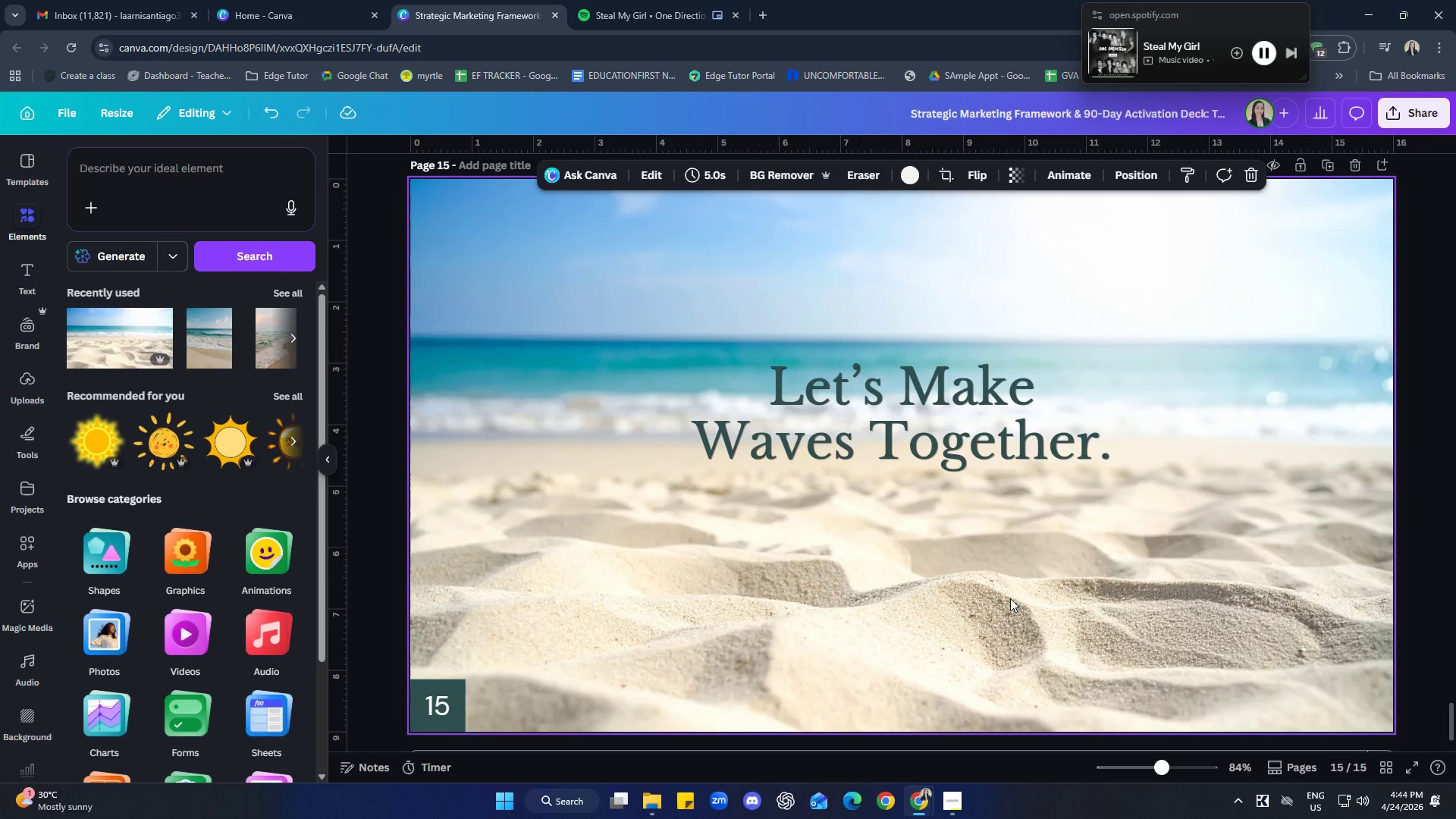 
scroll: coordinate [1024, 604], scroll_direction: up, amount: 7.0
 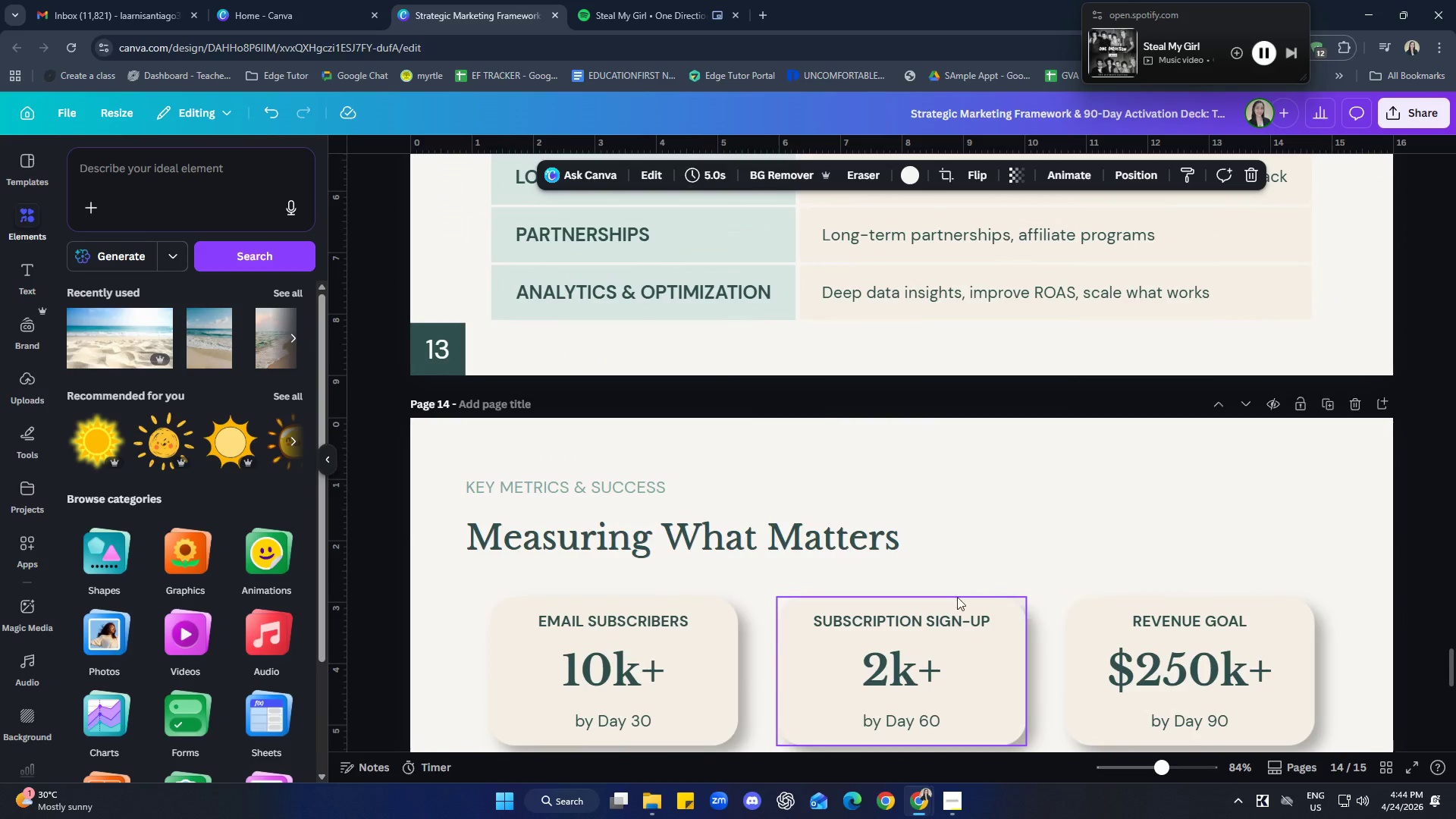 
scroll: coordinate [934, 587], scroll_direction: down, amount: 1.0
 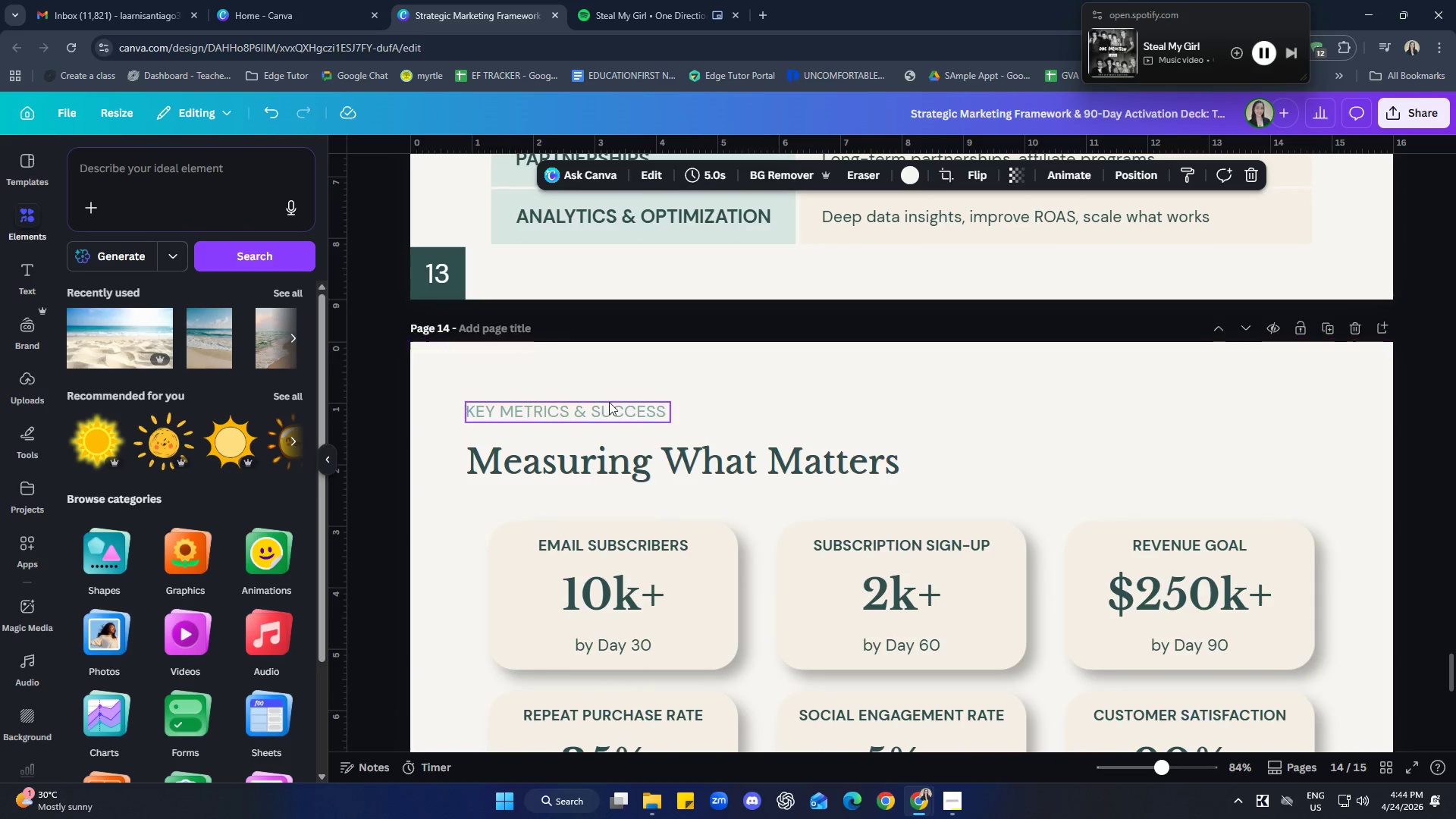 
left_click([589, 416])
 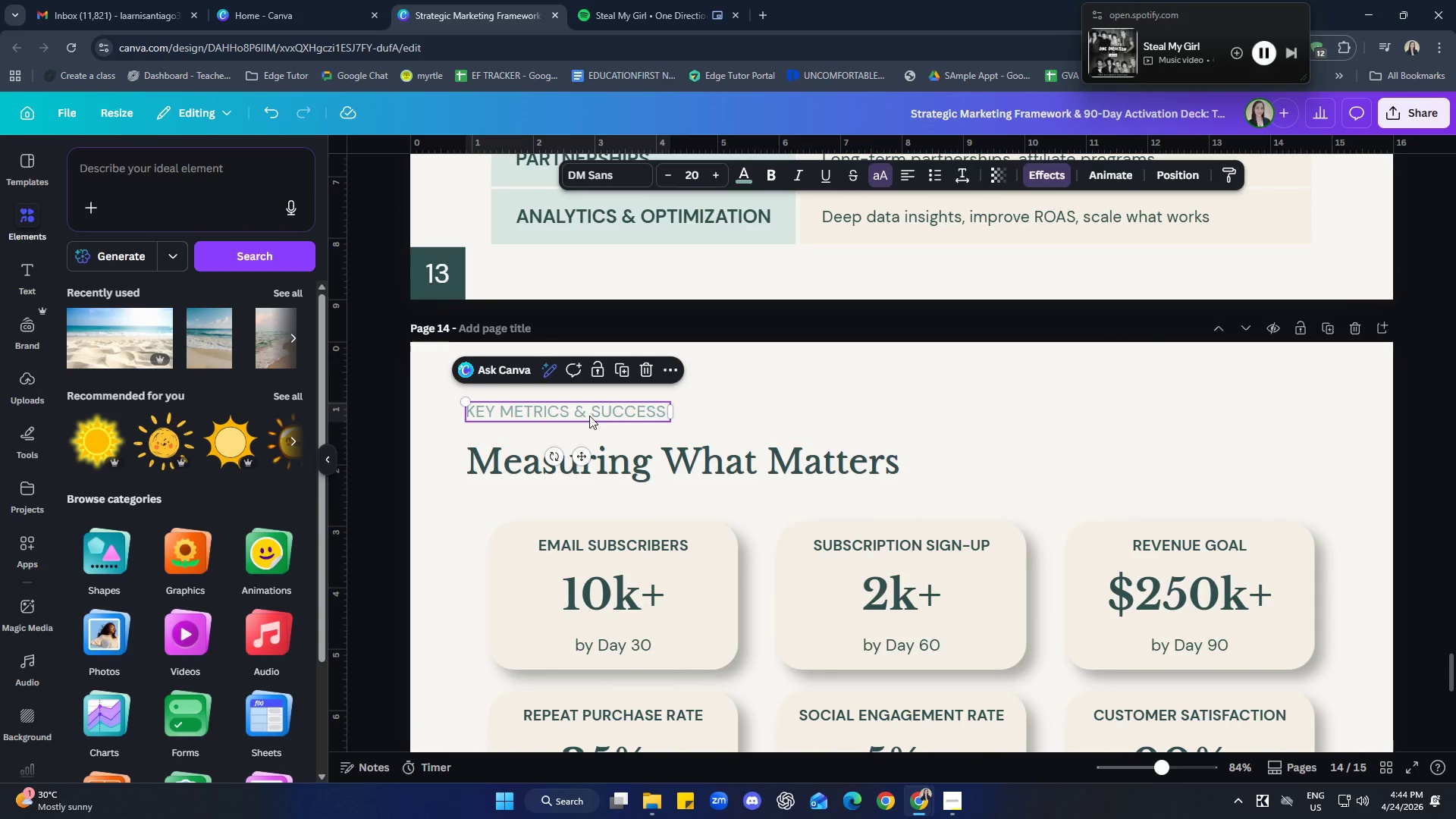 
key(Control+C)
 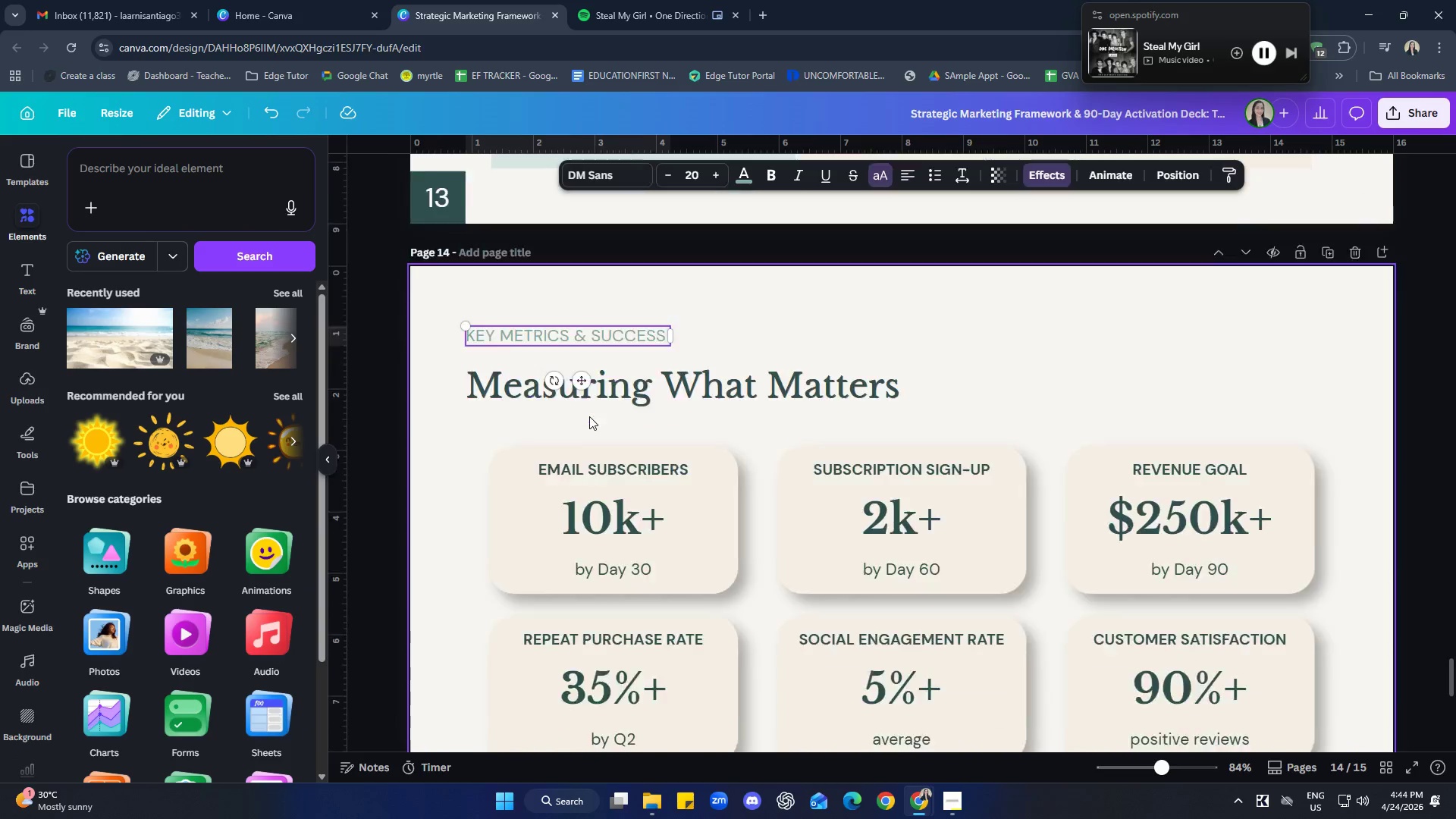 
scroll: coordinate [611, 453], scroll_direction: down, amount: 6.0
 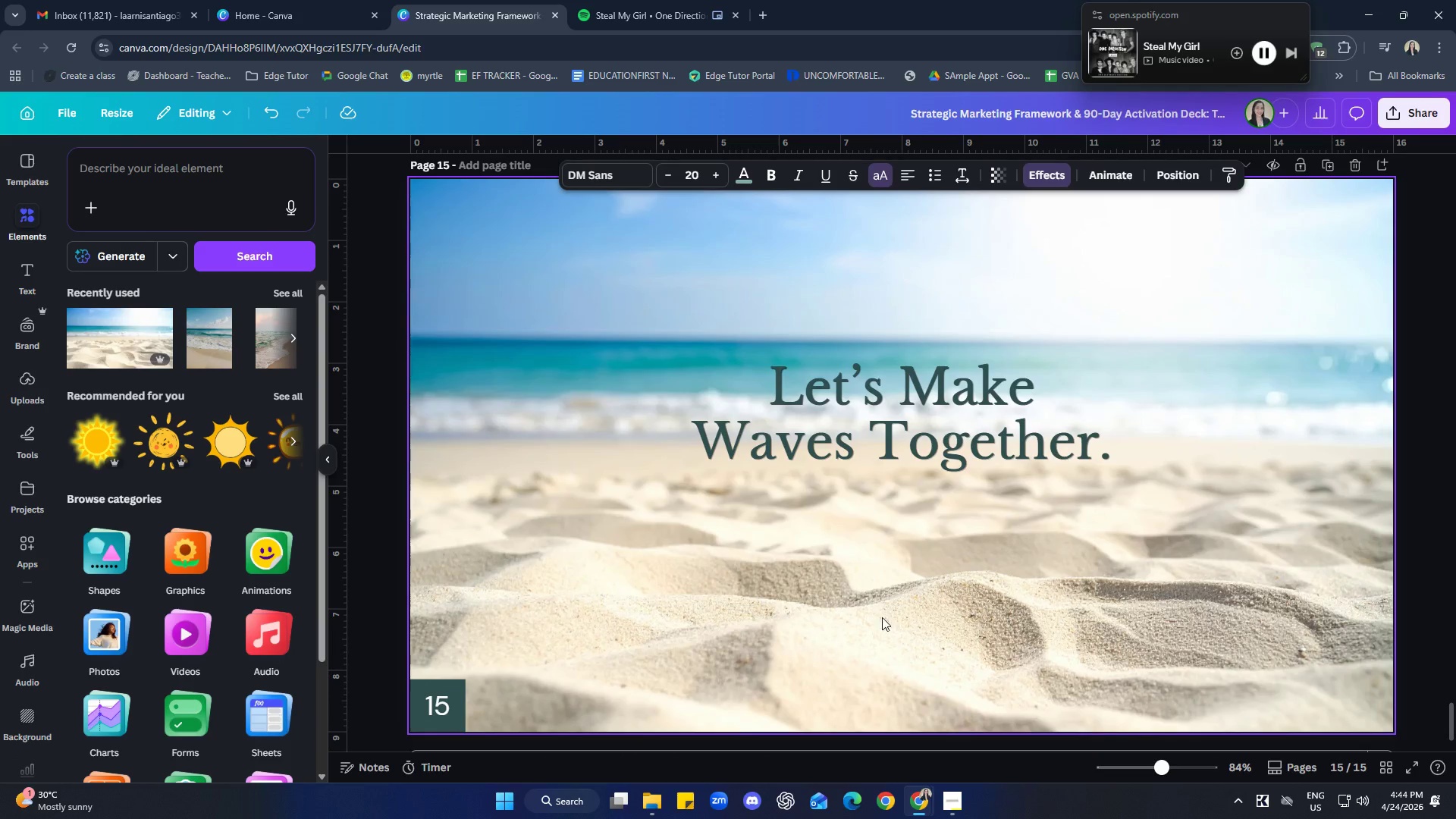 
left_click([929, 566])
 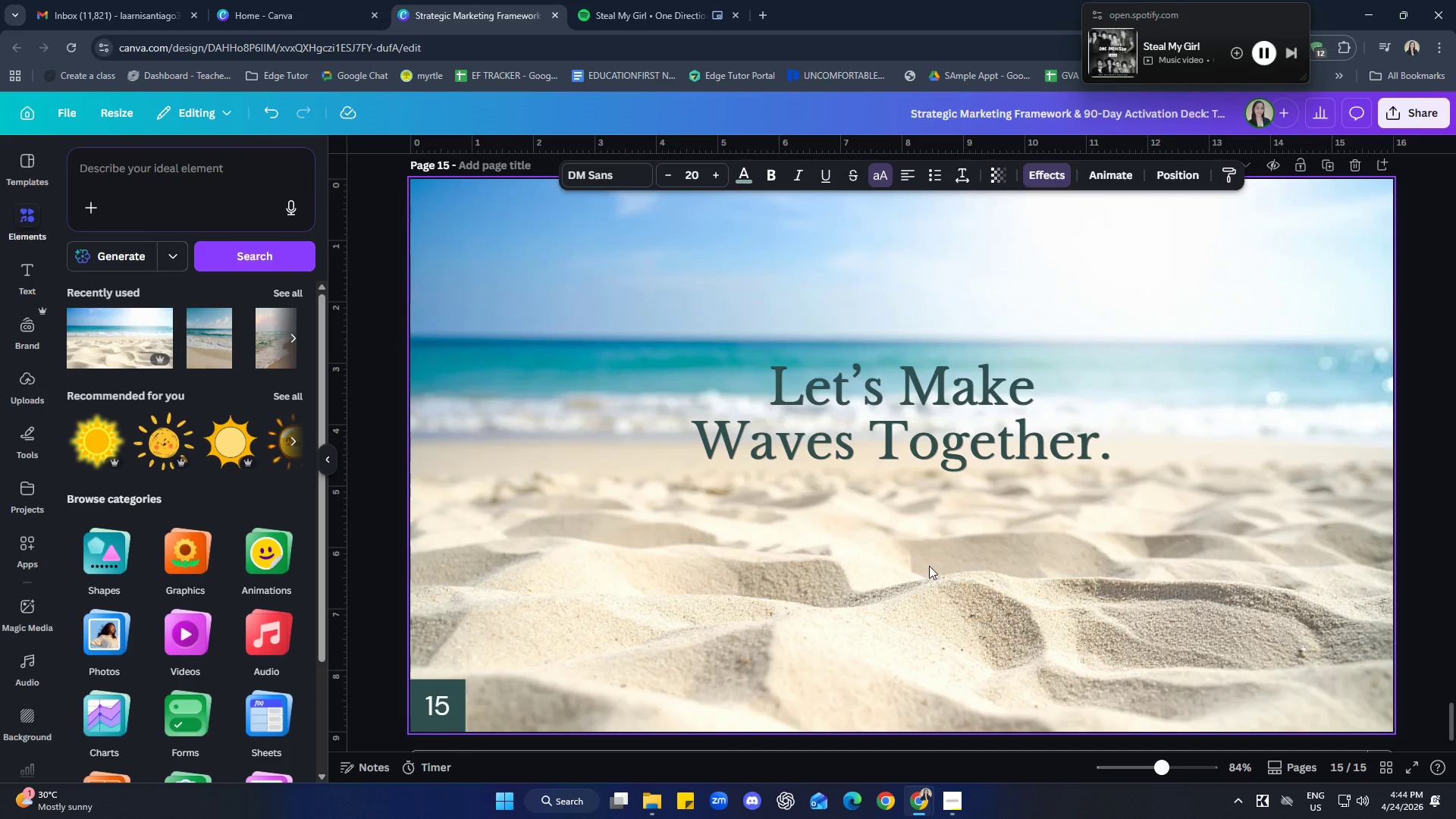 
key(Control+ControlLeft)
 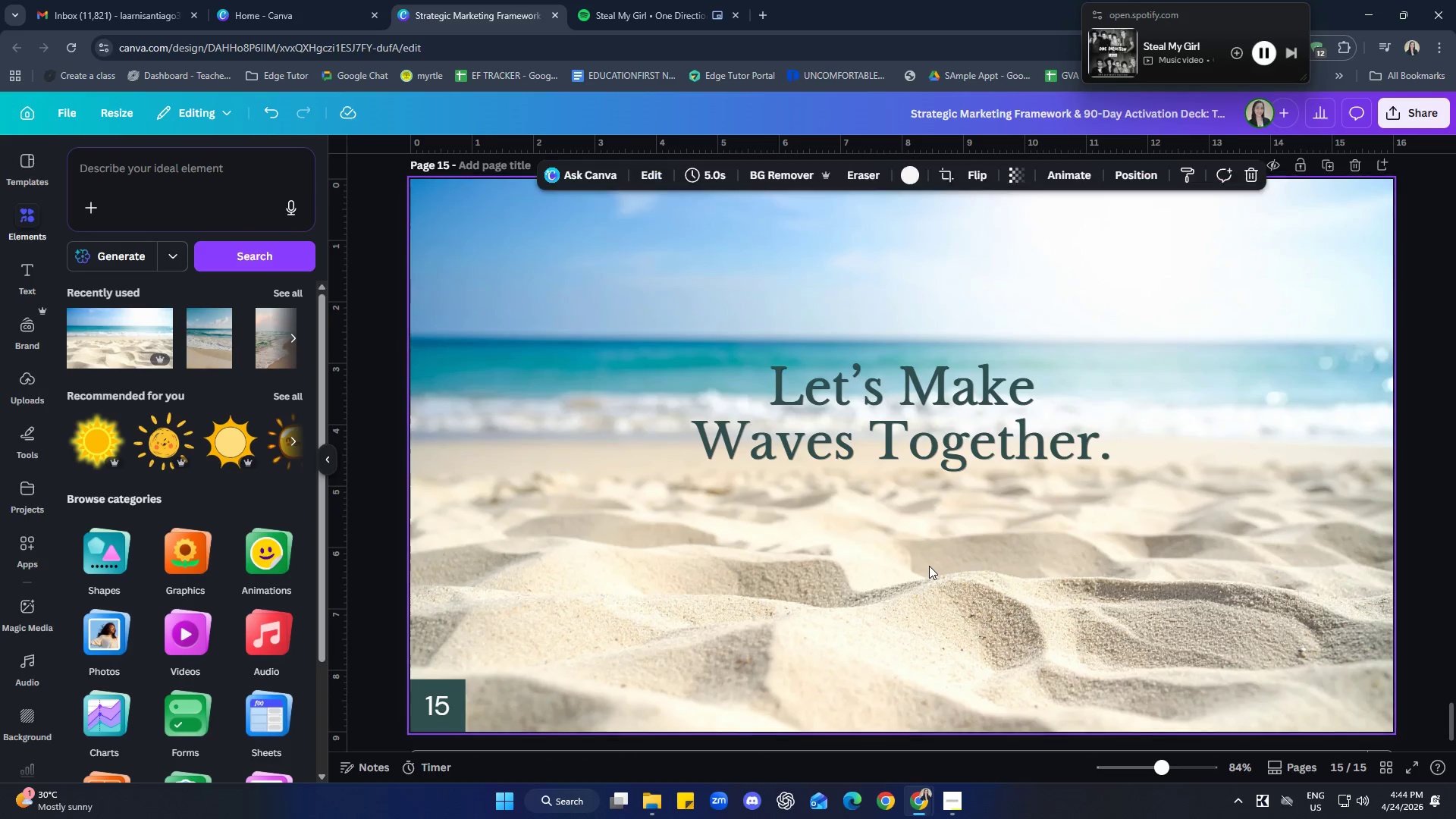 
key(Control+V)
 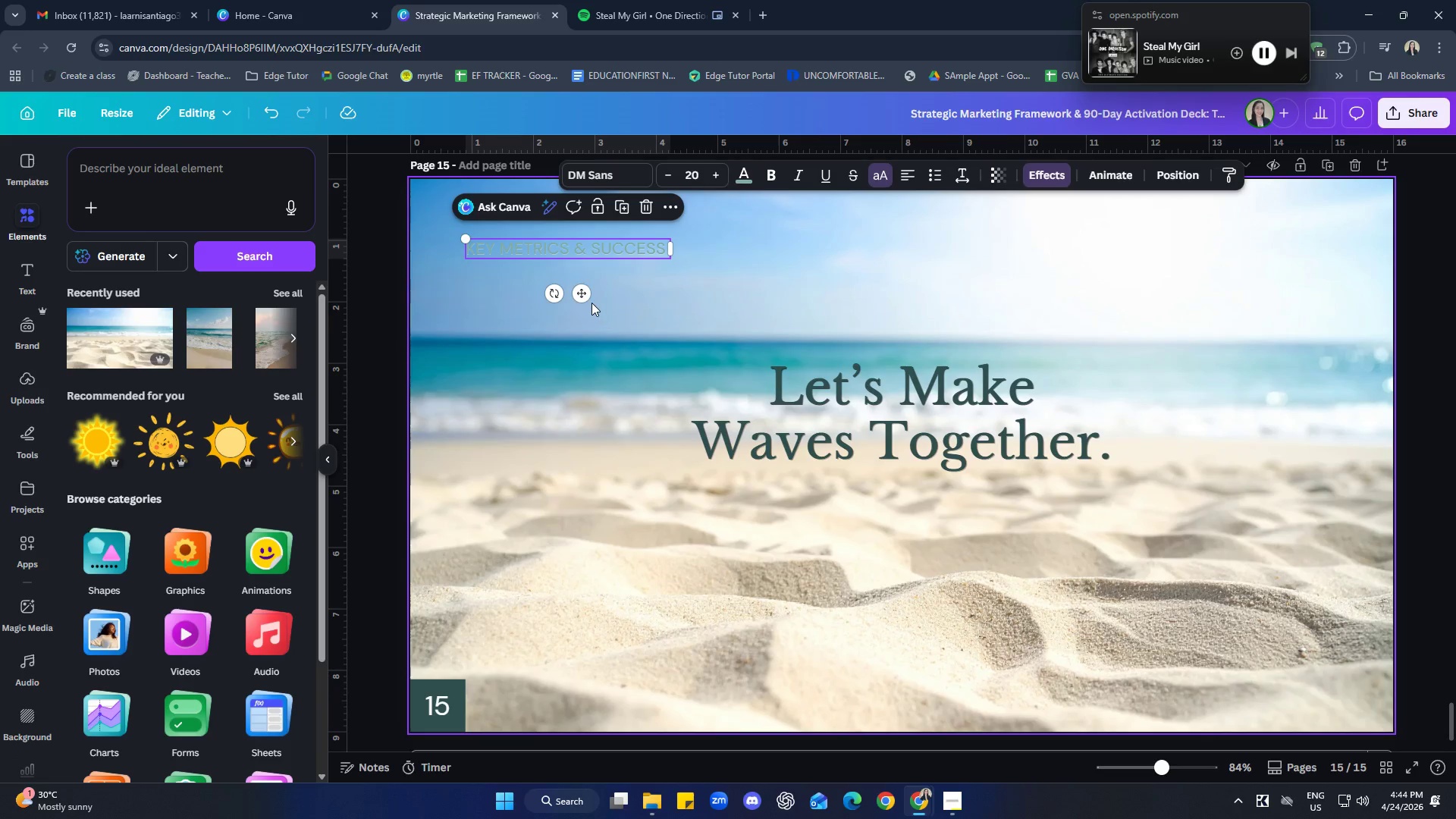 
left_click_drag(start_coordinate=[586, 298], to_coordinate=[921, 560])
 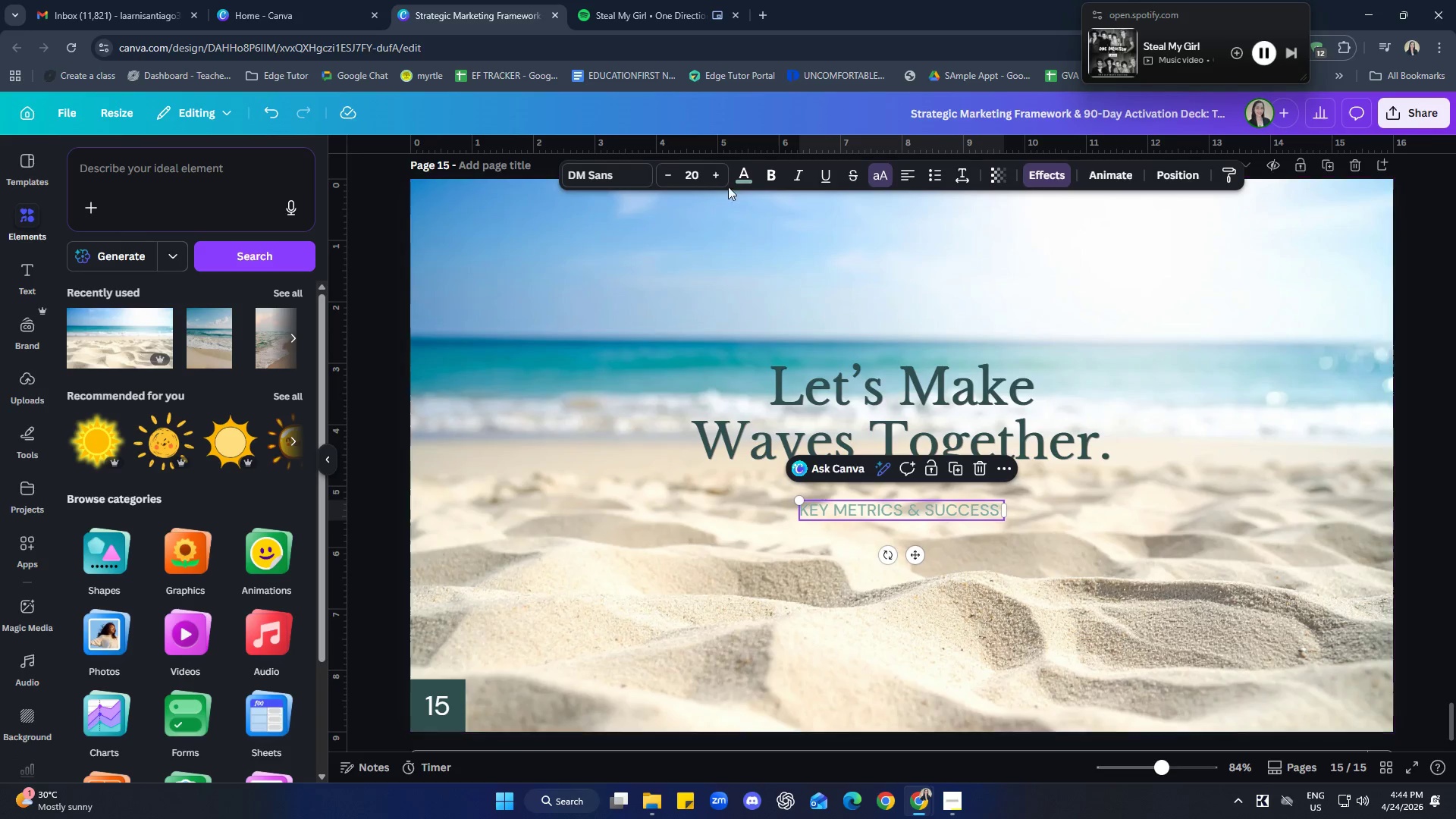 
double_click([715, 177])
 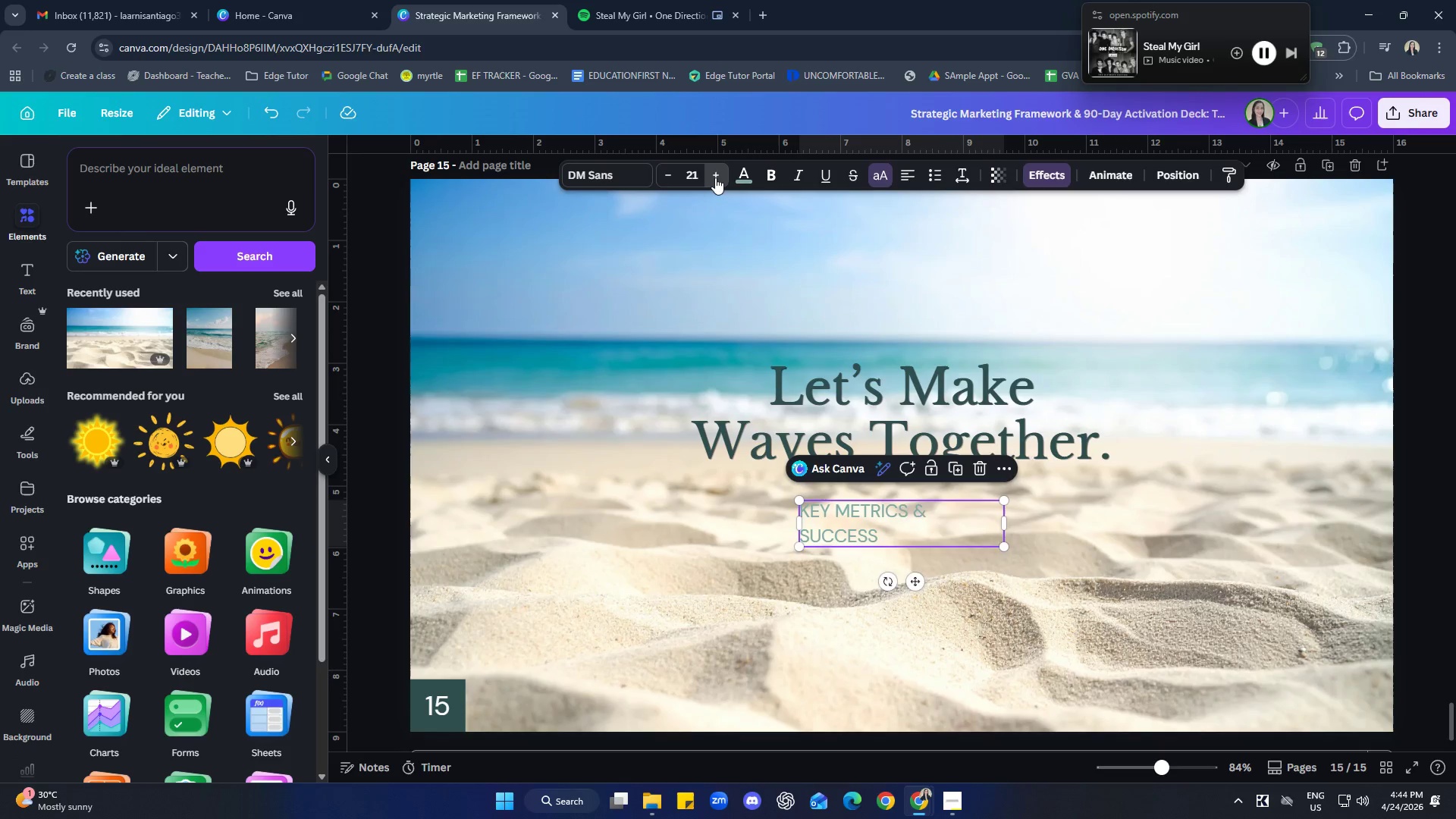 
triple_click([715, 177])
 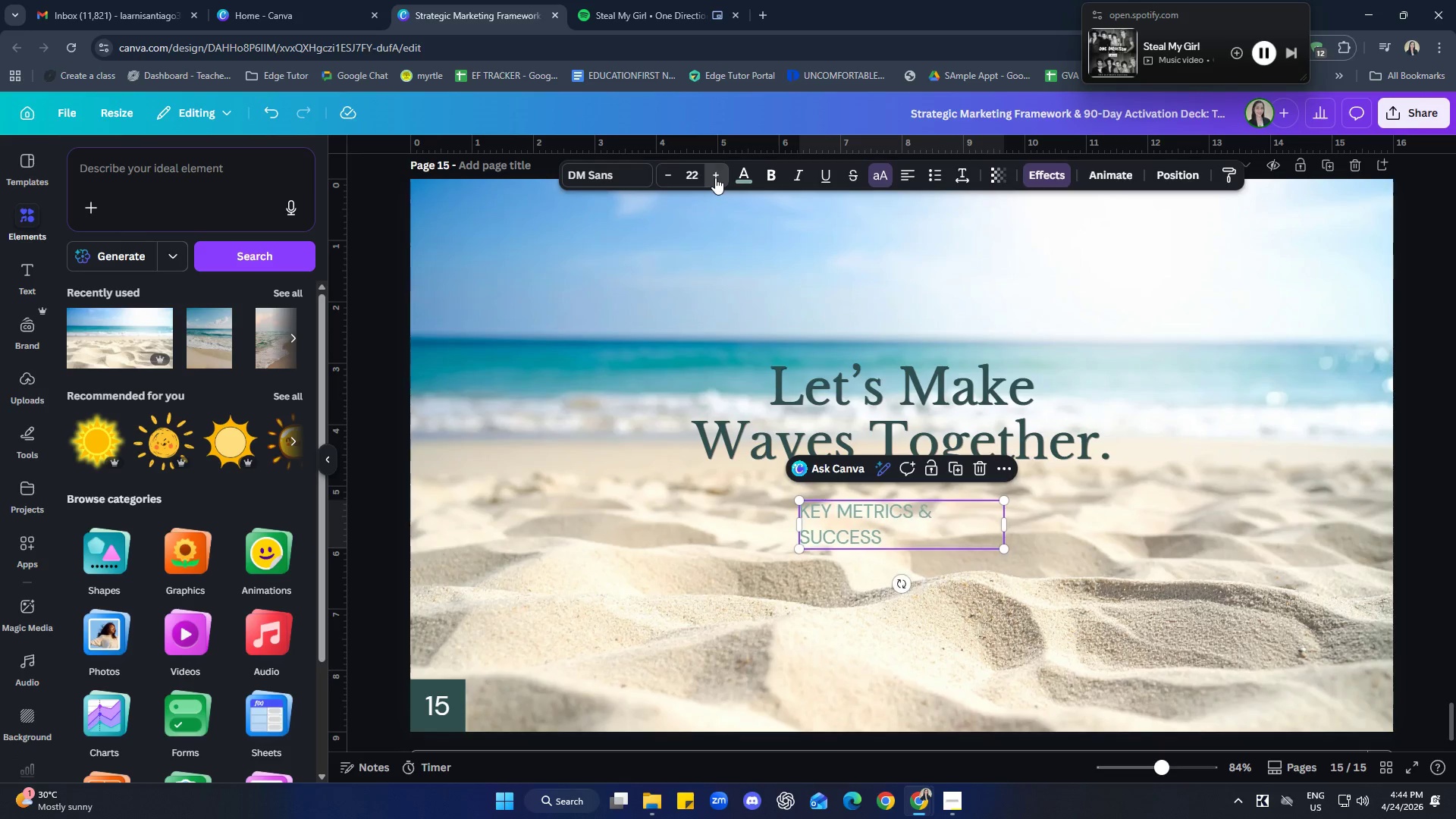 
triple_click([715, 177])
 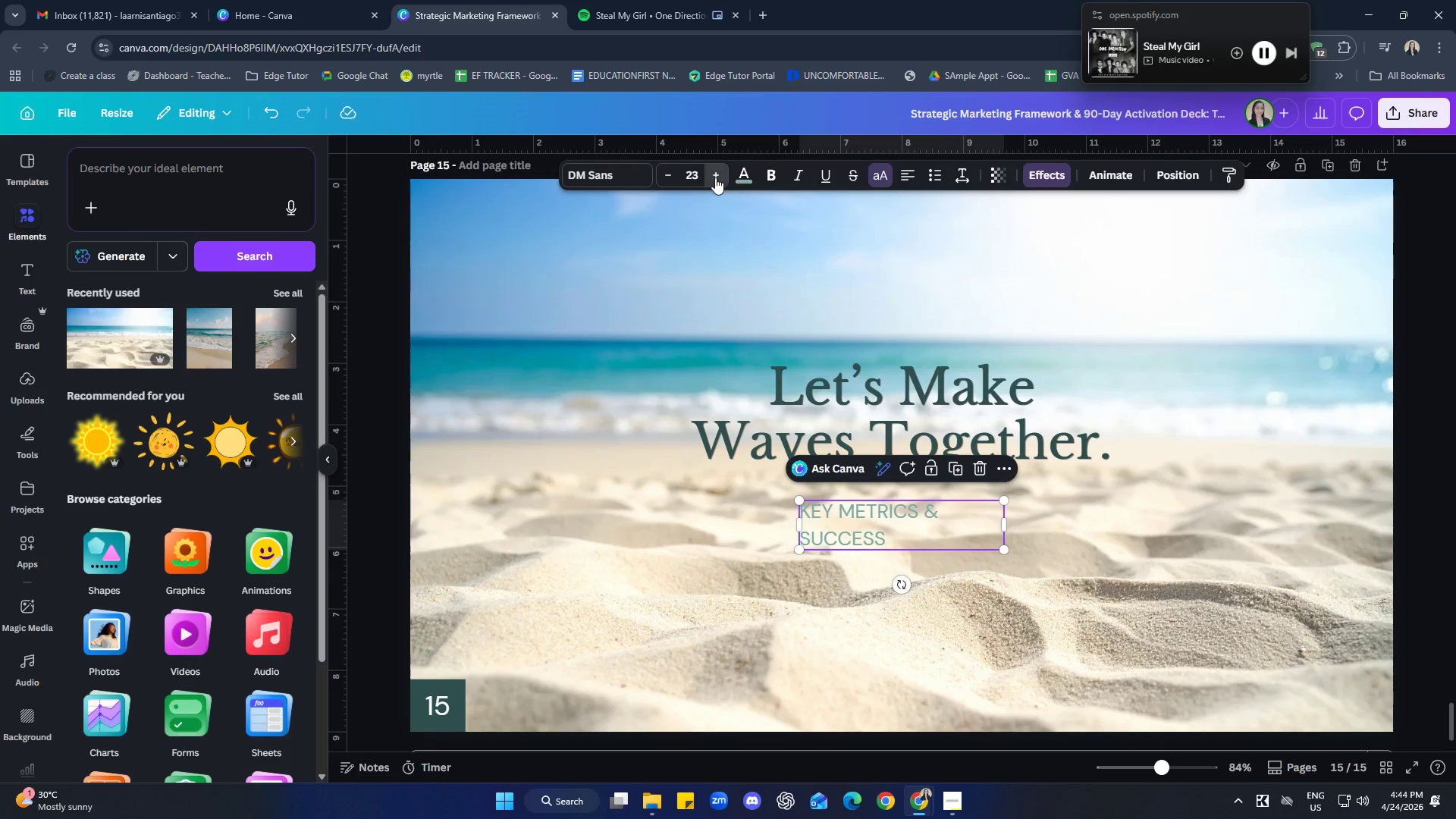 
triple_click([715, 177])
 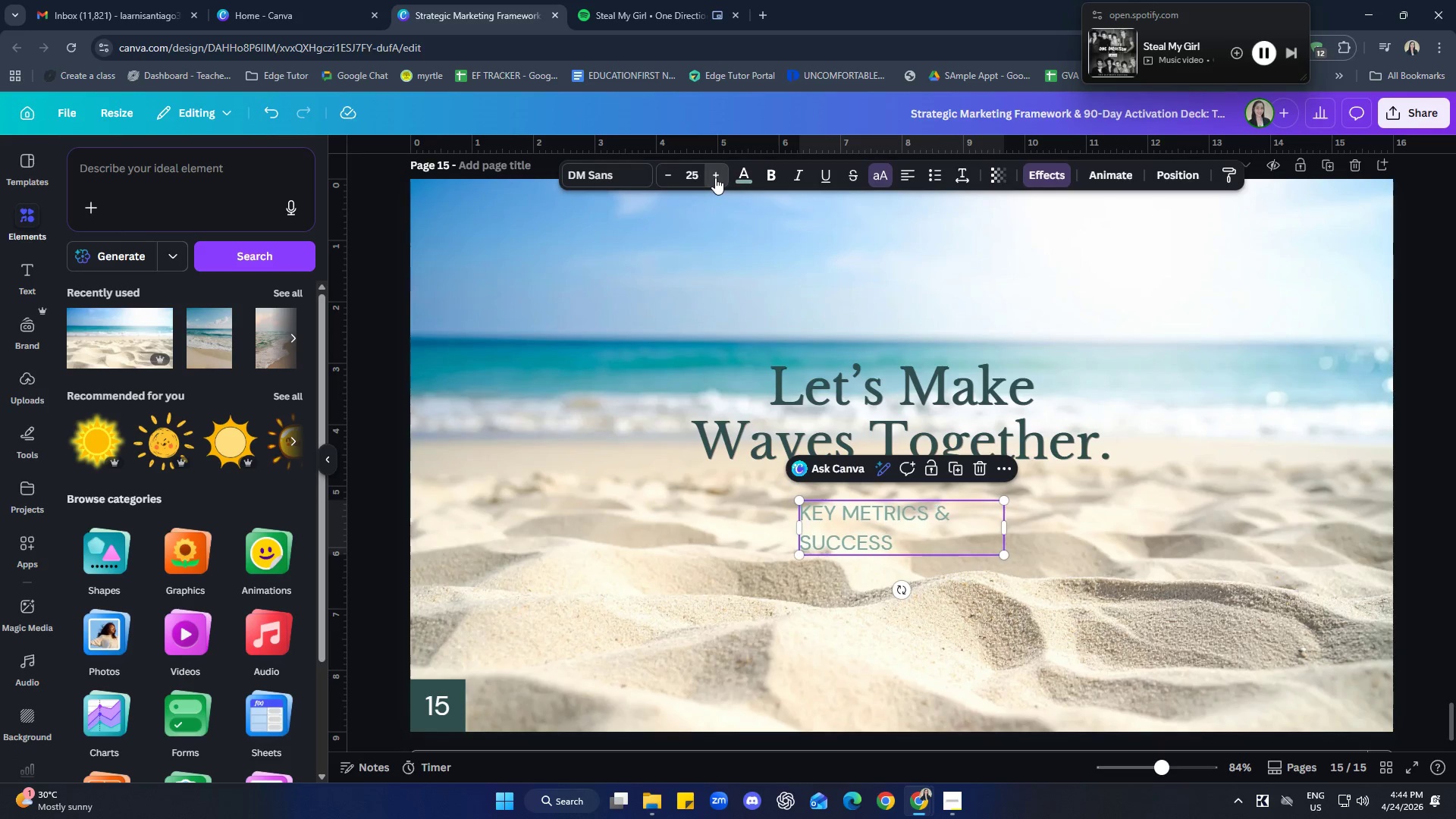 
triple_click([715, 177])
 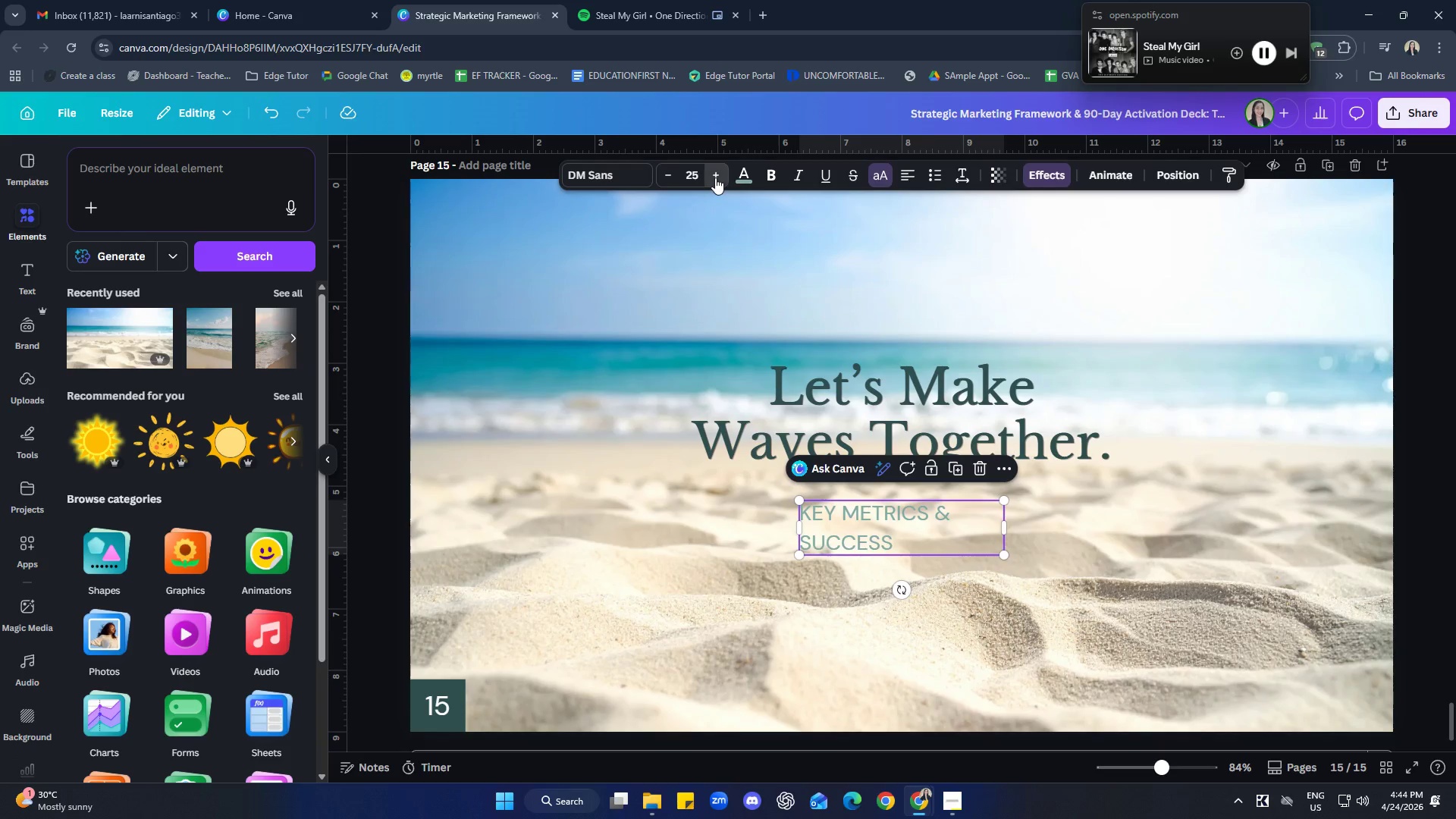 
triple_click([715, 177])
 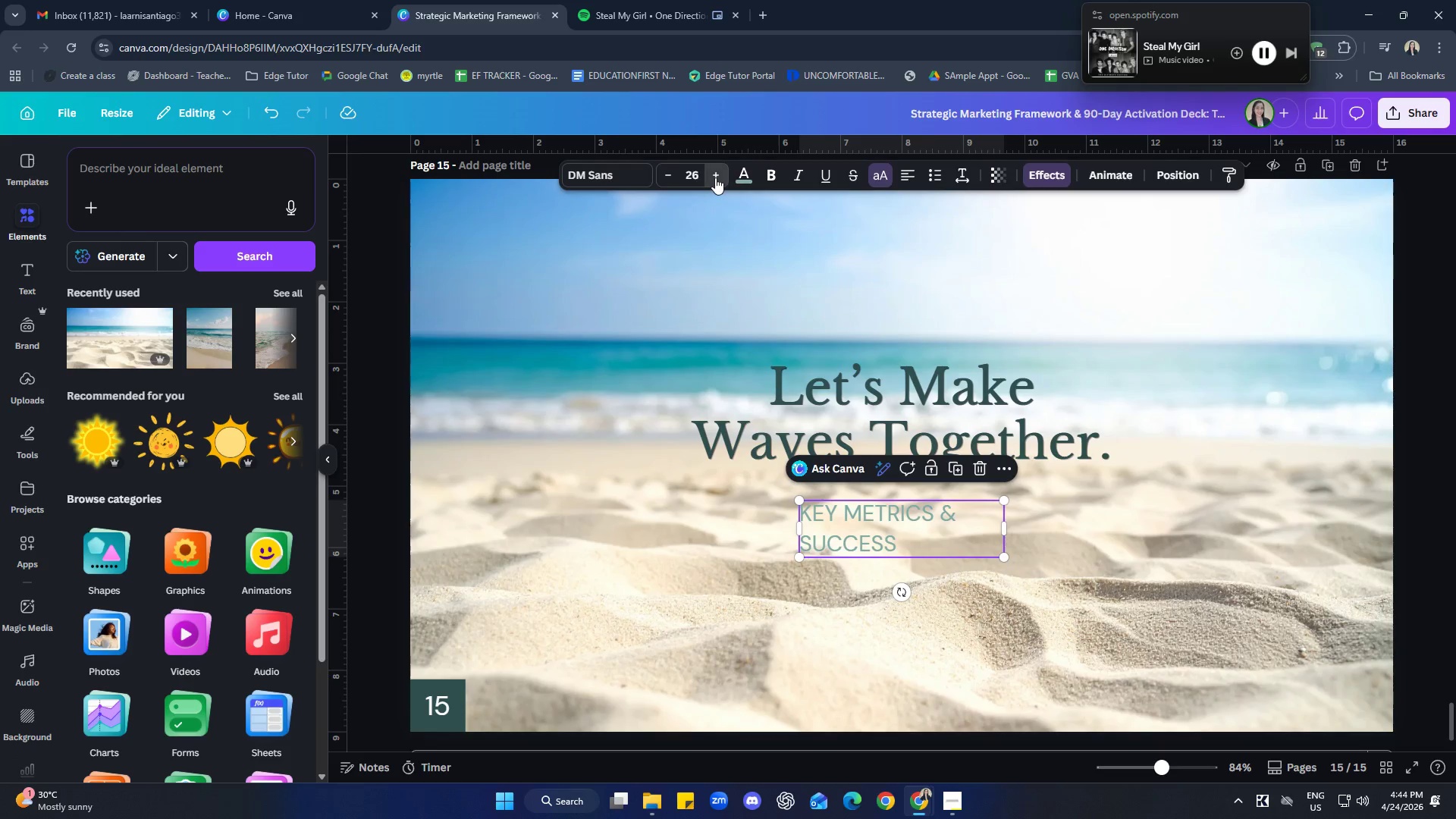 
triple_click([715, 177])
 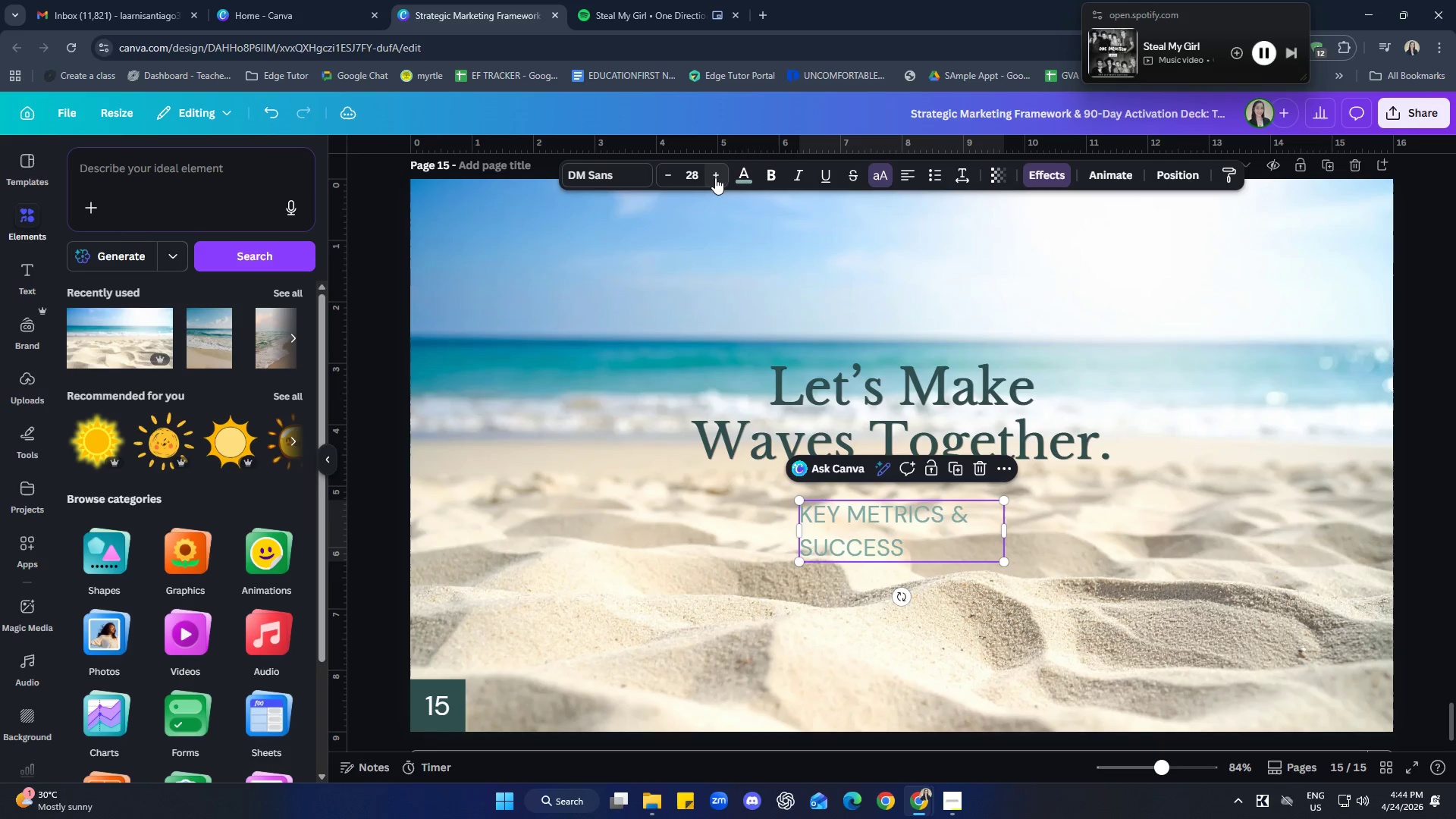 
triple_click([715, 177])
 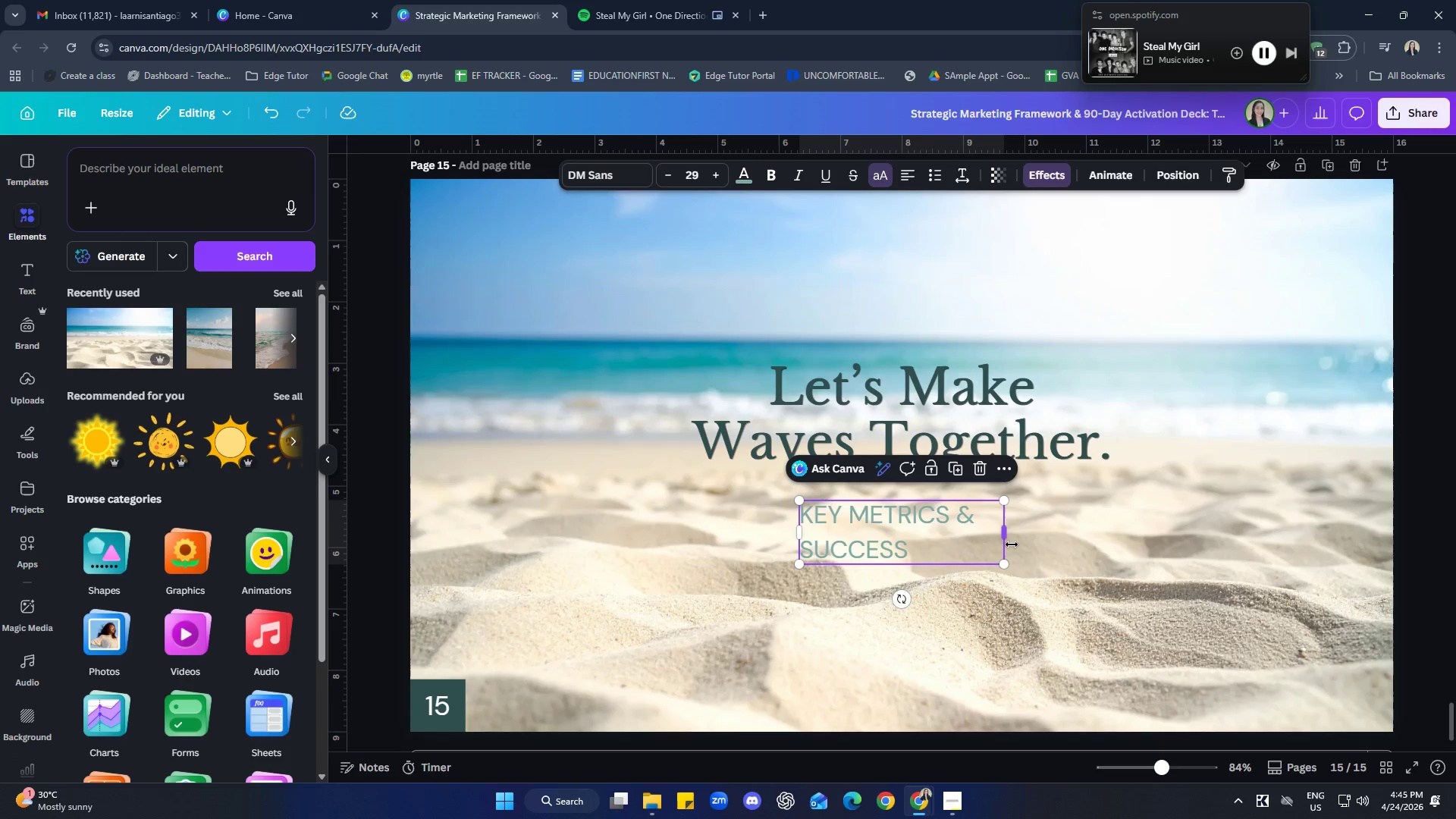 
left_click_drag(start_coordinate=[1012, 535], to_coordinate=[1103, 526])
 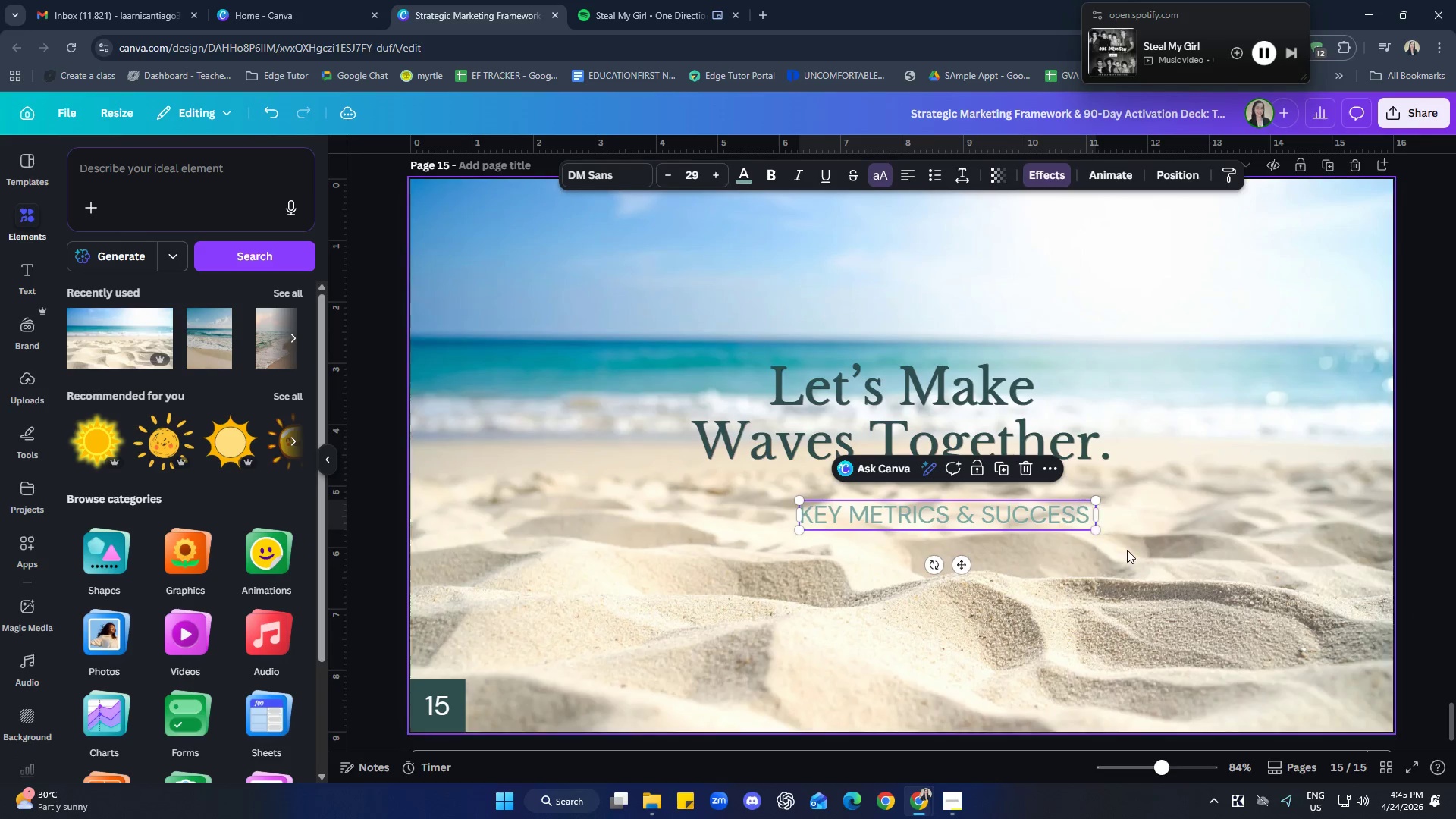 
left_click([1127, 550])
 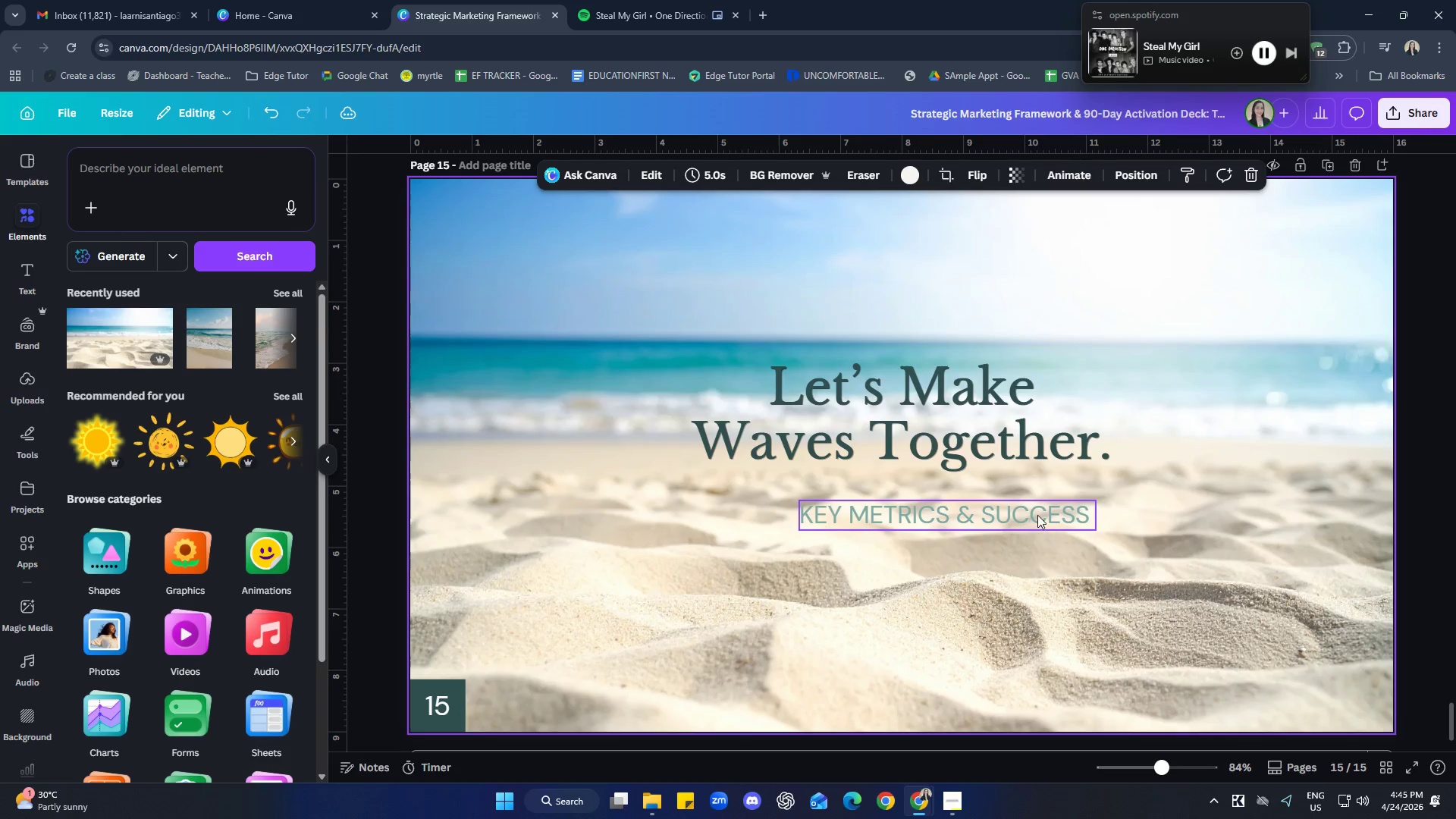 
left_click_drag(start_coordinate=[1037, 515], to_coordinate=[987, 513])
 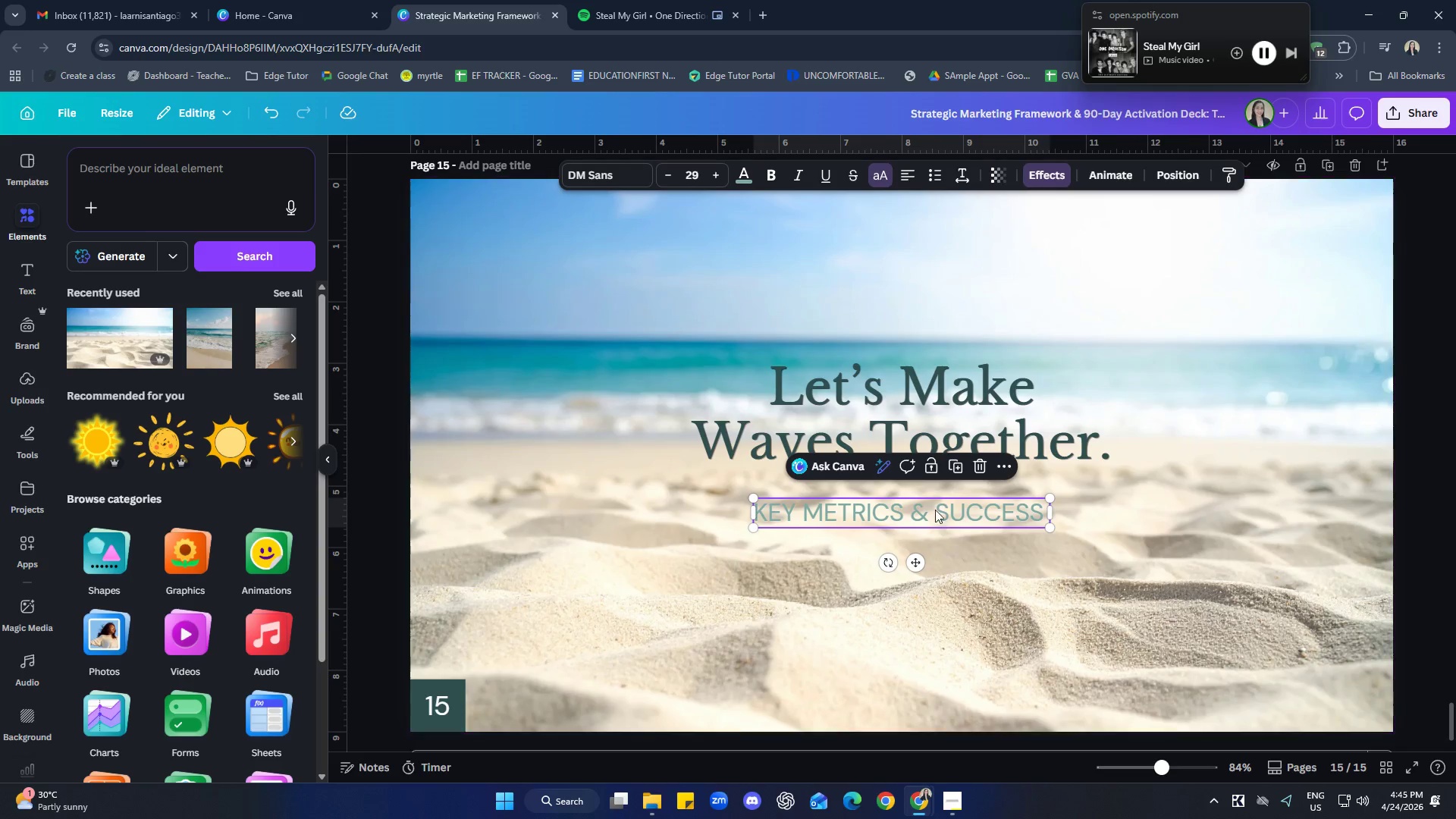 
left_click([935, 510])
 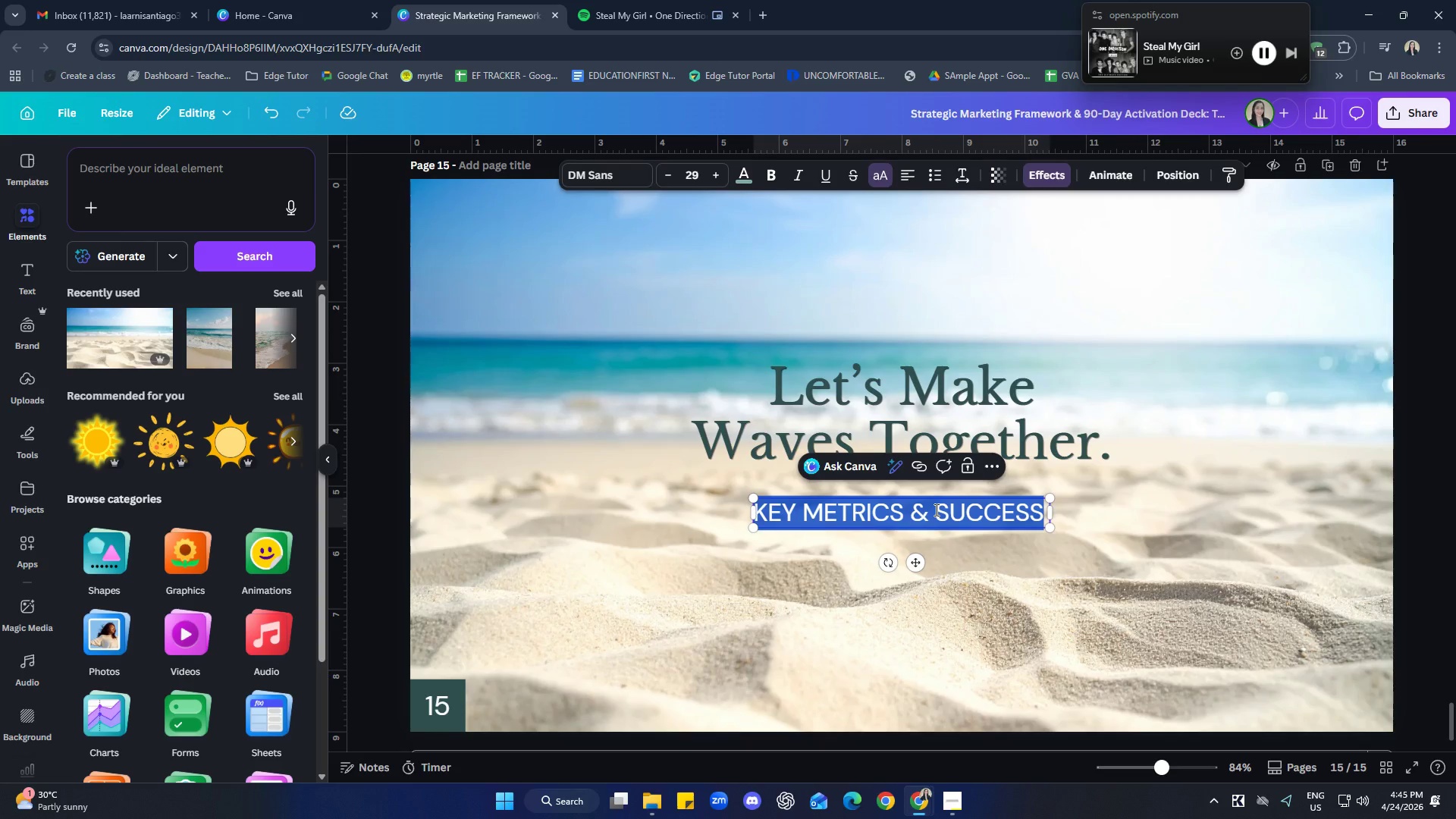 
type(your input. u)
key(Backspace)
type(o)
key(Backspace)
type(ur netx)
key(Backspace)
type(x)
key(Backspace)
type(t move.)
 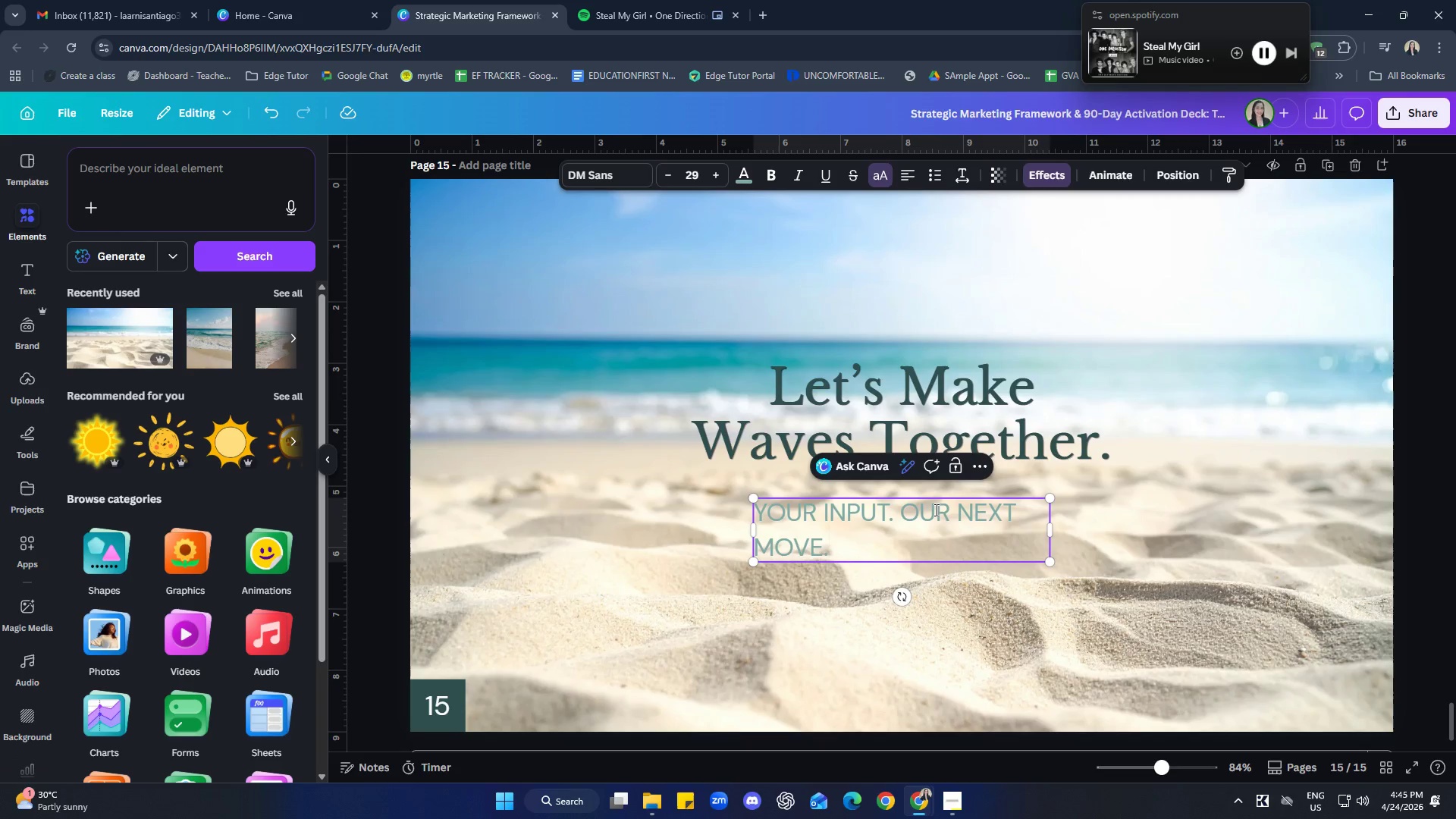 
left_click_drag(start_coordinate=[1052, 532], to_coordinate=[1100, 523])
 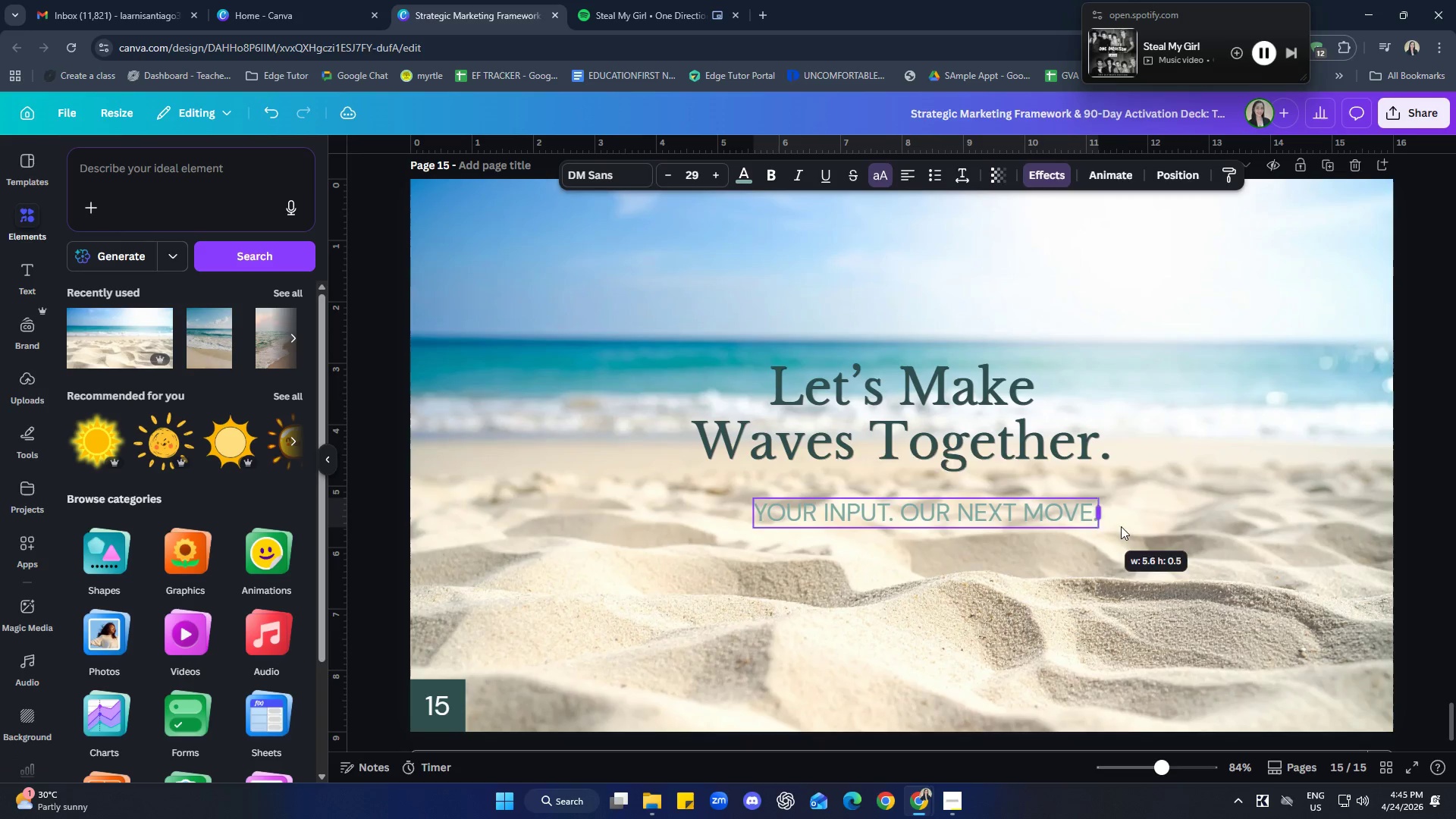 
left_click([1169, 532])
 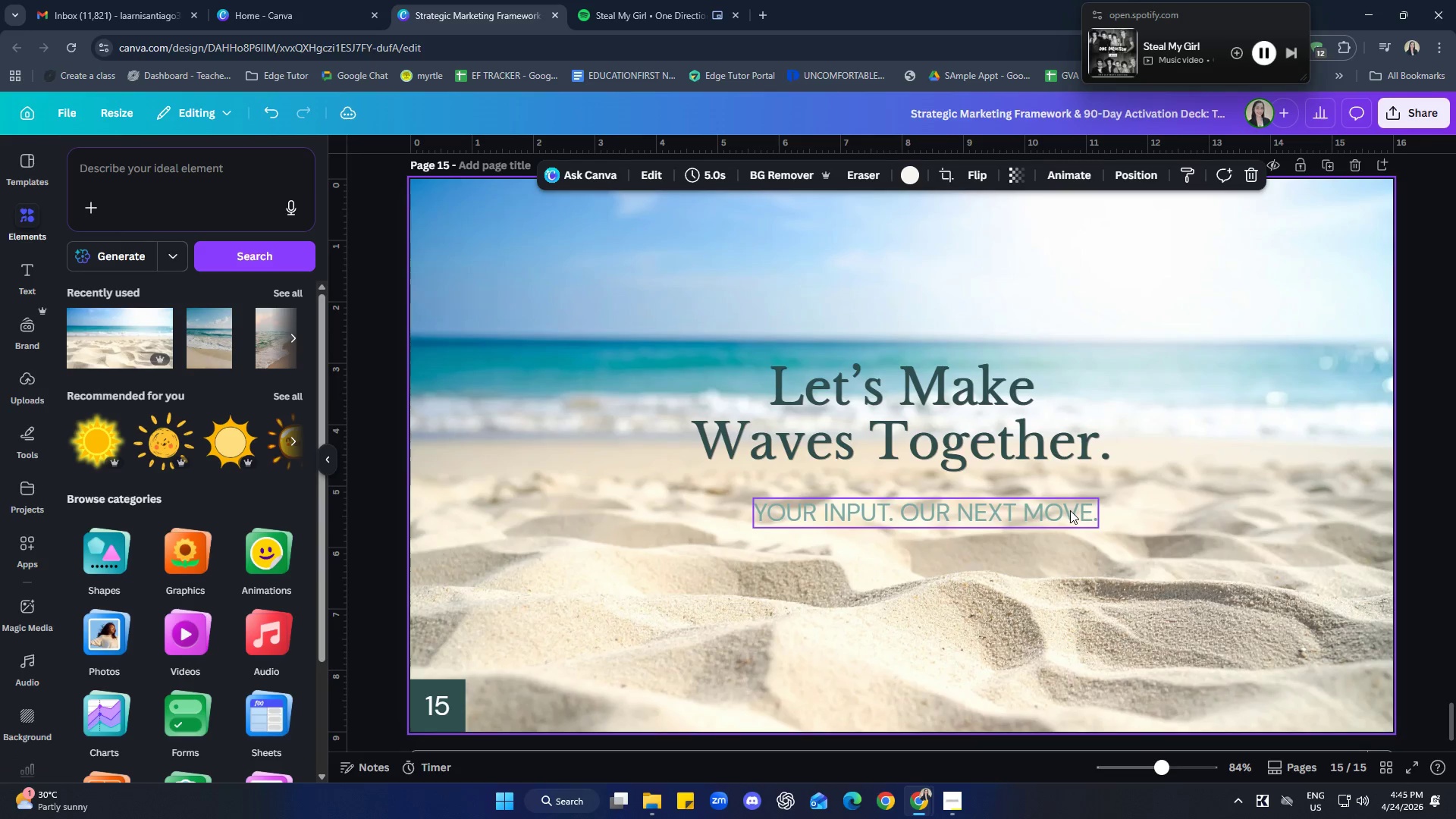 
left_click_drag(start_coordinate=[1070, 510], to_coordinate=[1043, 511])
 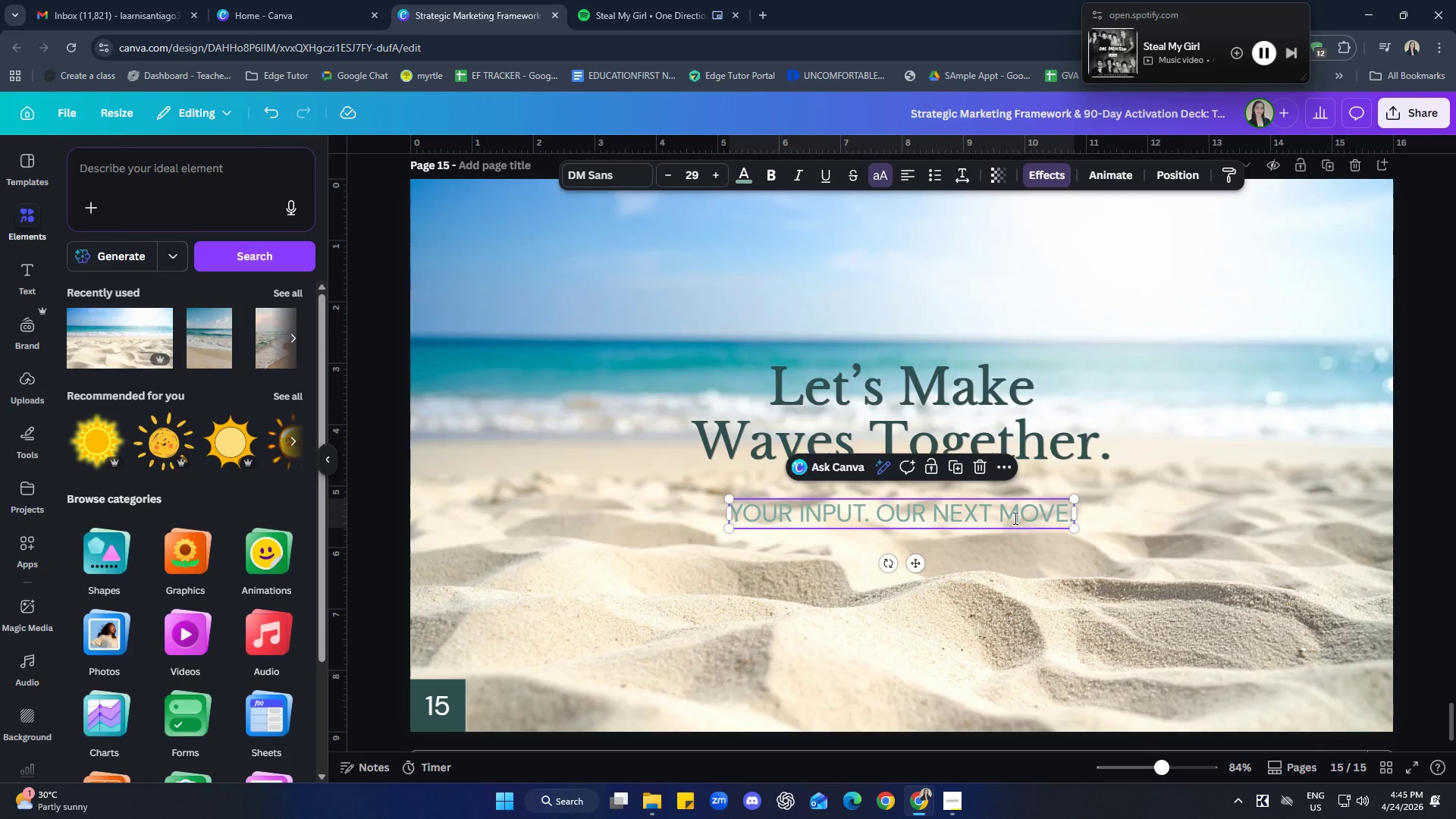 
double_click([1014, 518])
 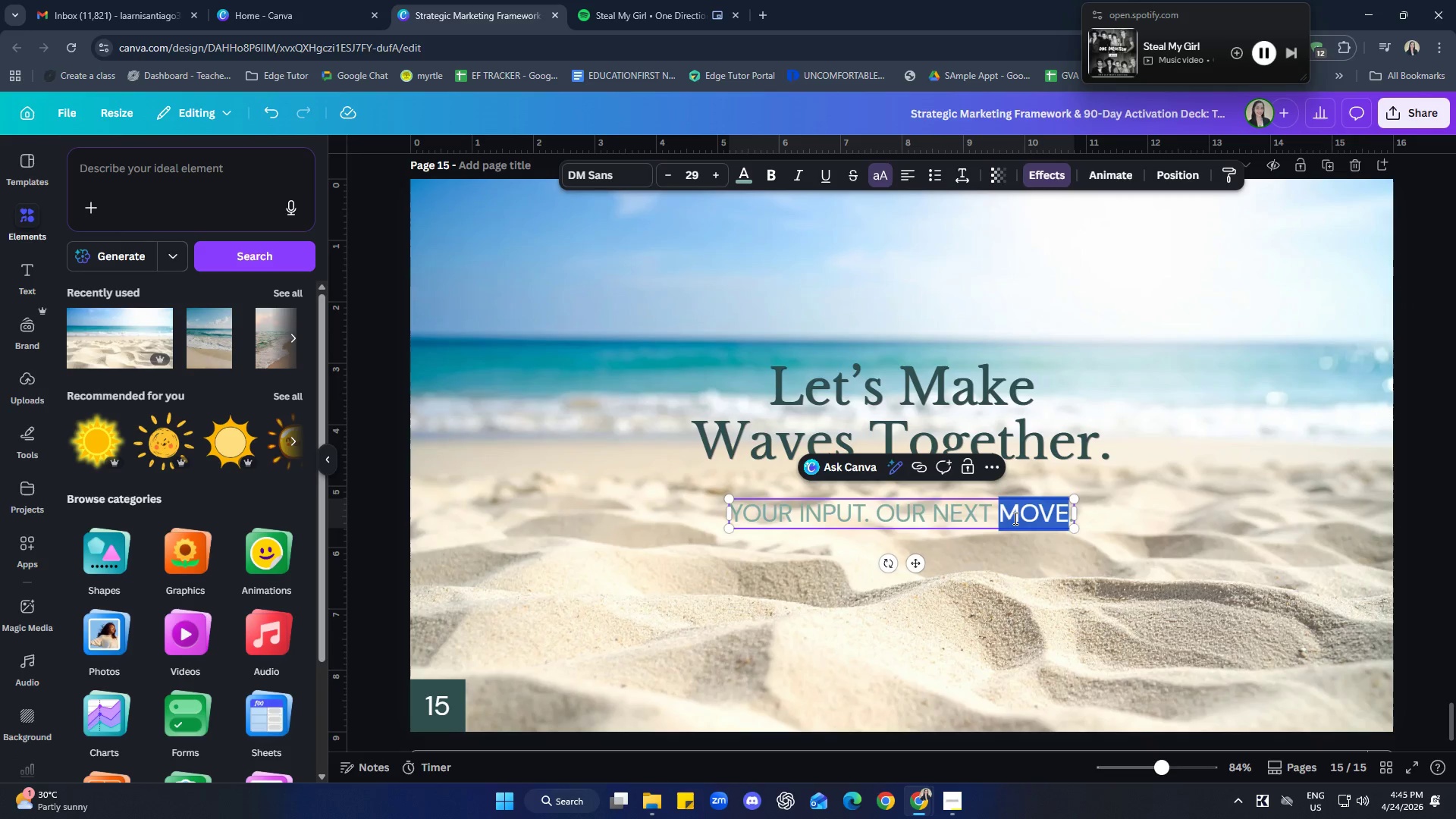 
triple_click([1014, 518])
 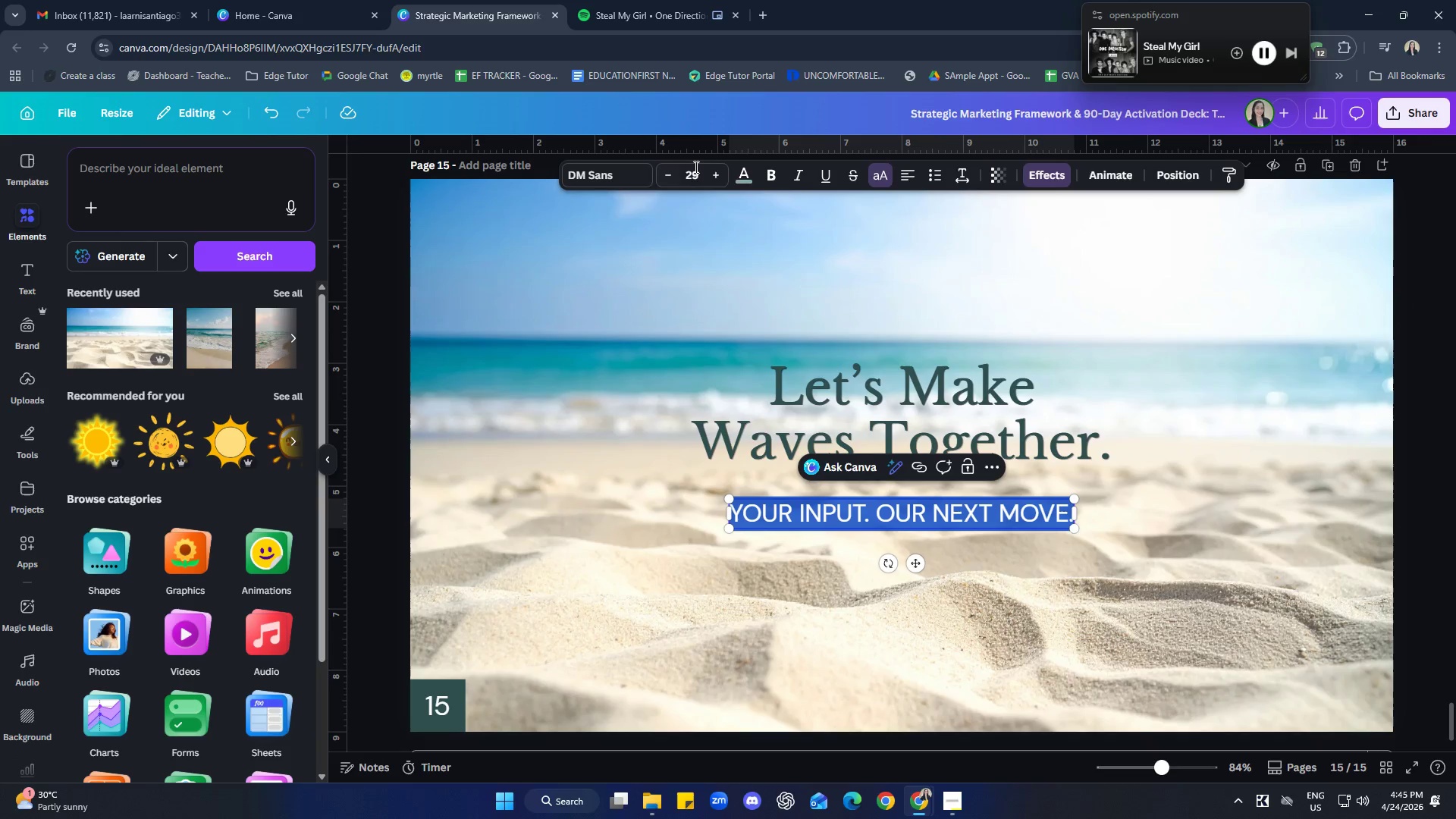 
left_click([751, 175])
 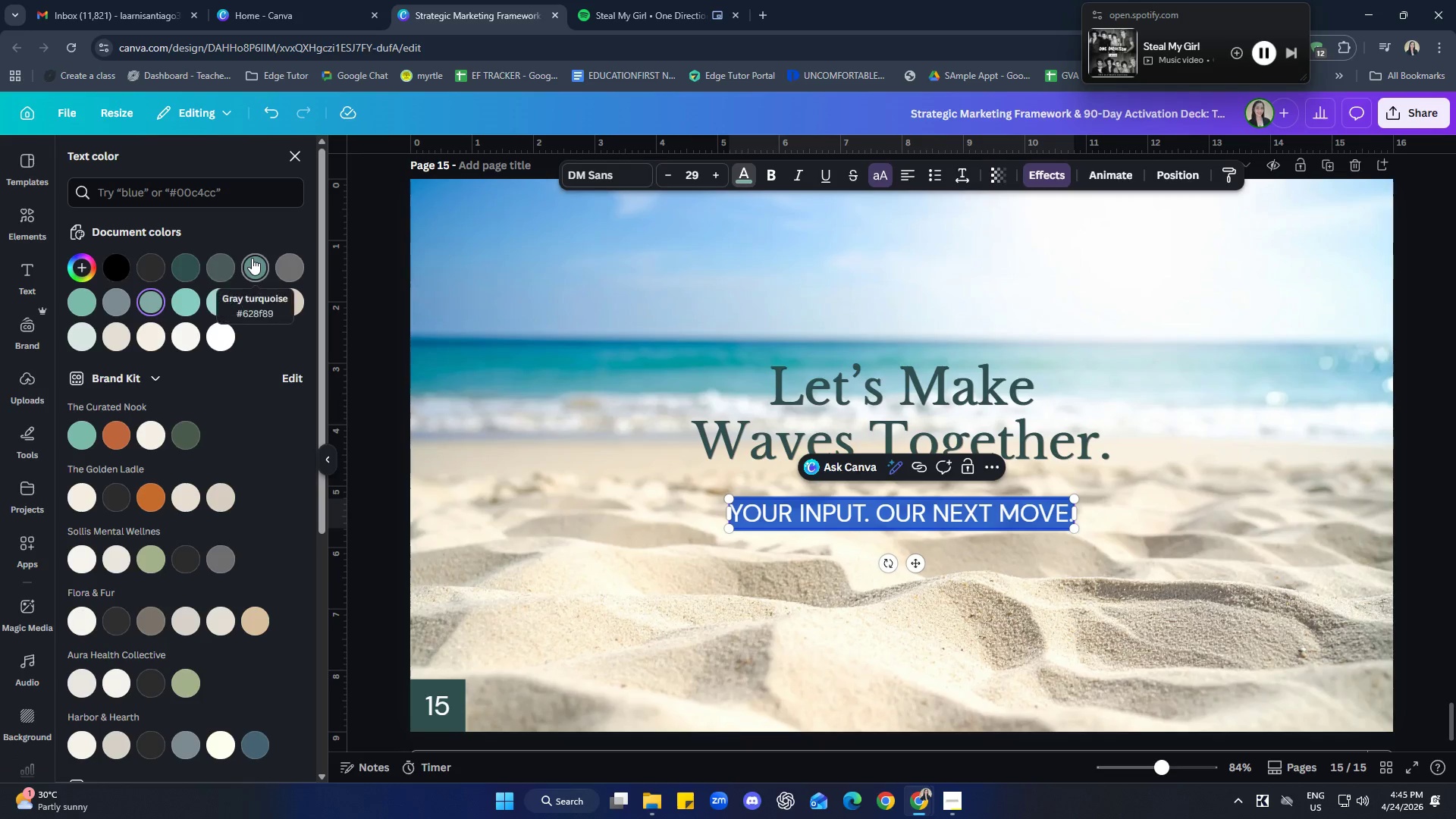 
double_click([664, 592])
 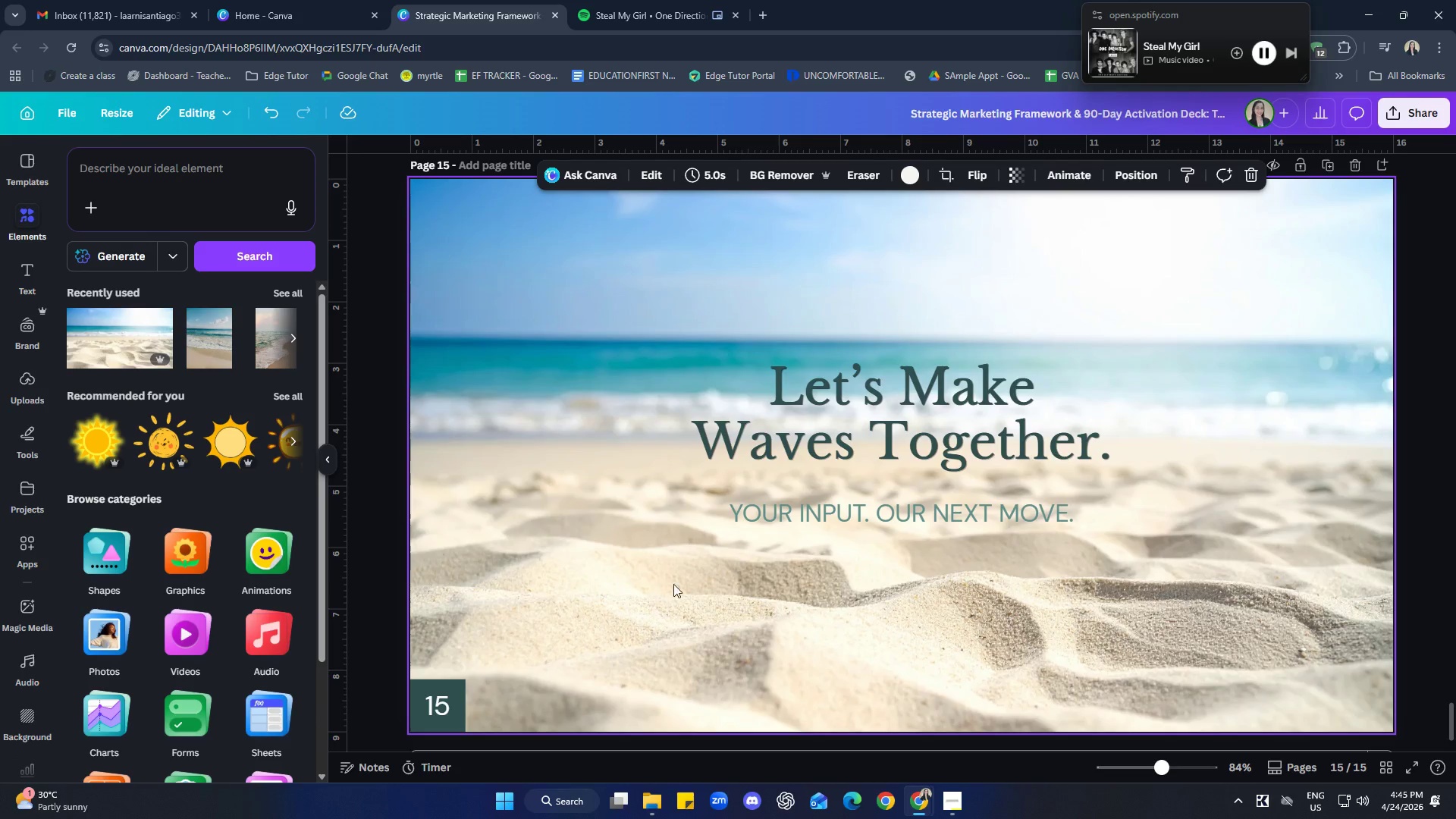 
left_click([847, 523])
 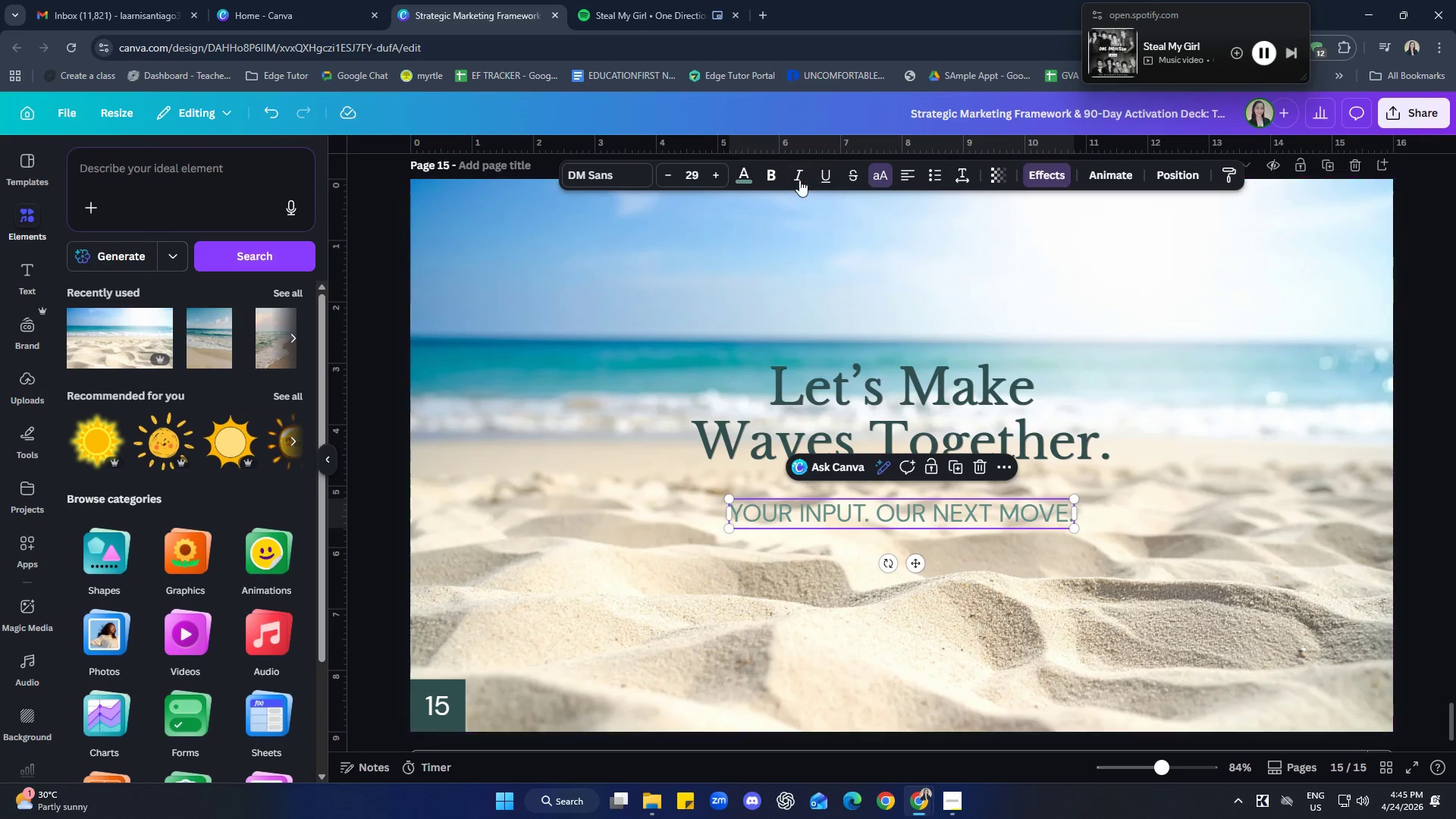 
left_click([742, 176])
 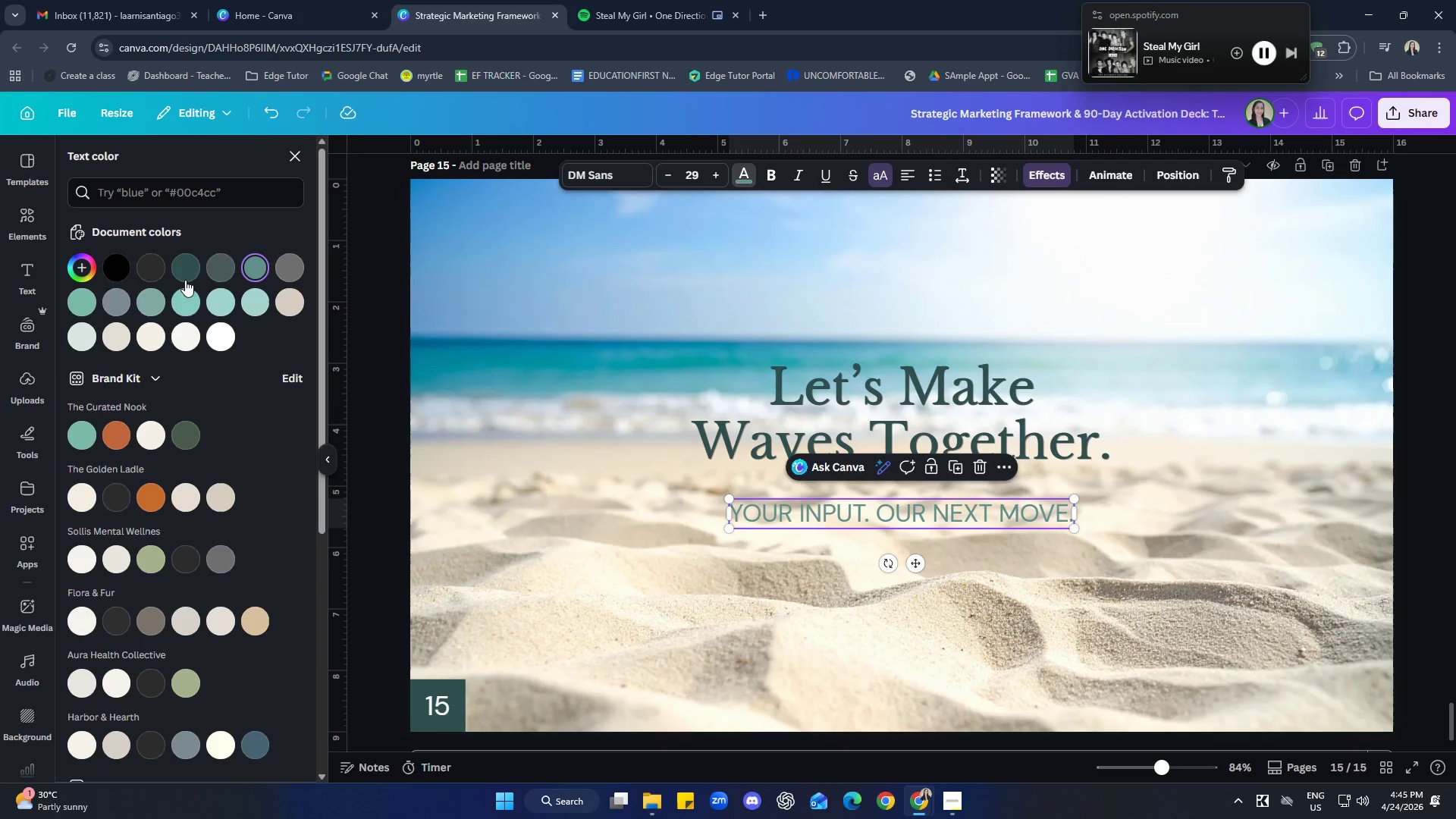 
left_click([215, 266])
 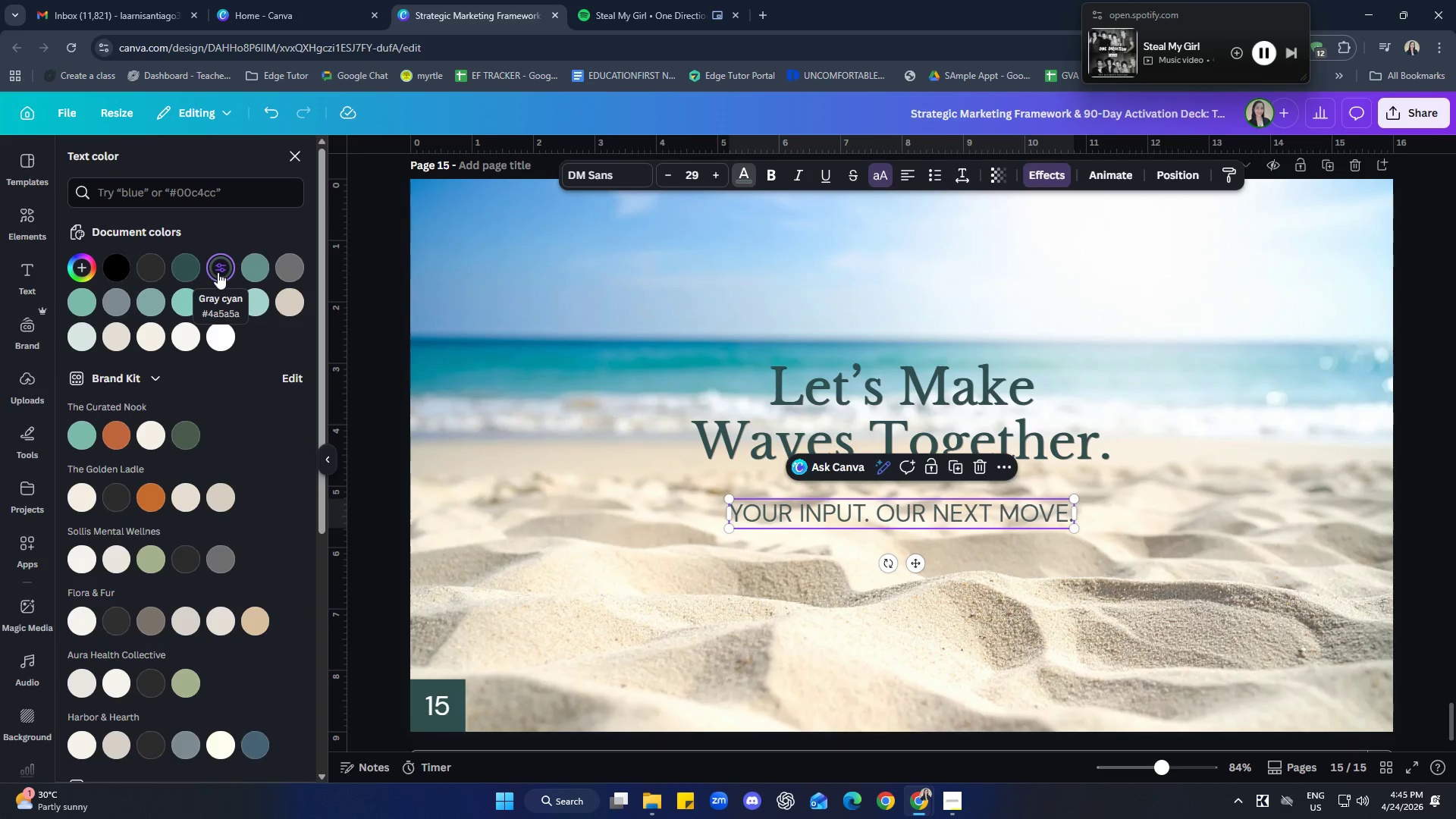 
left_click([703, 623])
 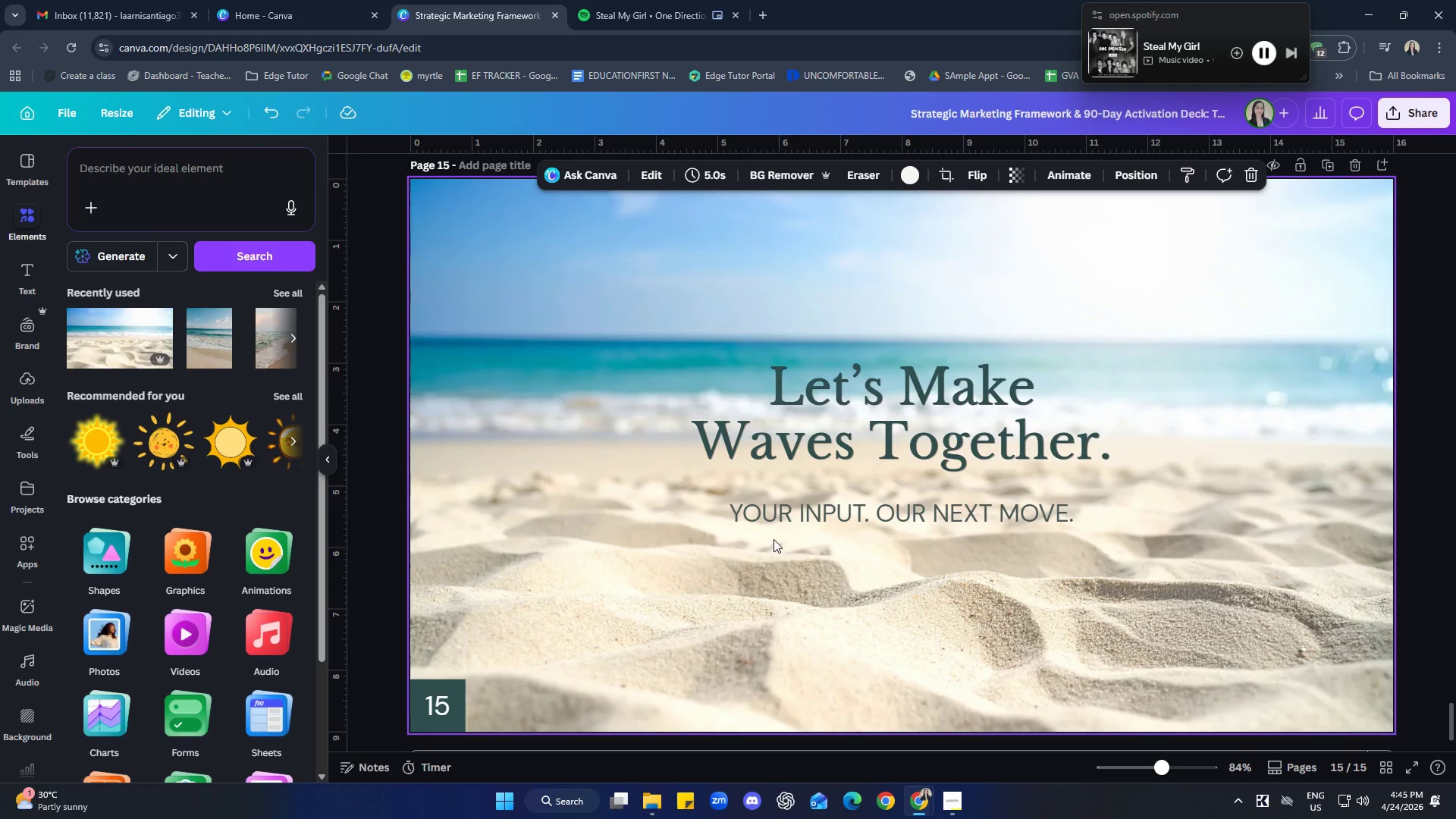 
left_click([827, 426])
 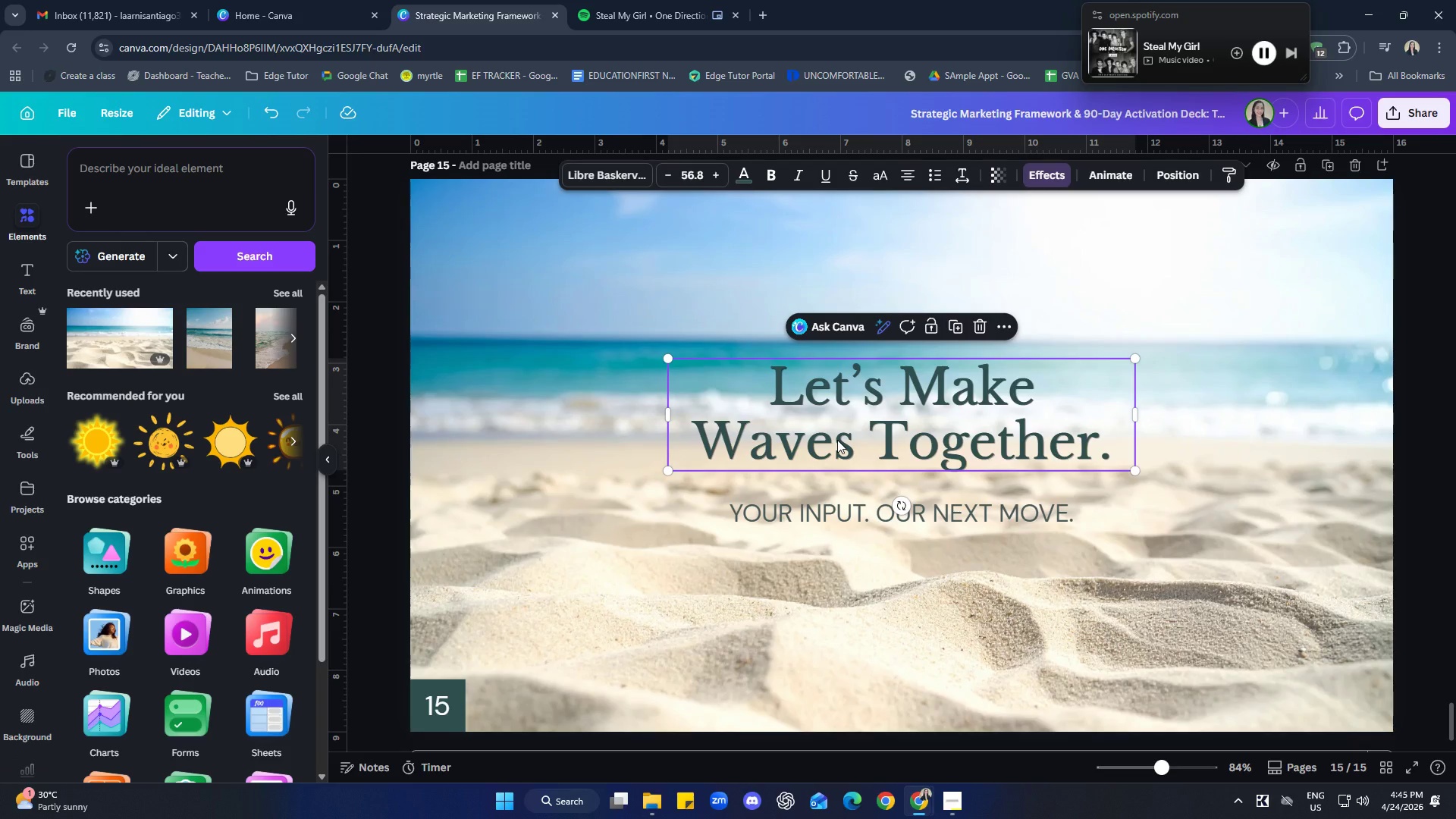 
left_click([855, 591])
 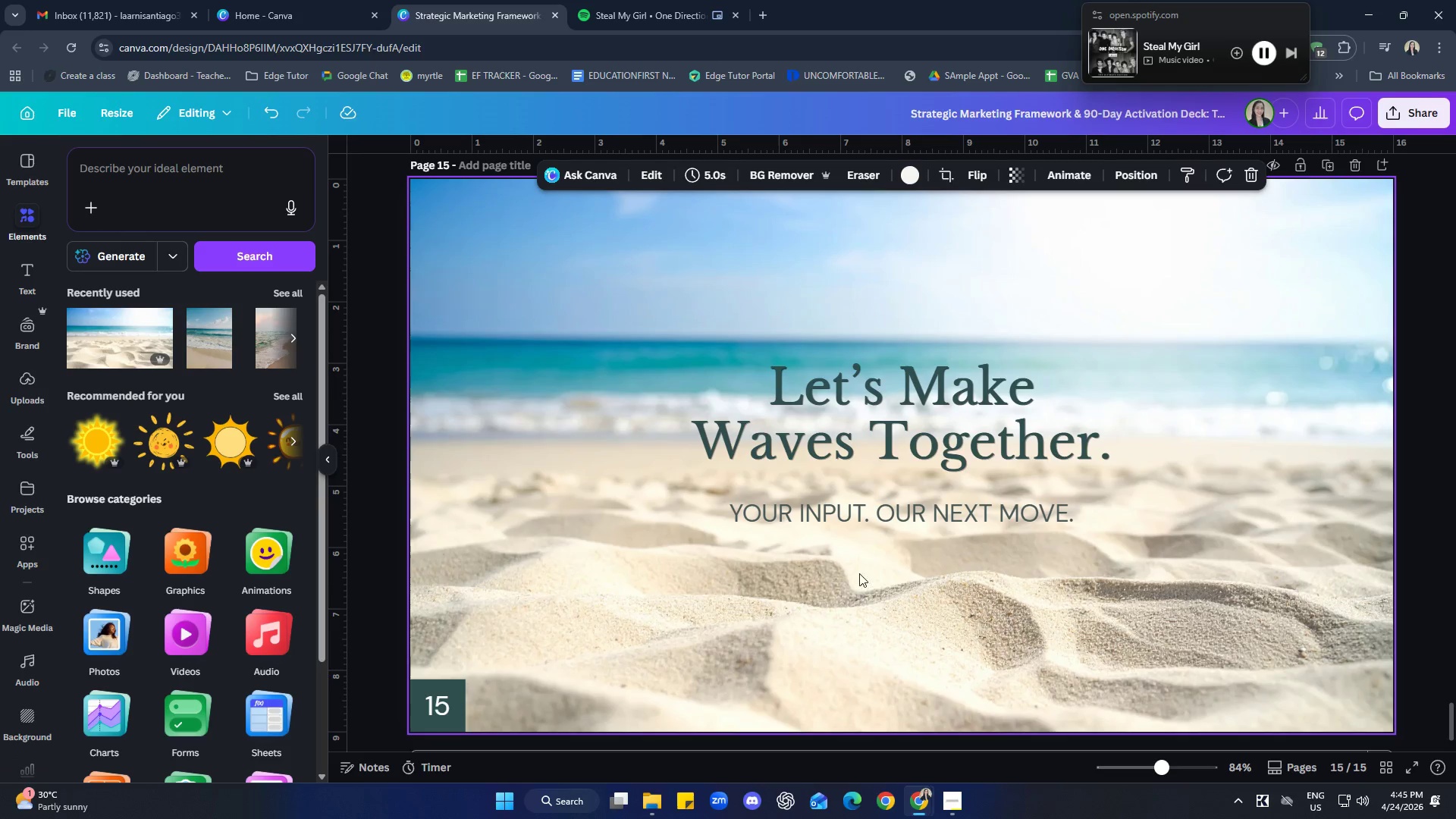 
left_click([878, 507])
 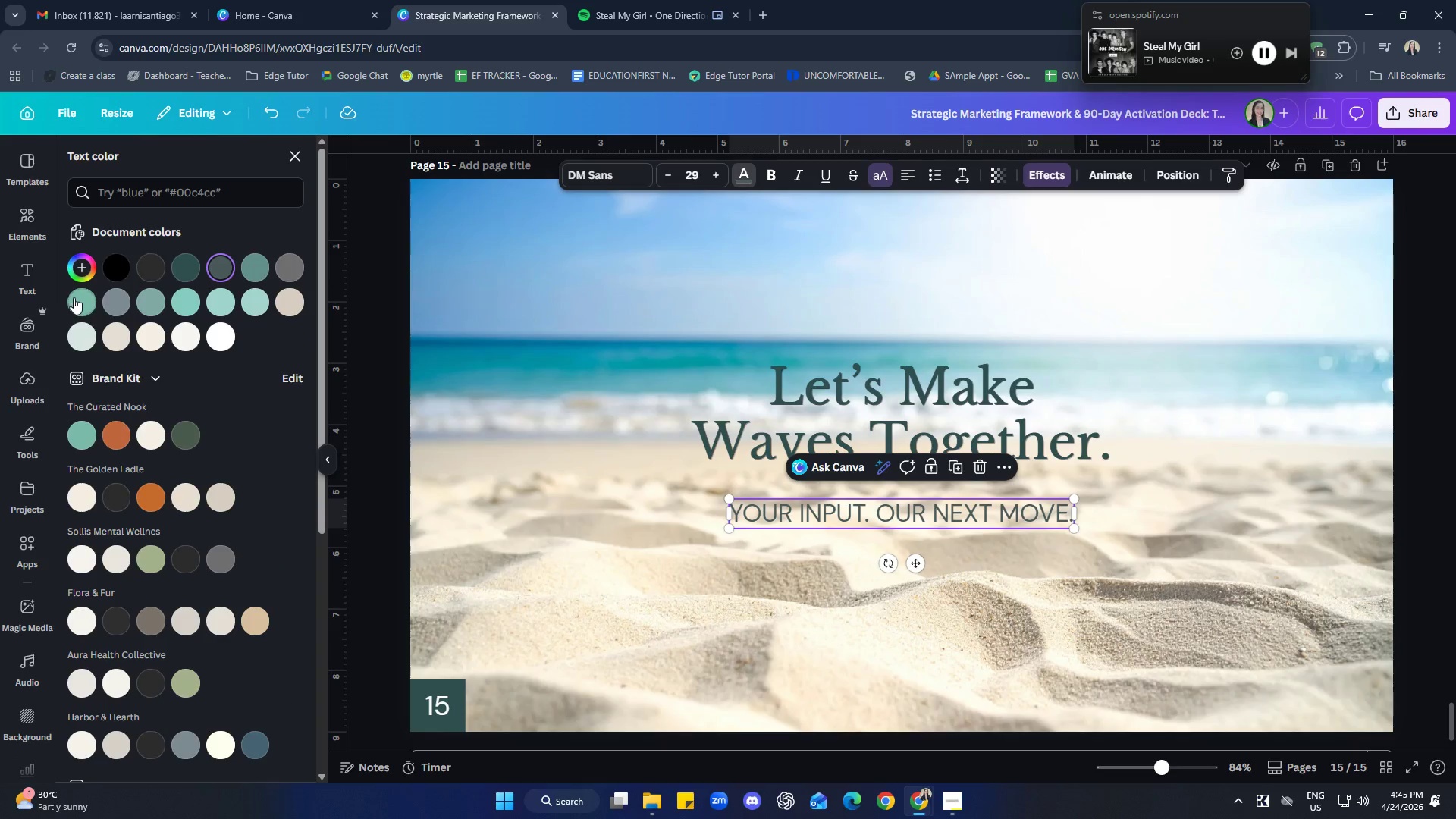 
left_click([257, 262])
 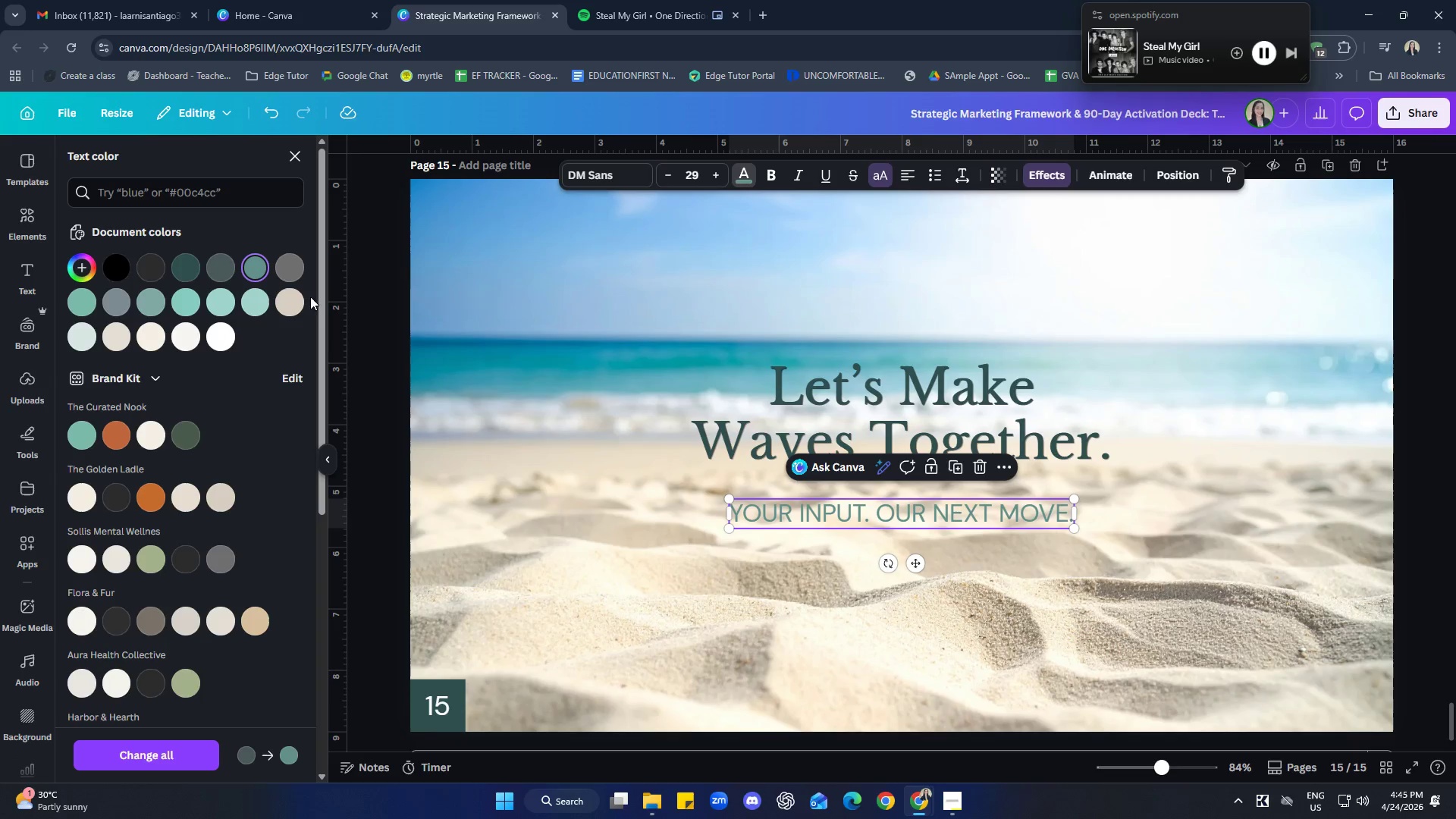 
left_click([253, 262])
 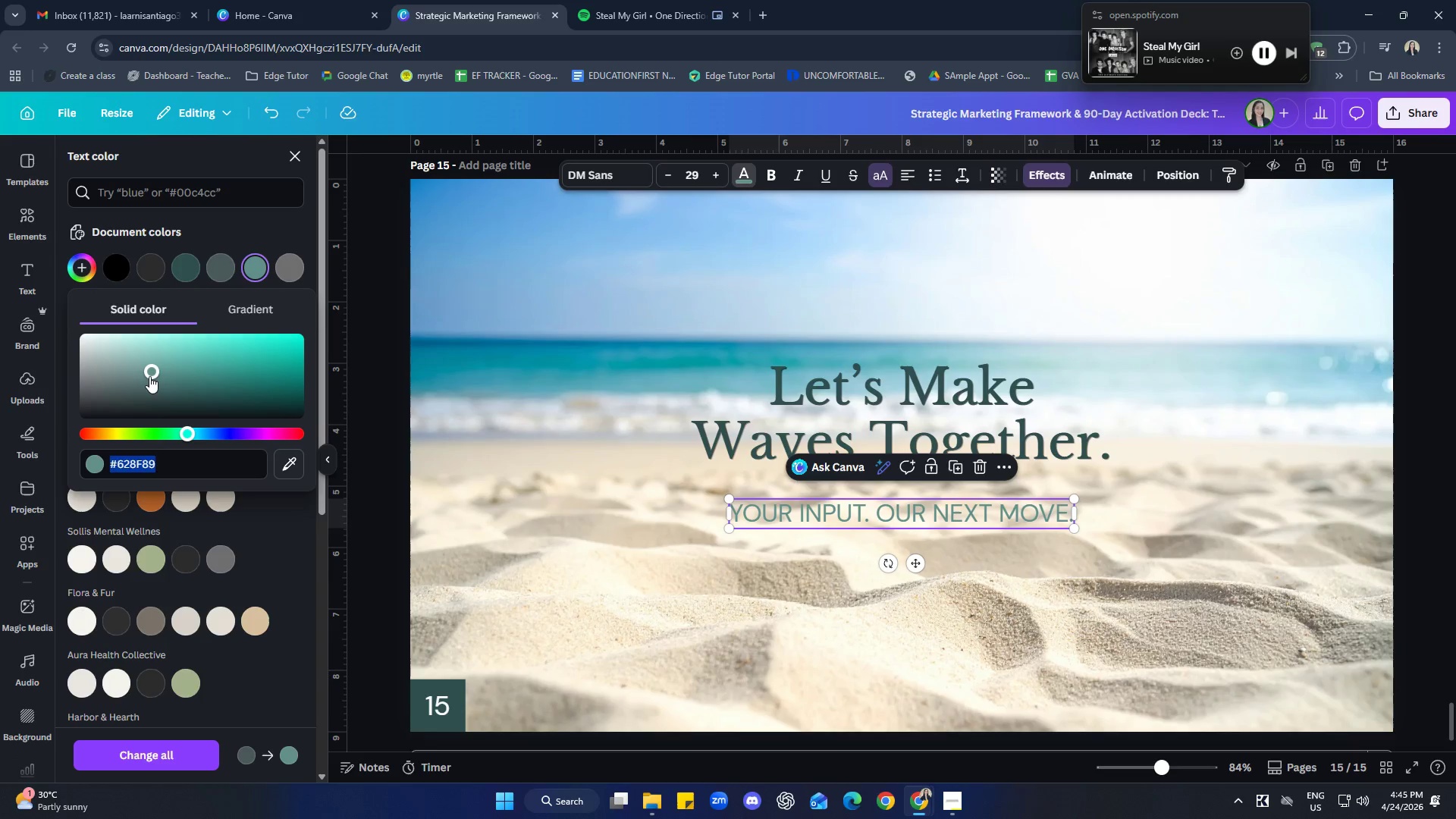 
left_click_drag(start_coordinate=[148, 366], to_coordinate=[162, 380])
 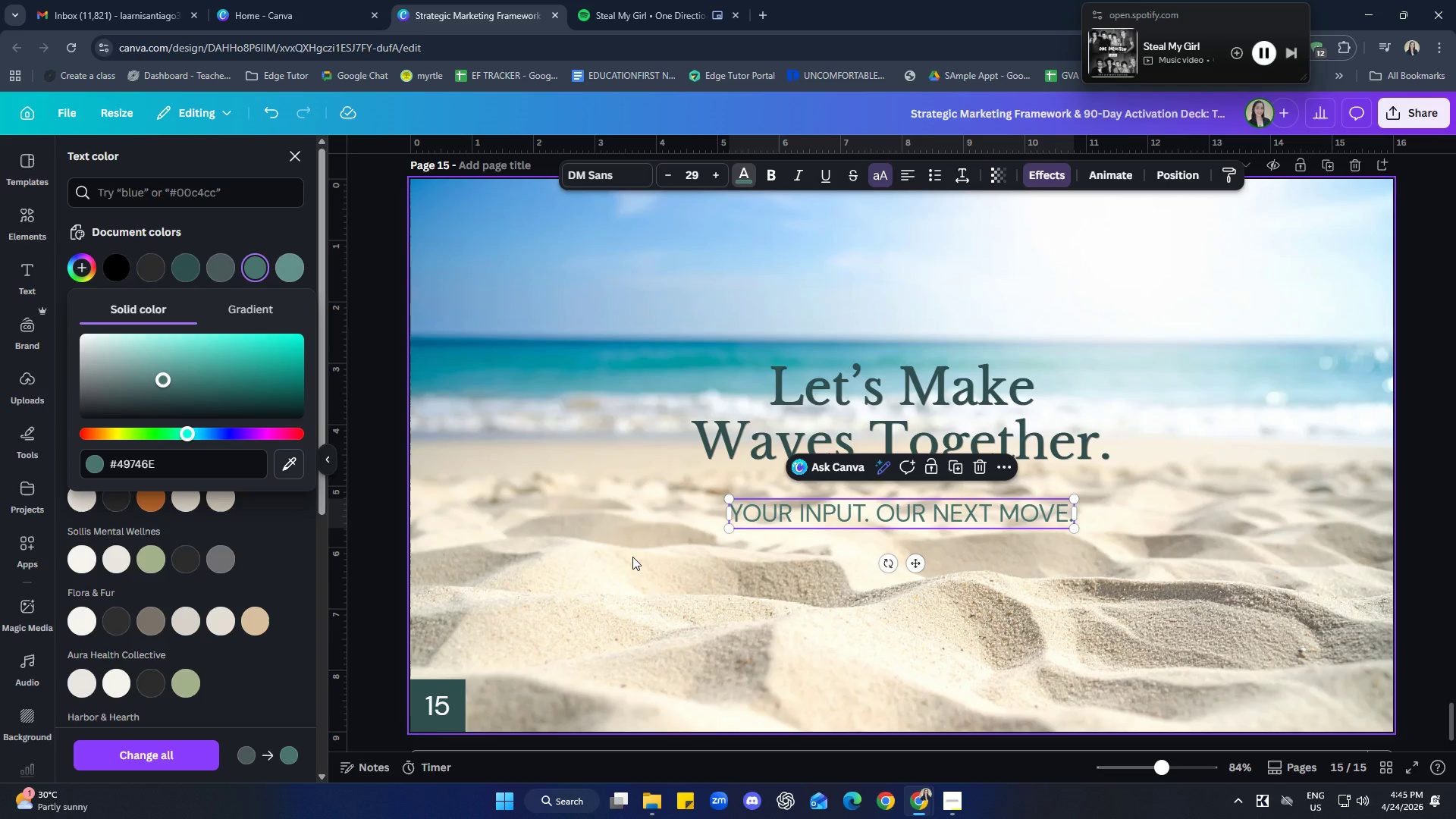 
left_click([632, 557])
 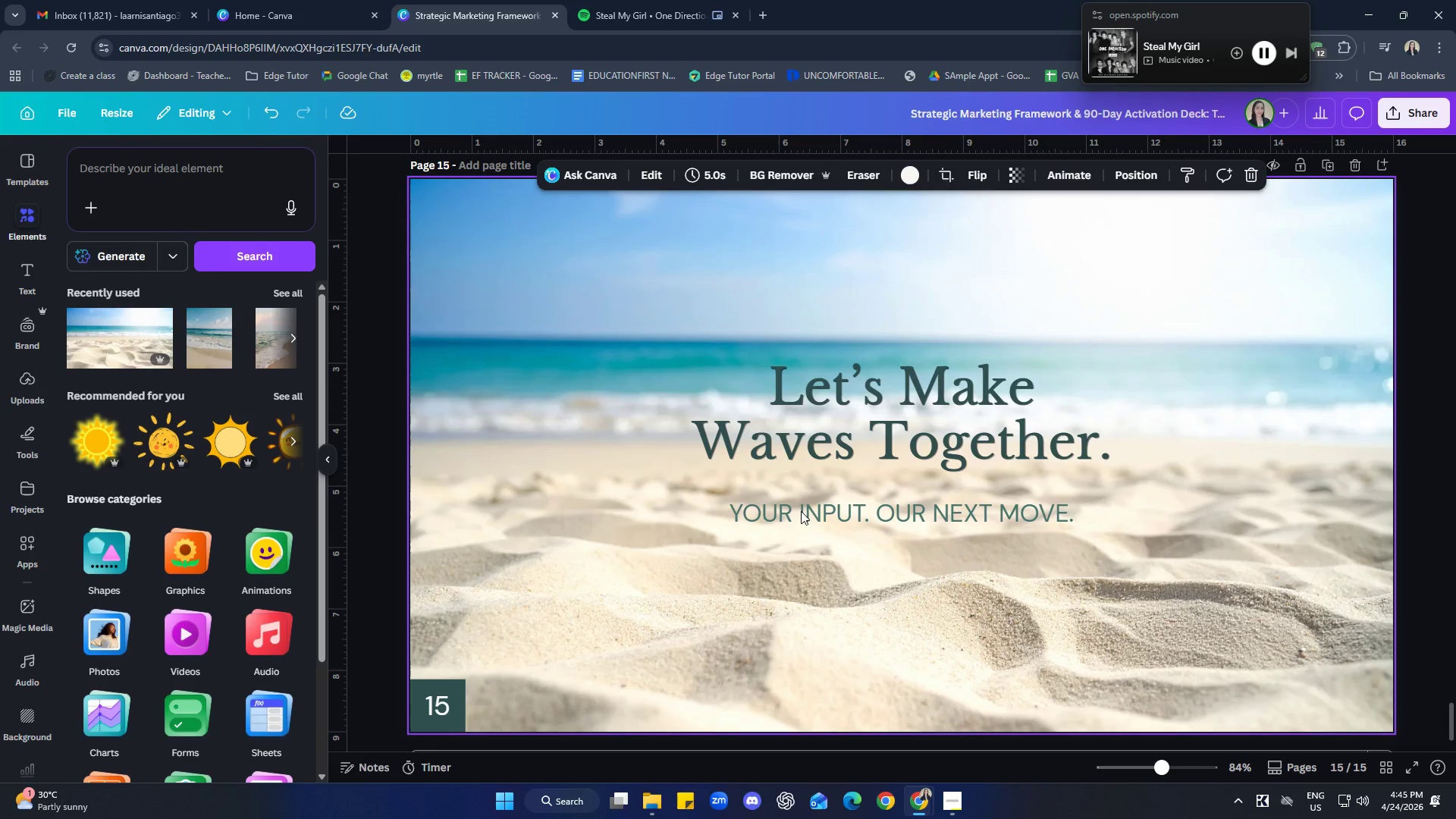 
left_click([172, 177])
 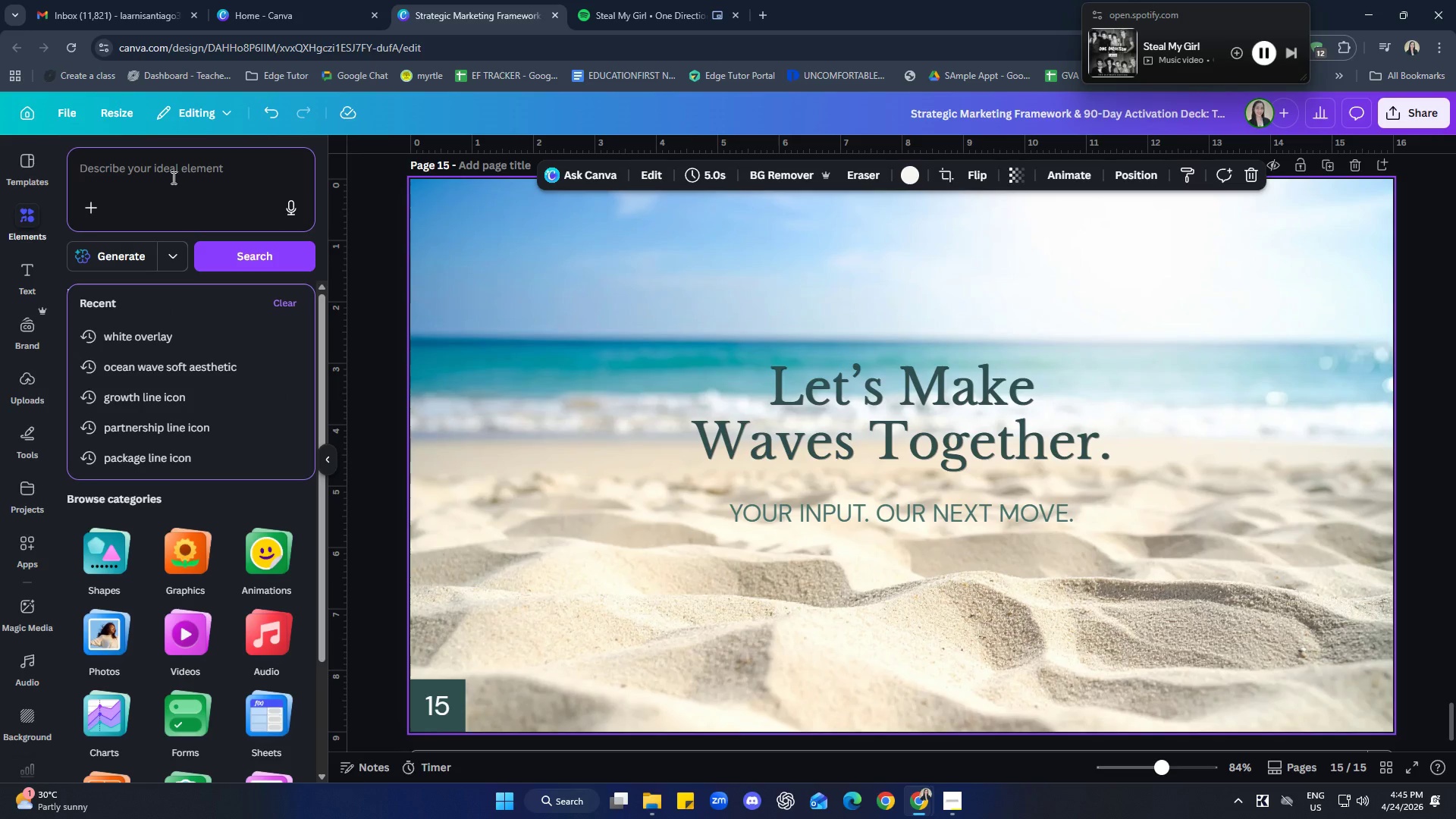 
type(wave line icon)
 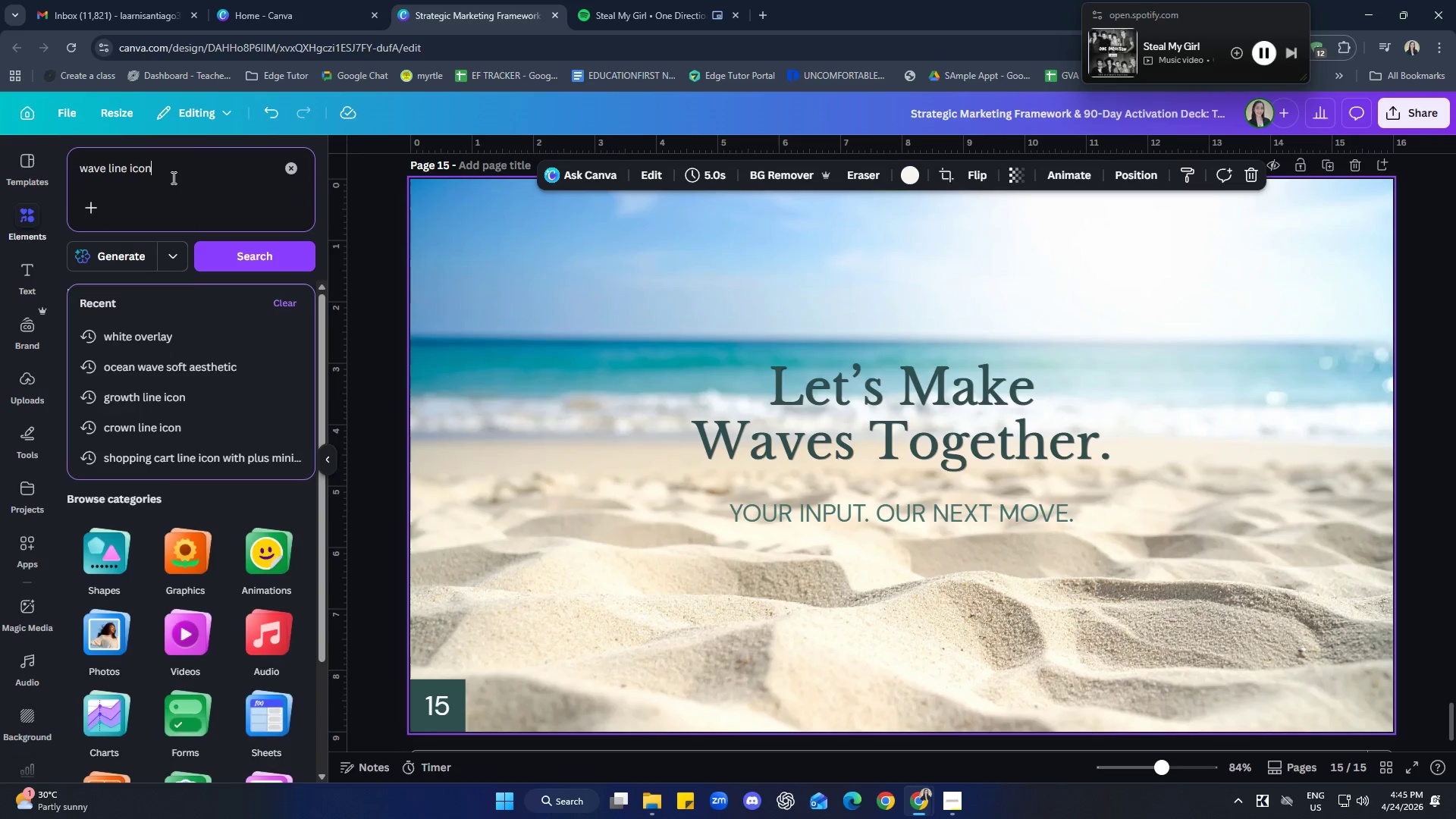 
key(Enter)
 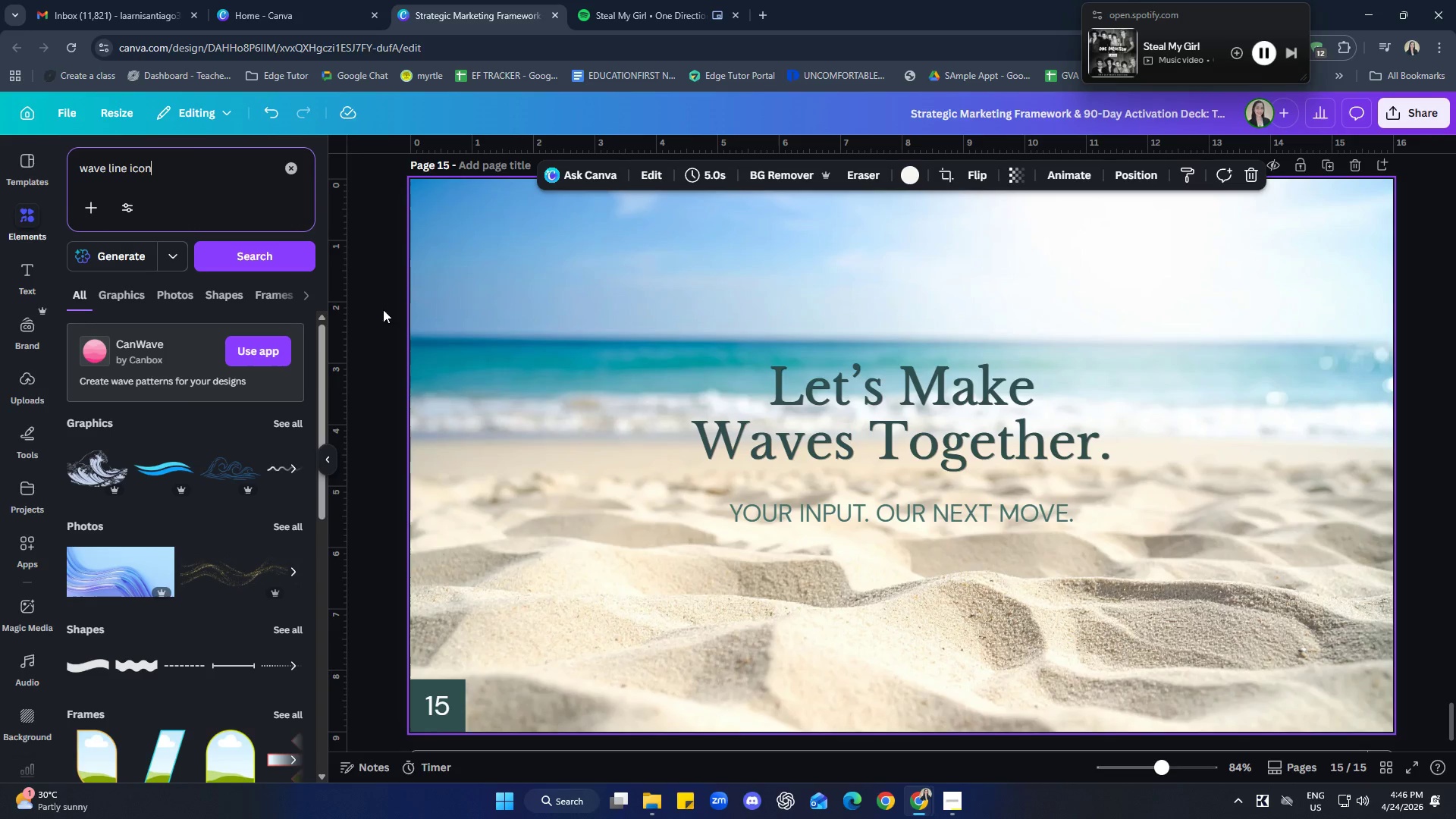 
left_click([286, 425])
 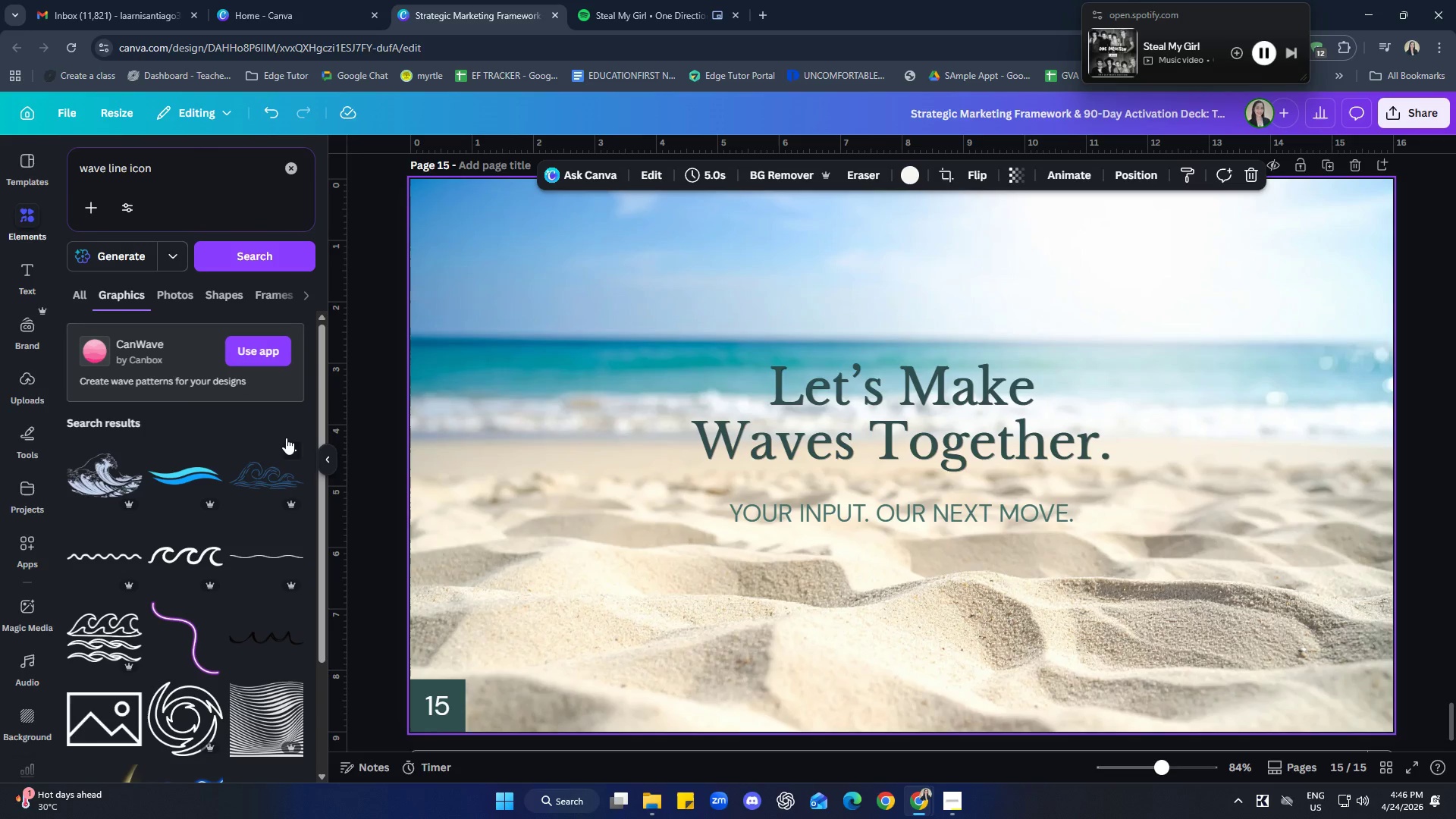 
scroll: coordinate [162, 514], scroll_direction: down, amount: 11.0
 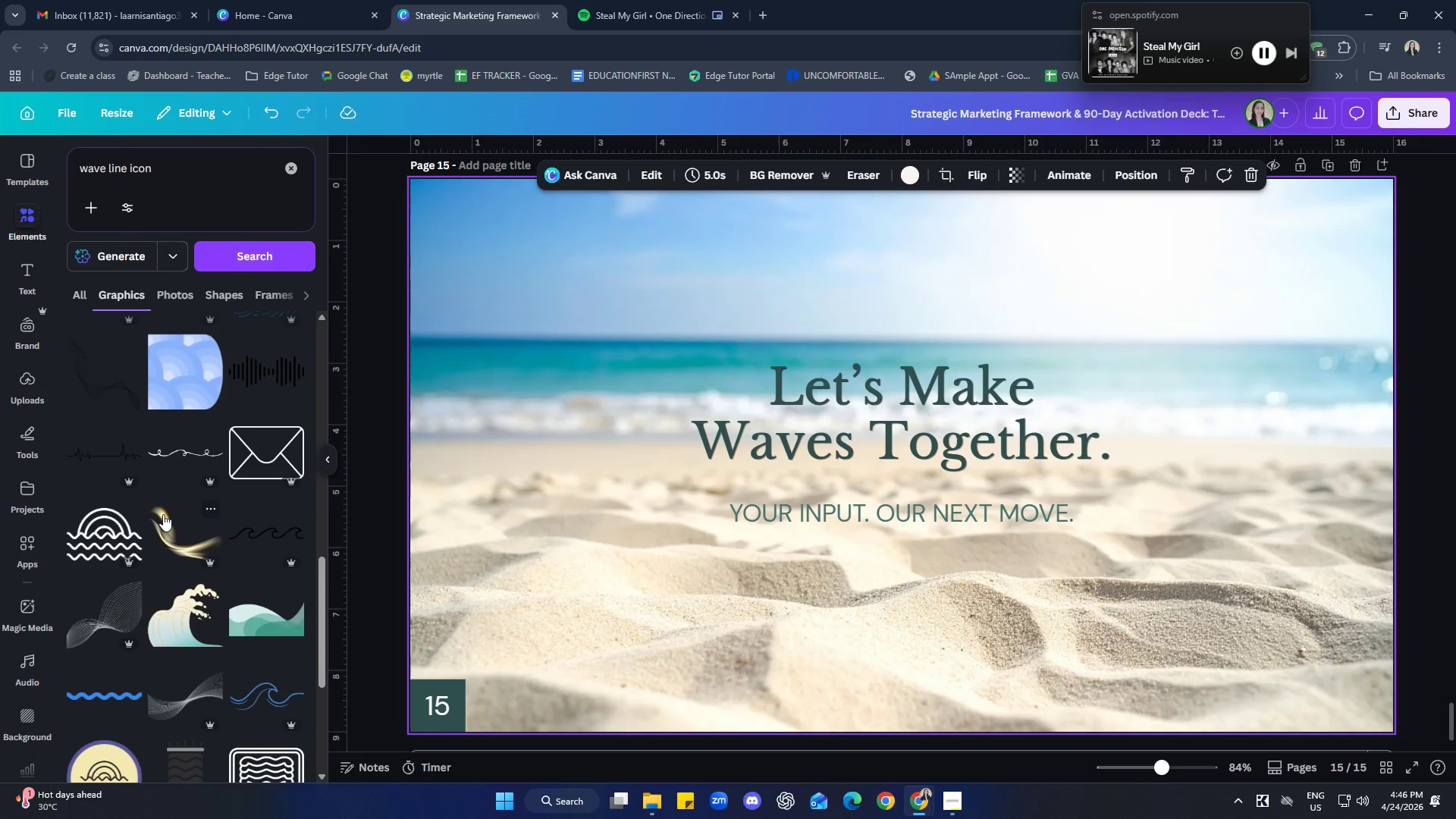 
scroll: coordinate [171, 518], scroll_direction: down, amount: 4.0
 